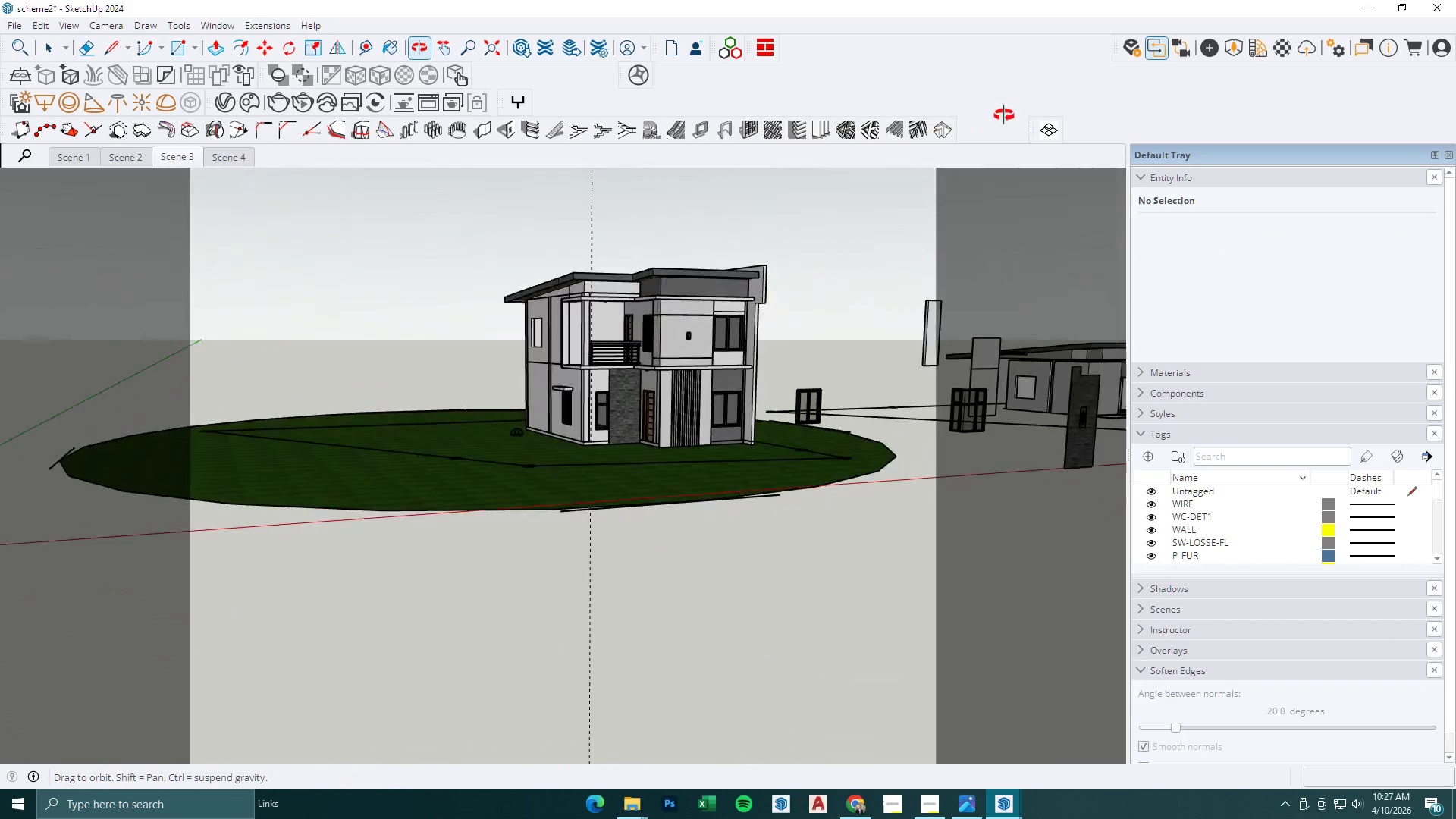 
scroll: coordinate [623, 400], scroll_direction: up, amount: 7.0
 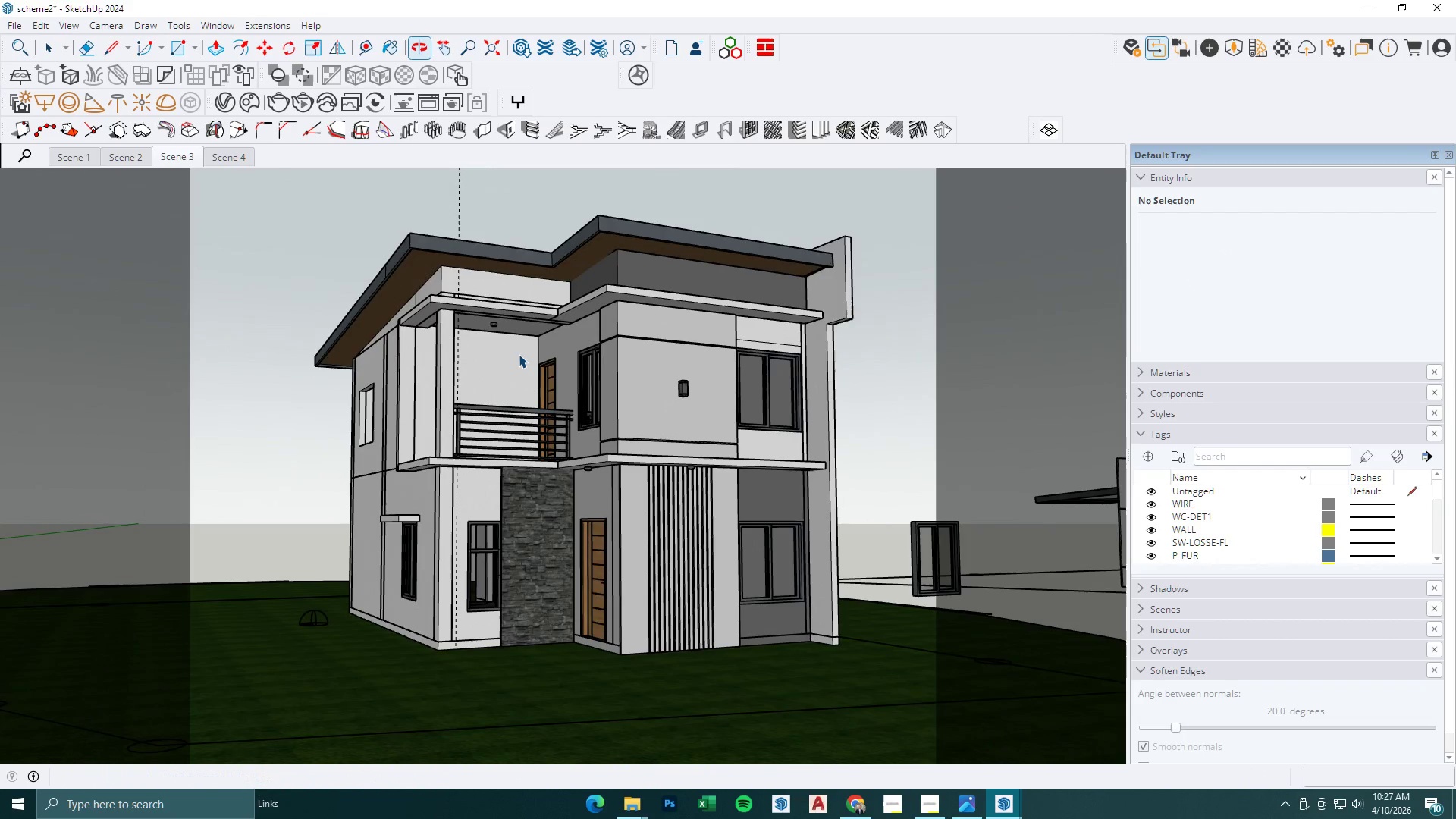 
scroll: coordinate [560, 409], scroll_direction: down, amount: 1.0
 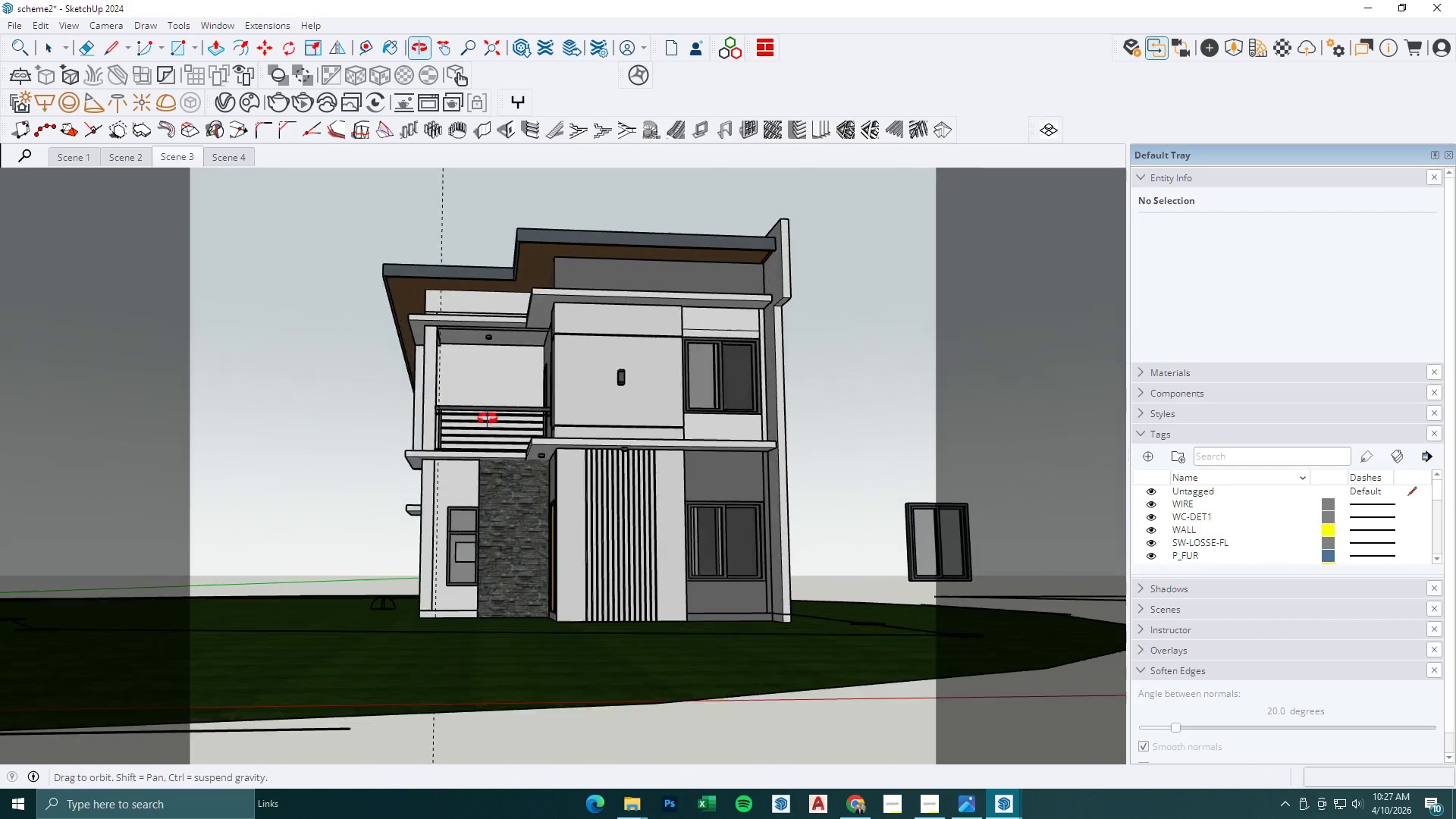 
double_click([518, 416])
 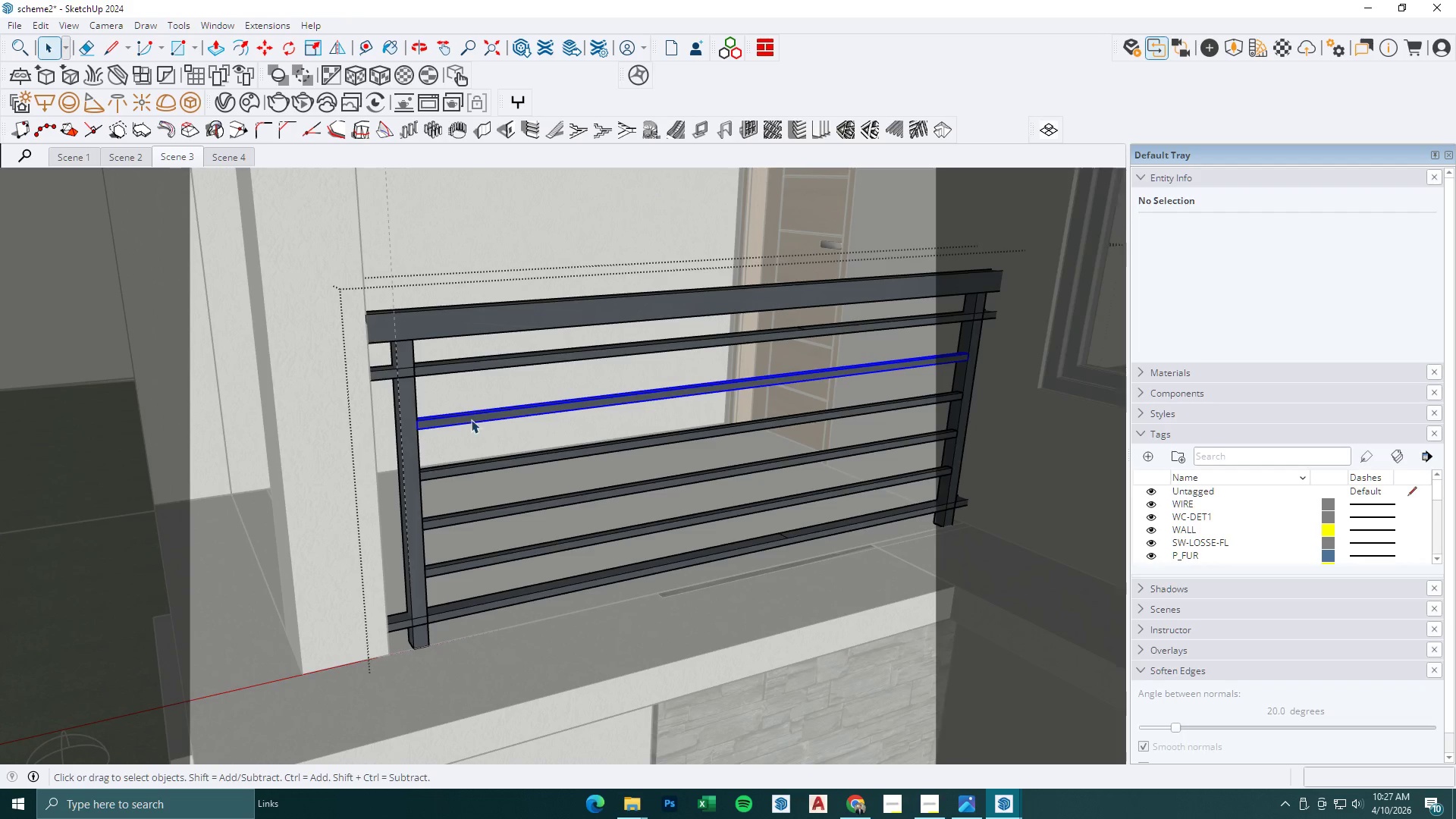 
scroll: coordinate [504, 384], scroll_direction: up, amount: 16.0
 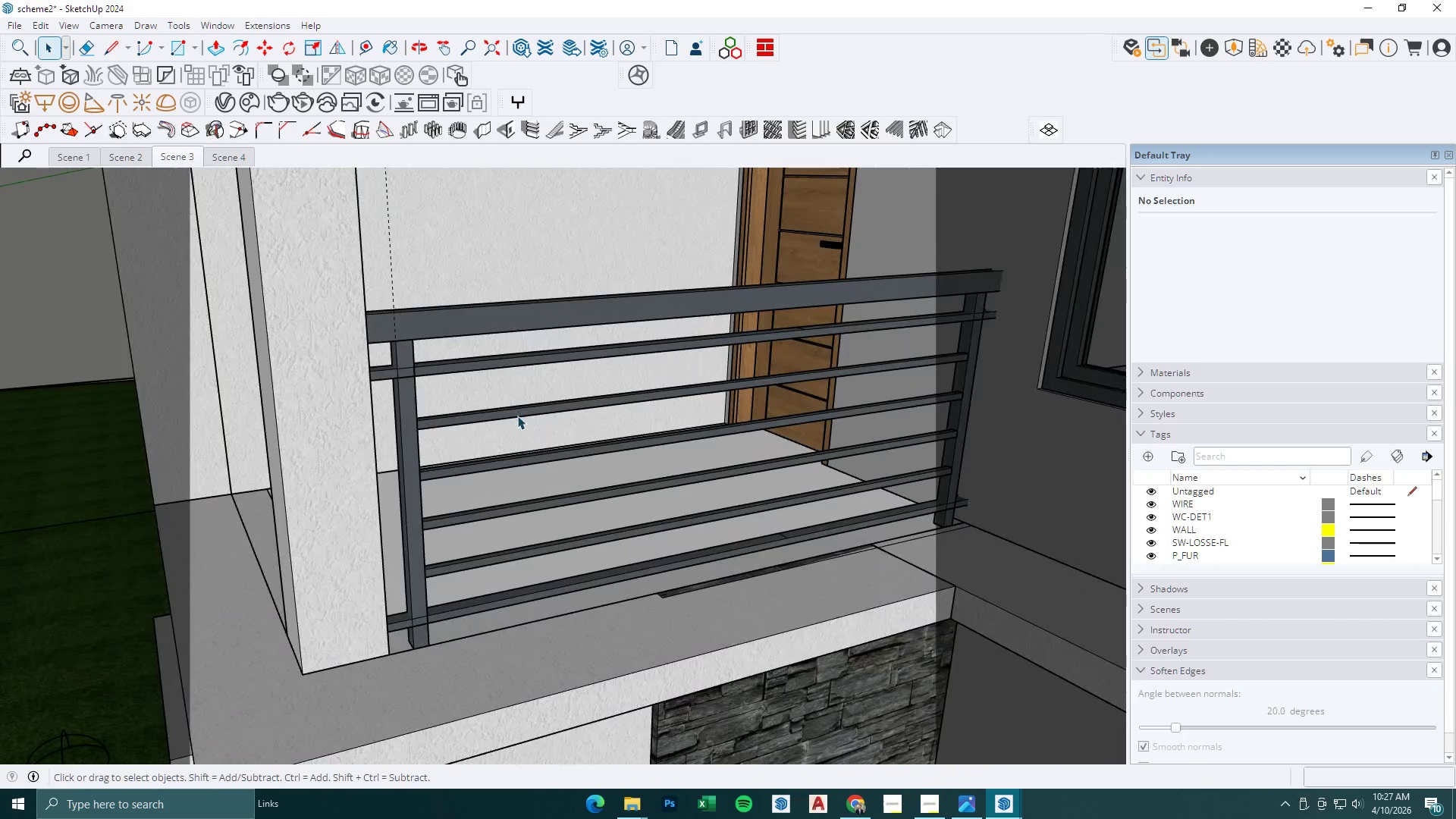 
key(Delete)
 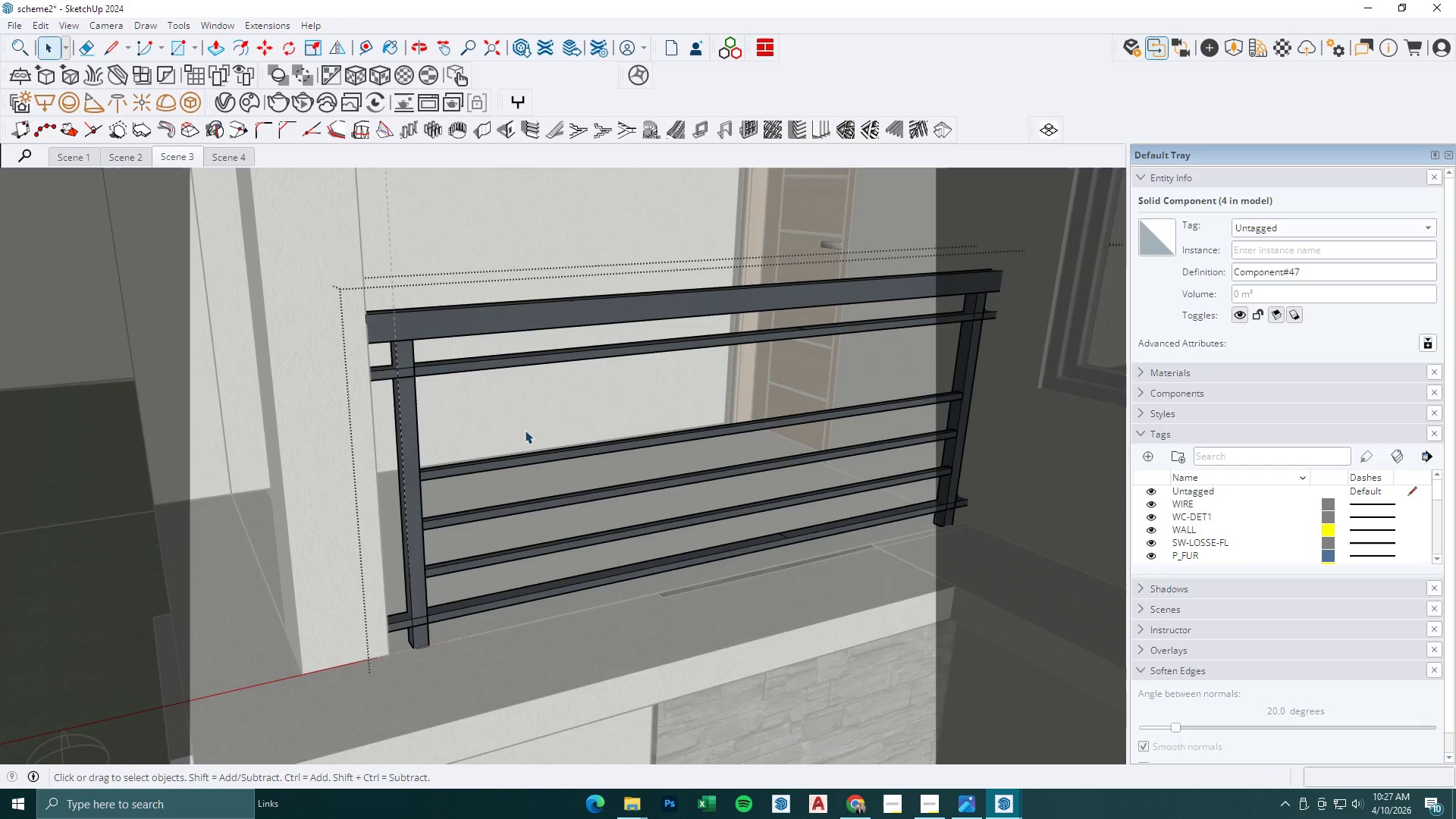 
left_click_drag(start_coordinate=[526, 430], to_coordinate=[494, 579])
 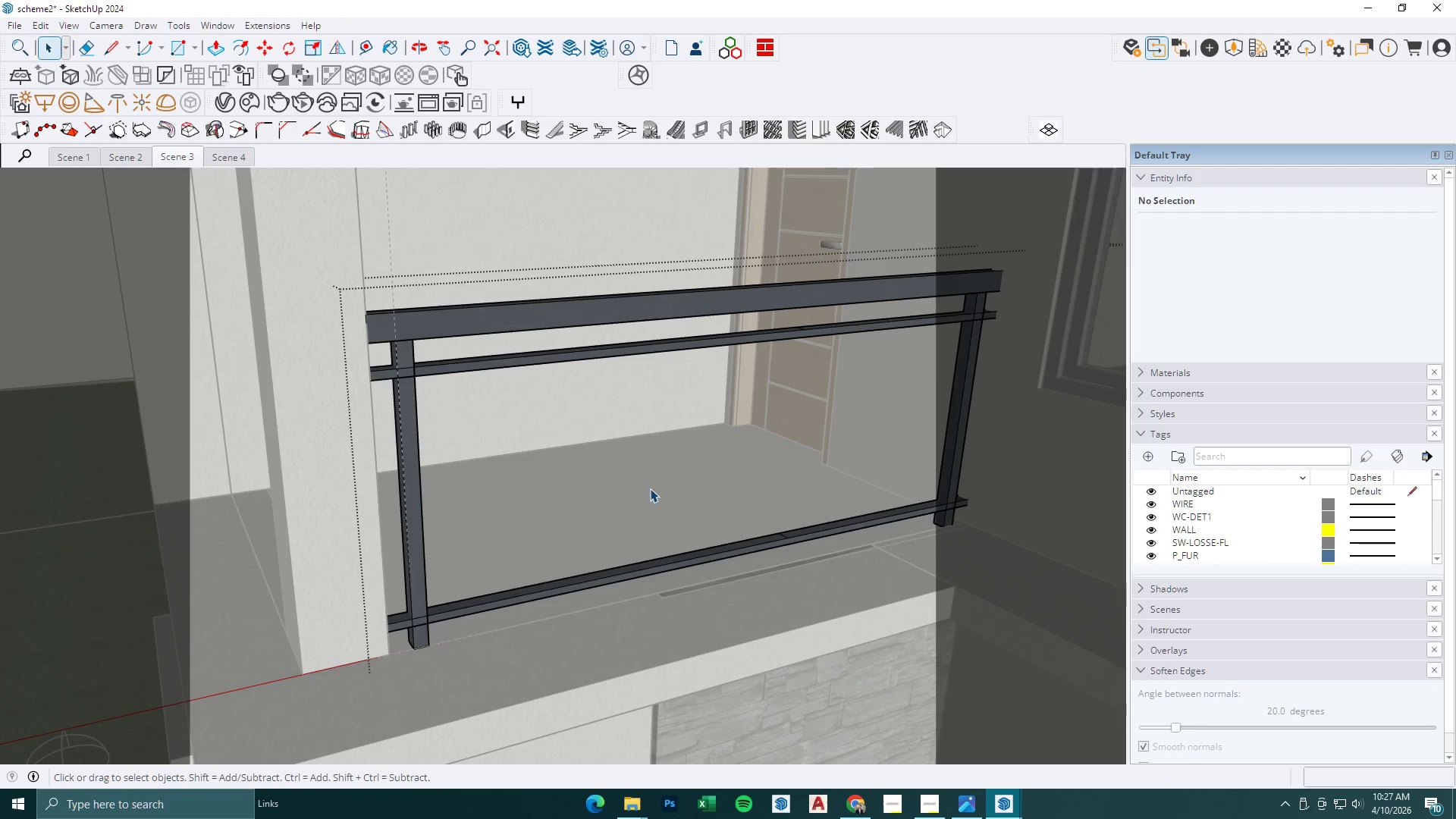 
key(Delete)
 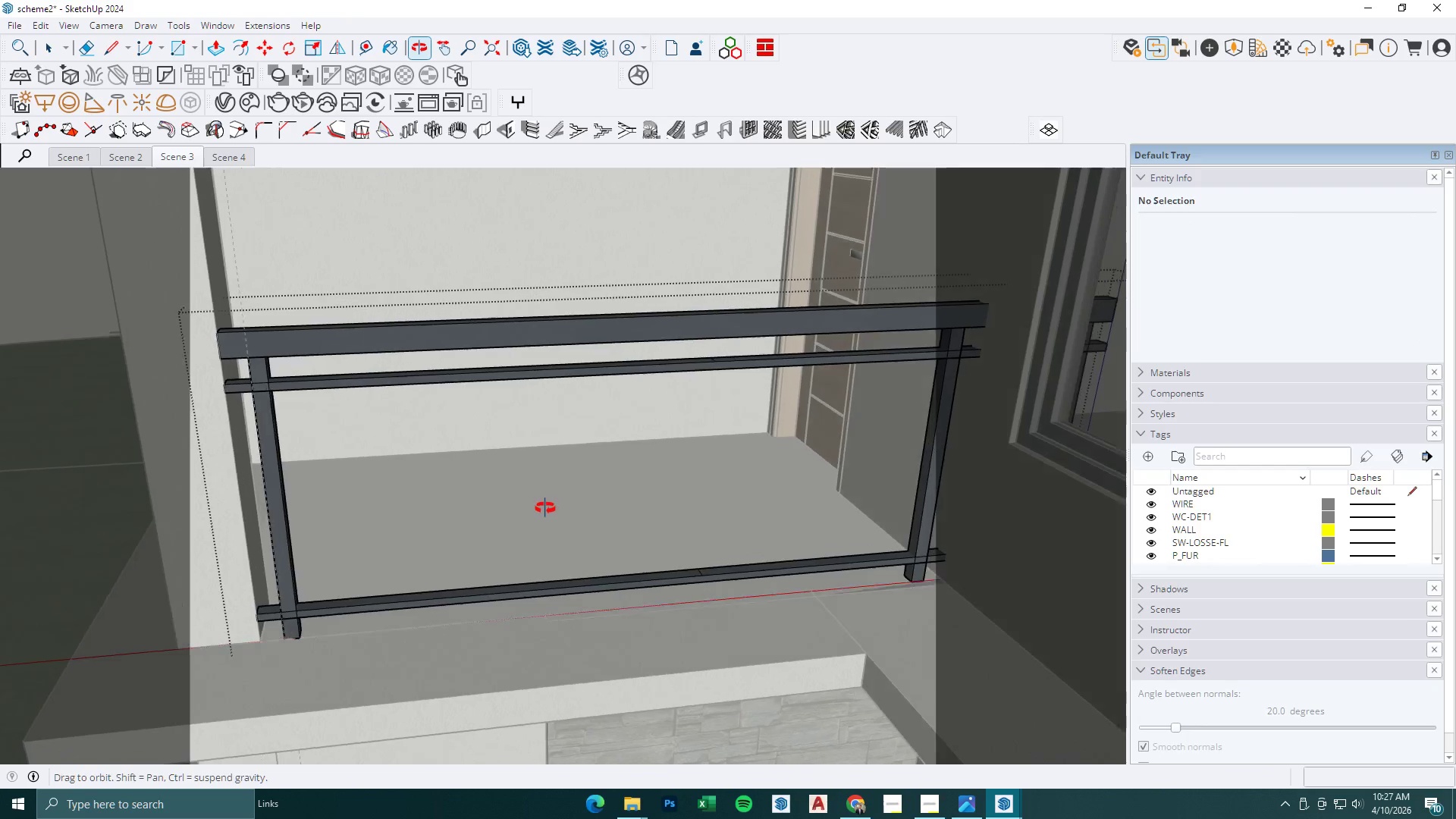 
key(Space)
 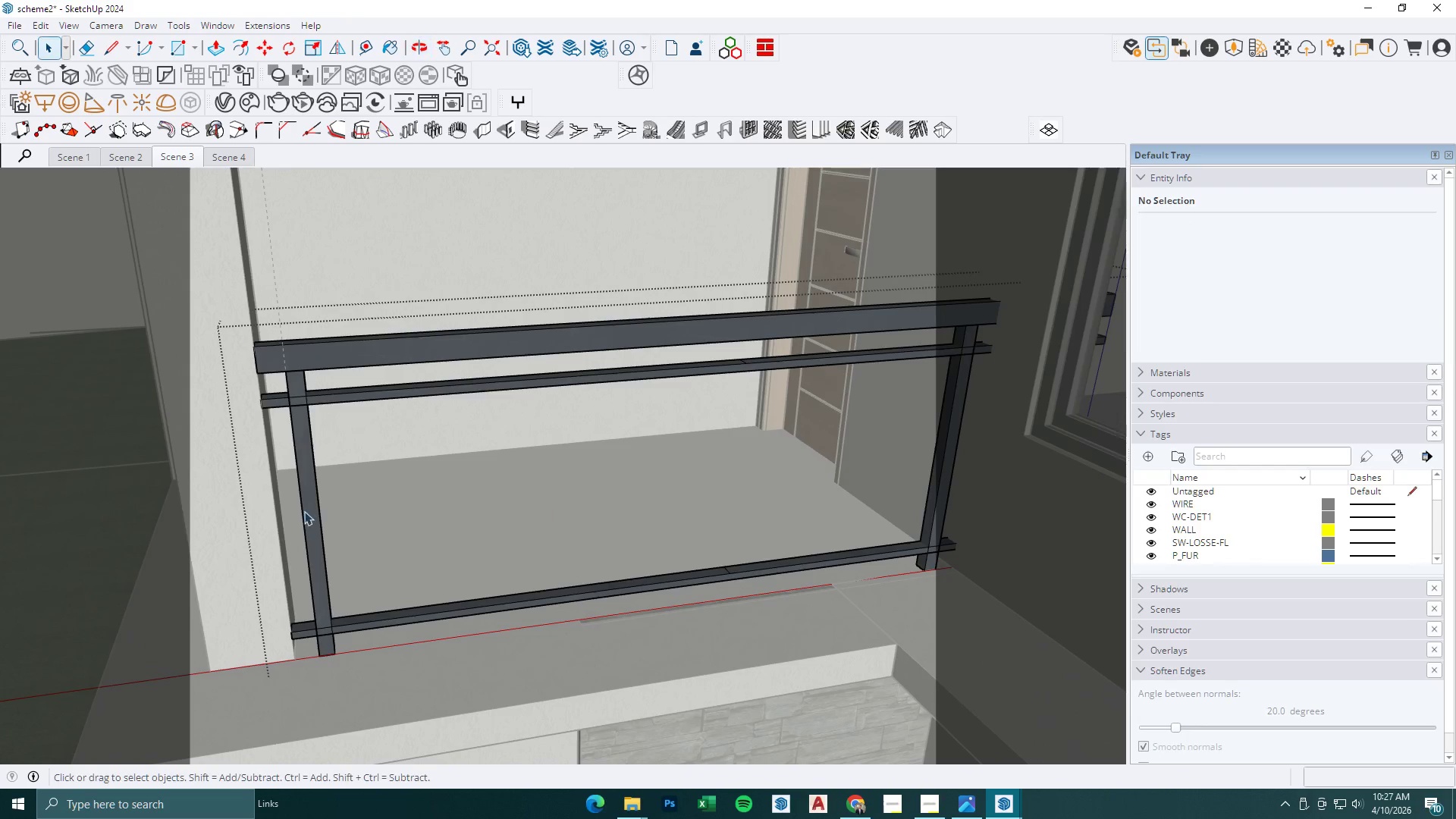 
key(Escape)
 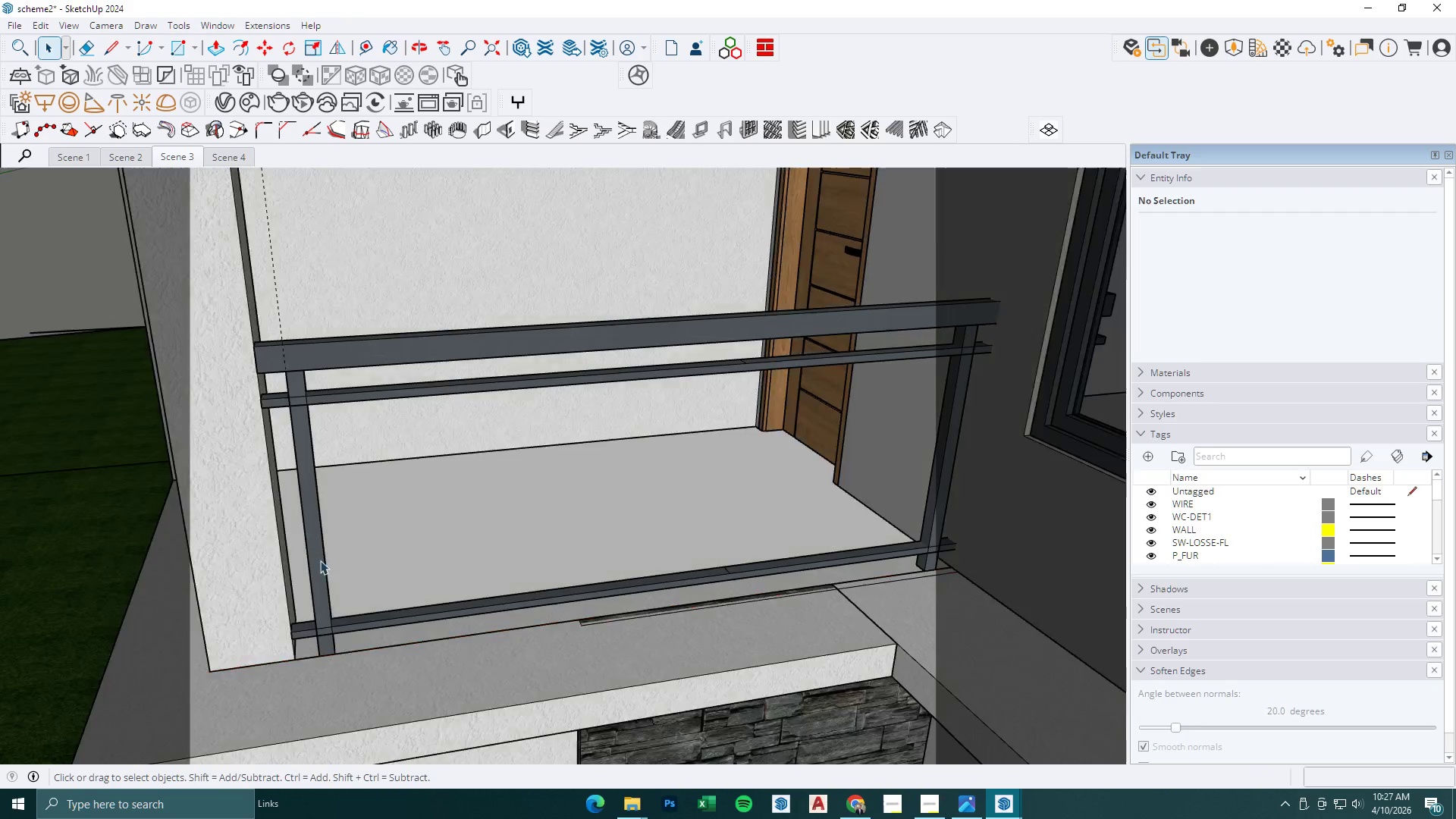 
key(T)
 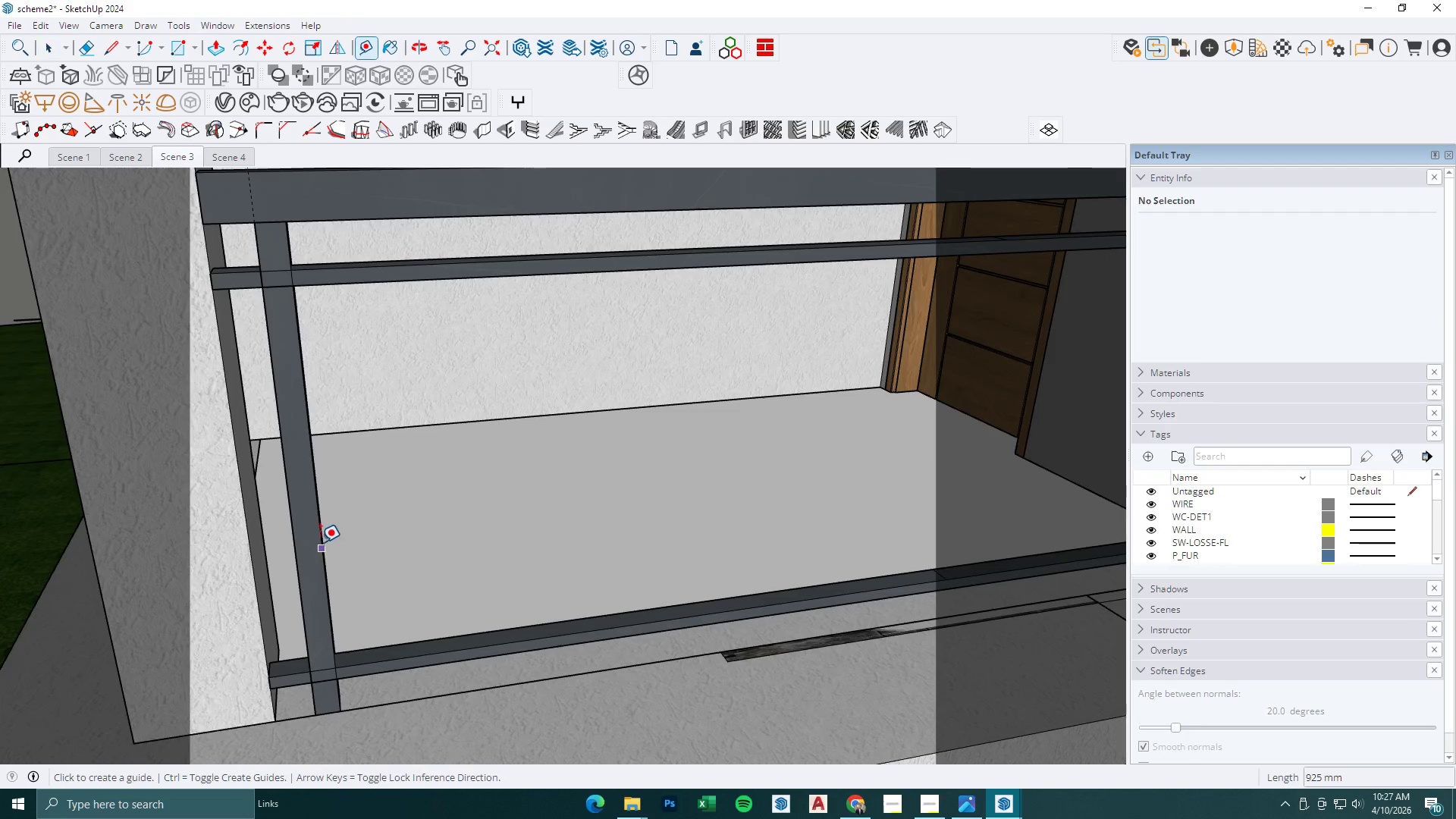 
left_click([320, 542])
 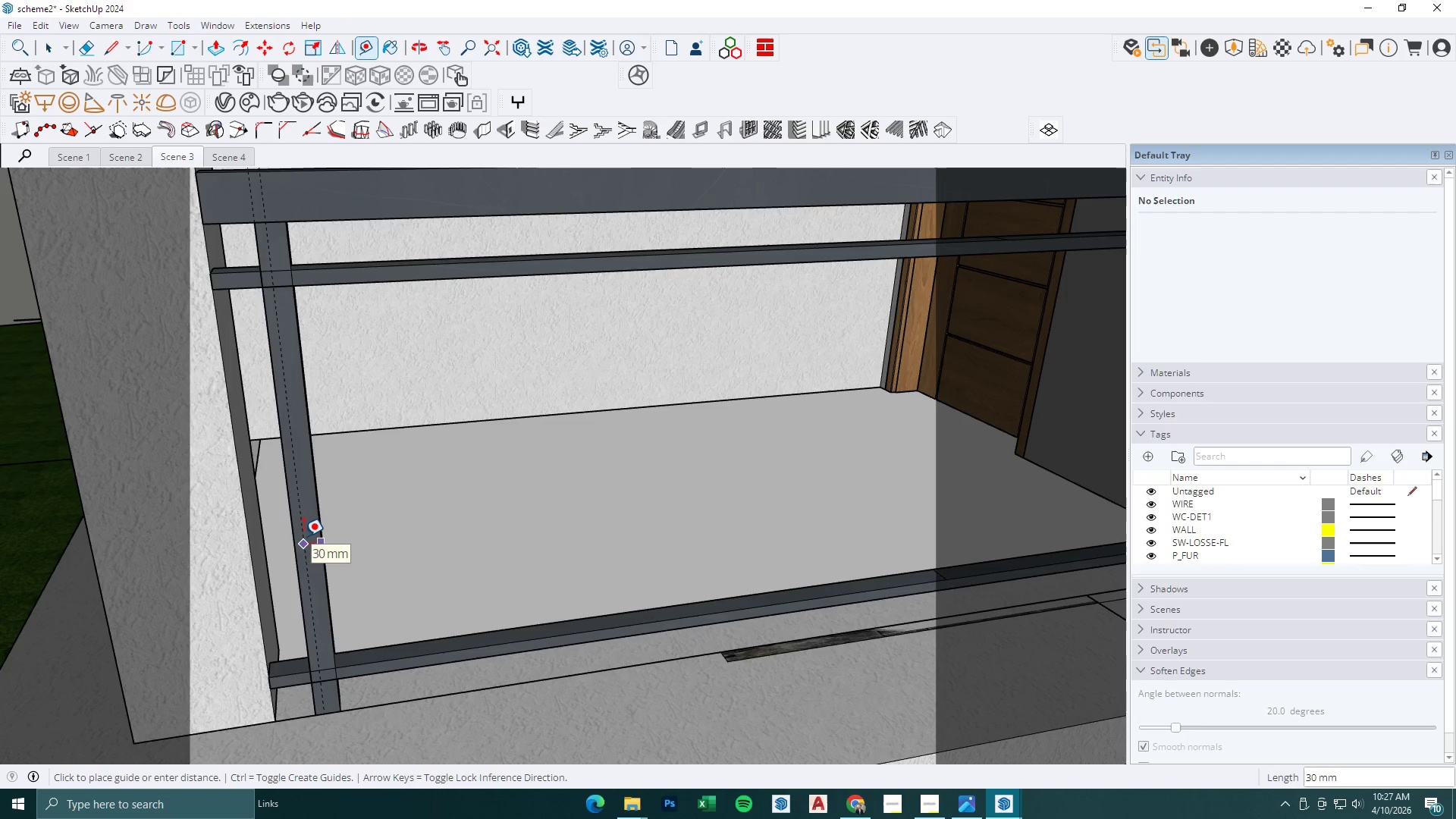 
scroll: coordinate [327, 557], scroll_direction: up, amount: 5.0
 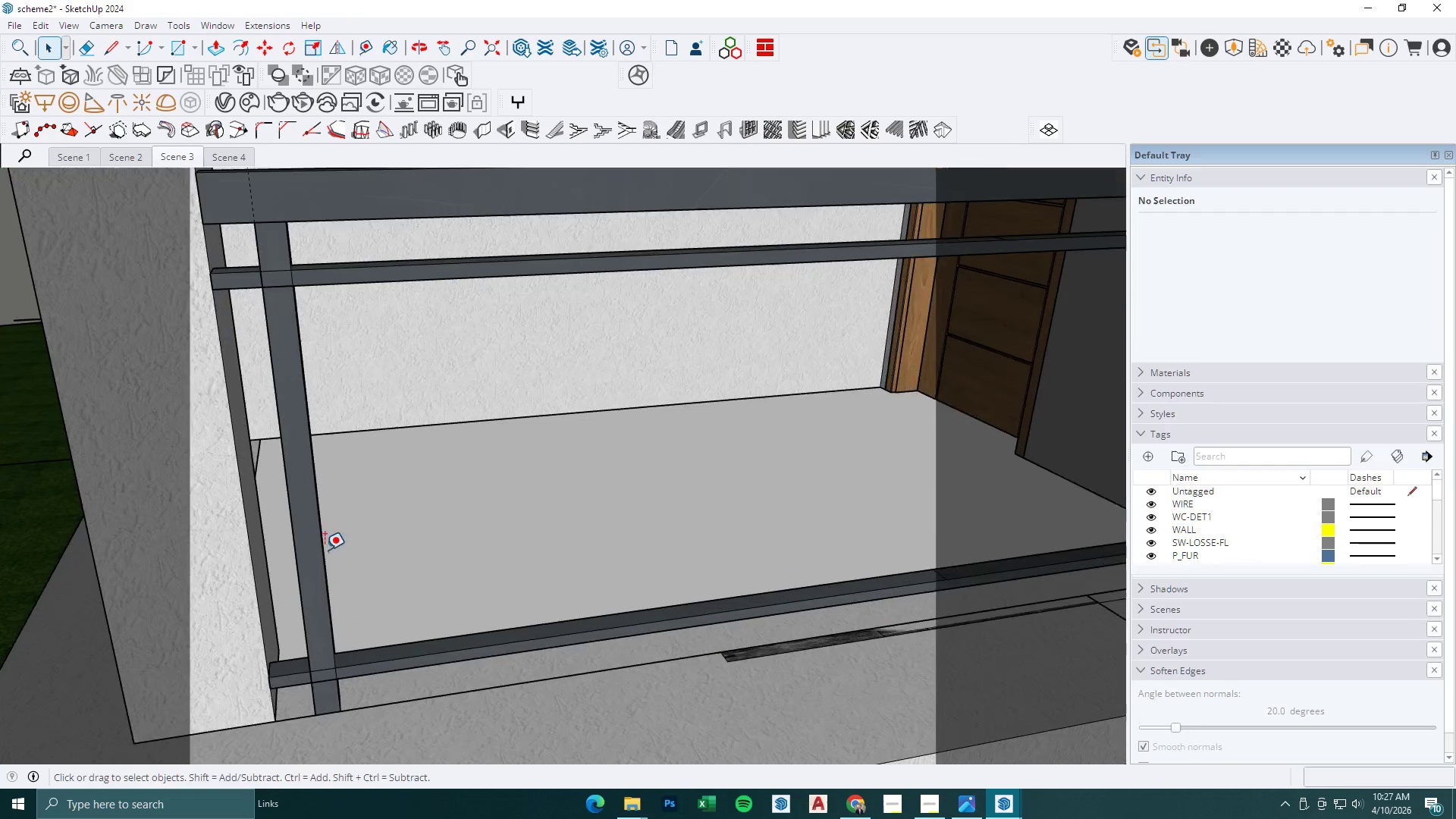 
key(Numpad2)
 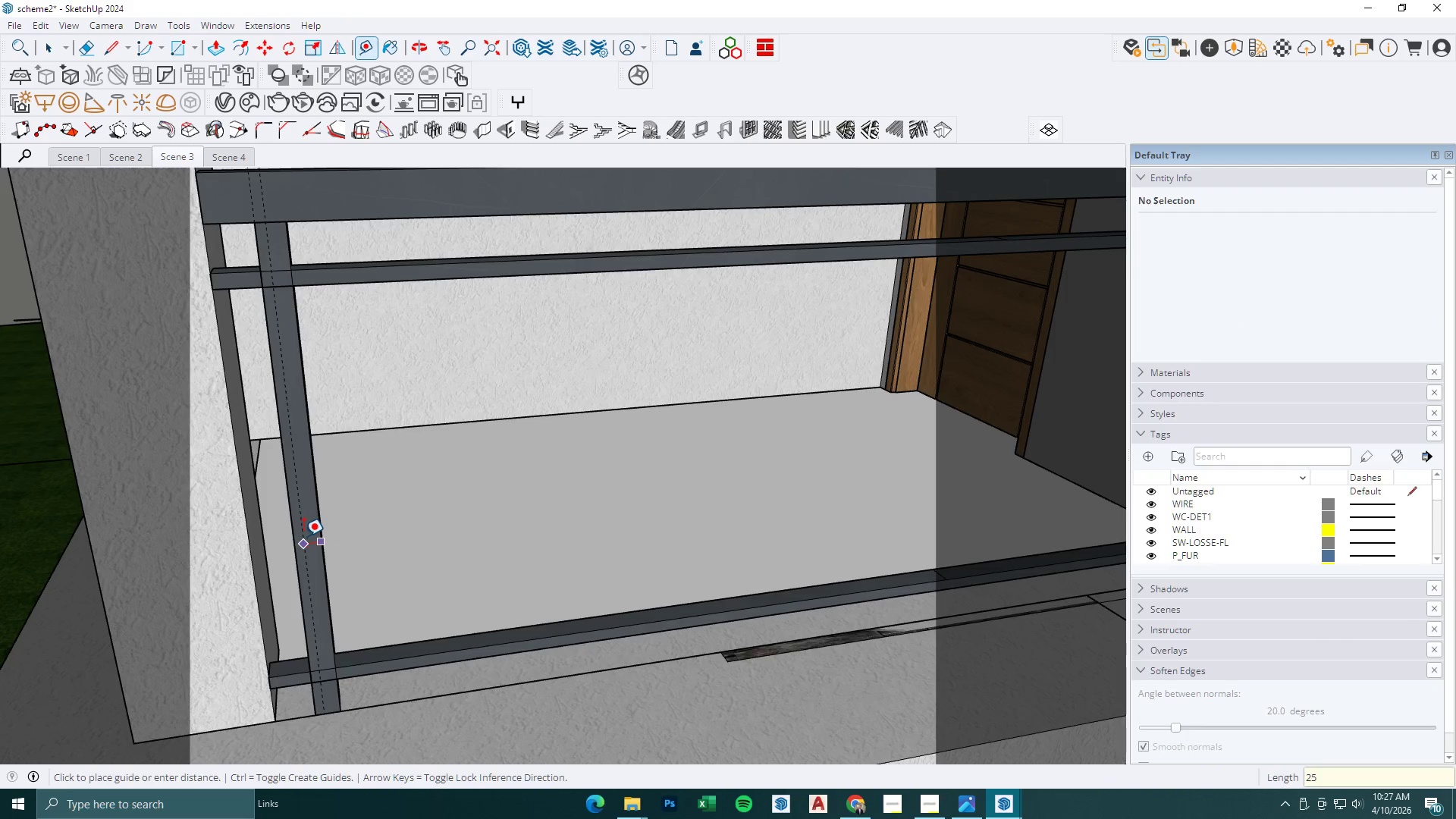 
key(NumpadEnter)
 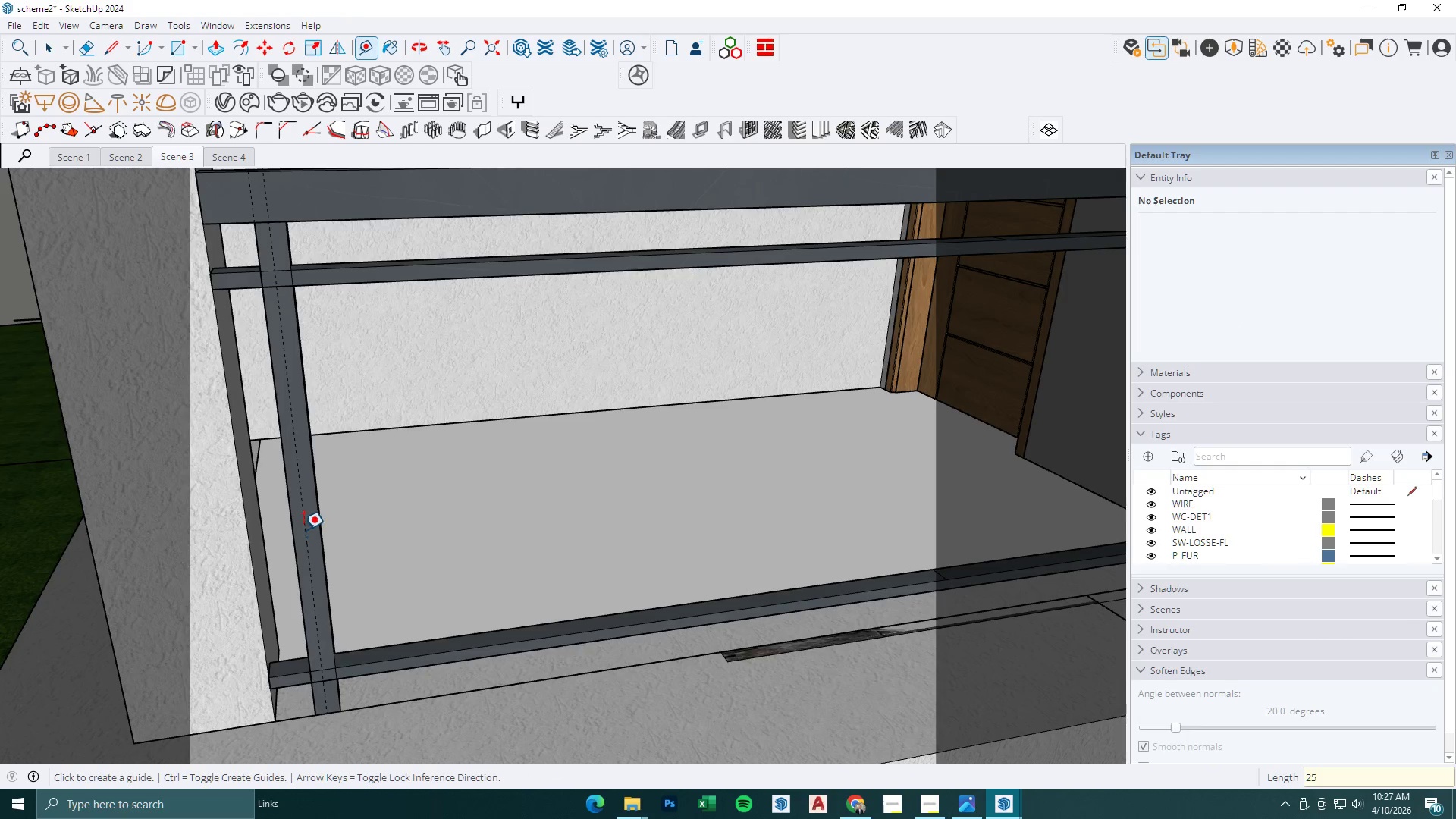 
key(R)
 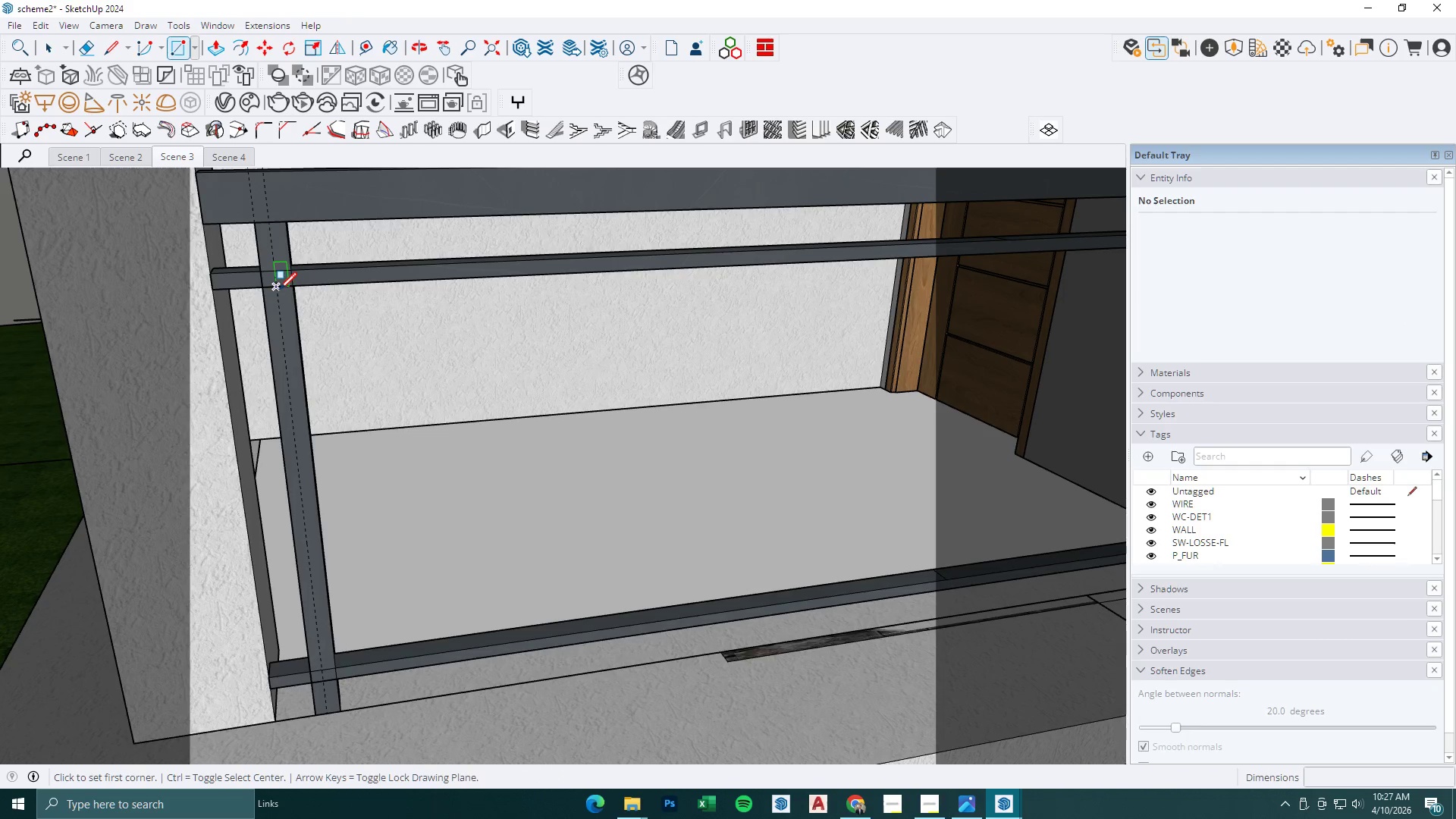 
left_click([279, 290])
 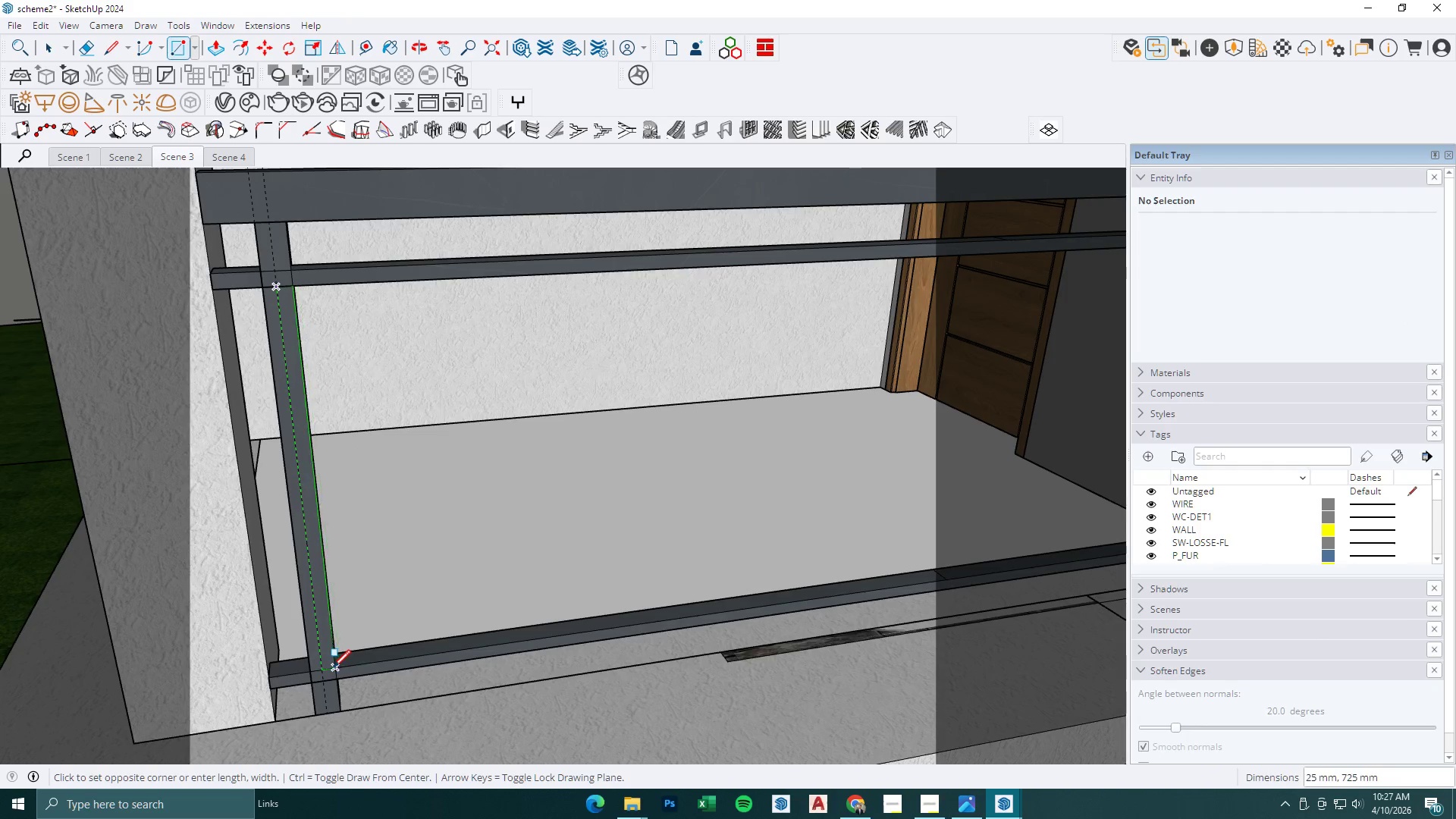 
left_click([333, 667])
 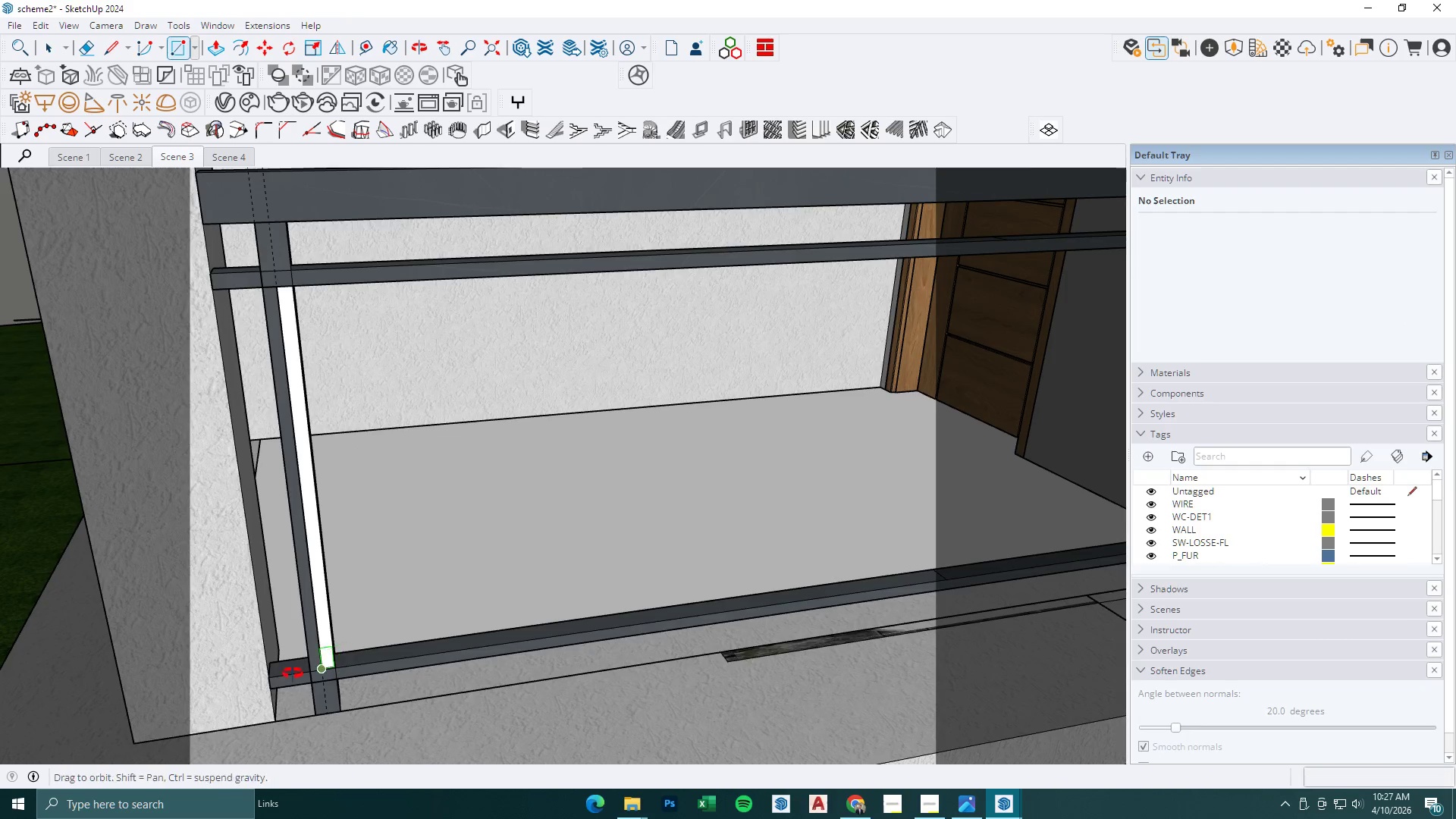 
hold_key(key=ControlLeft, duration=0.45)
 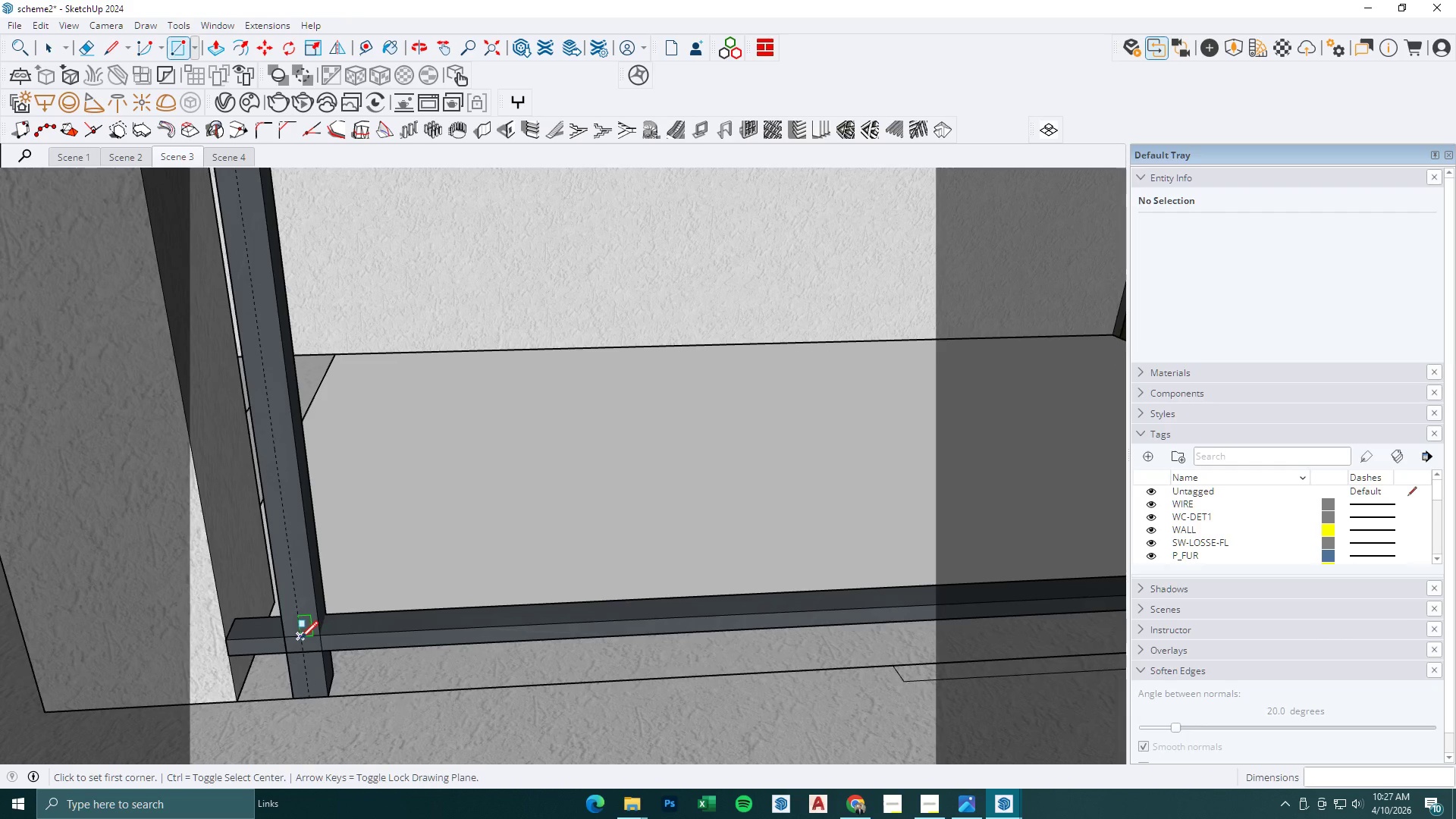 
key(Z)
 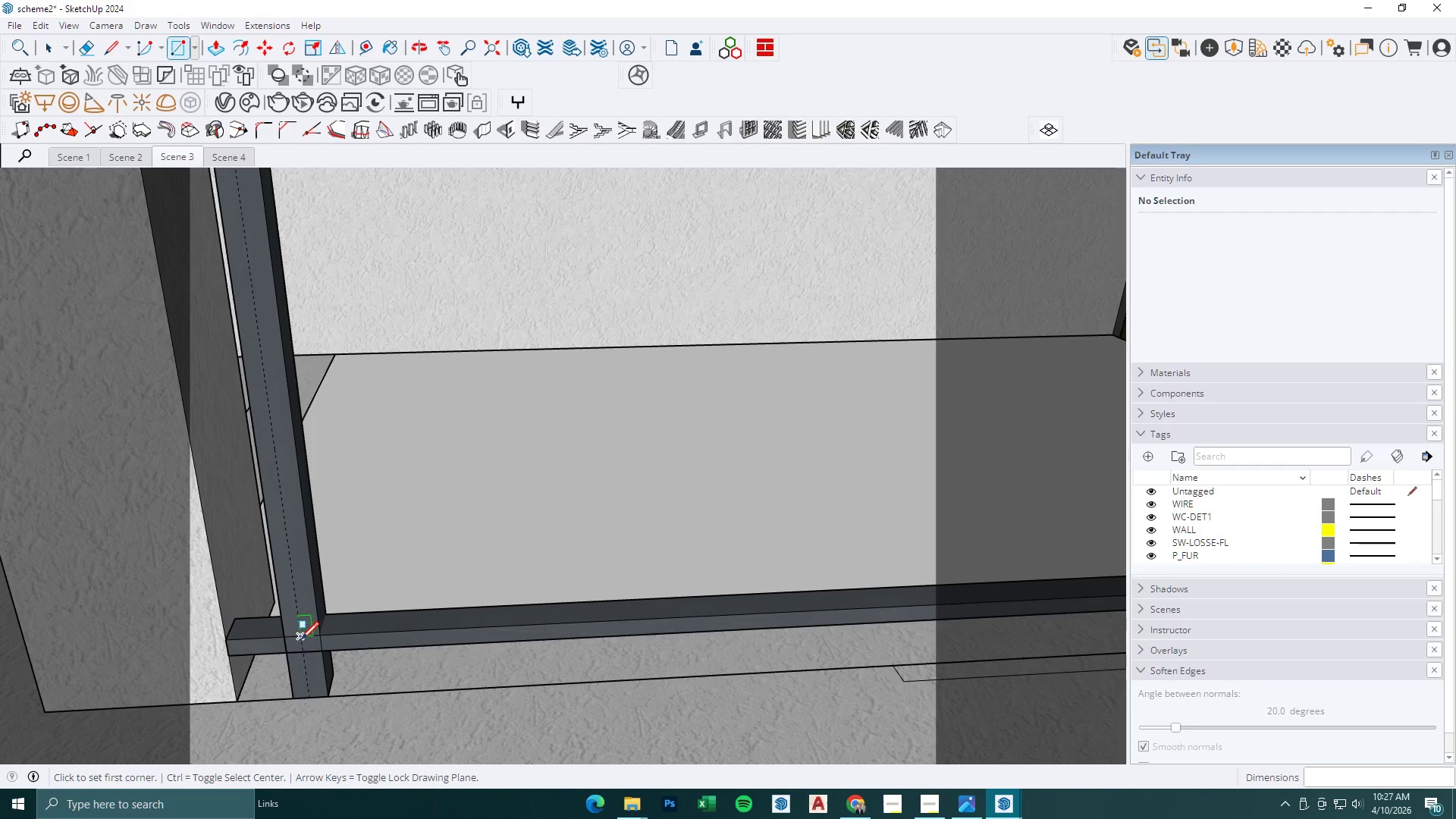 
scroll: coordinate [278, 672], scroll_direction: up, amount: 4.0
 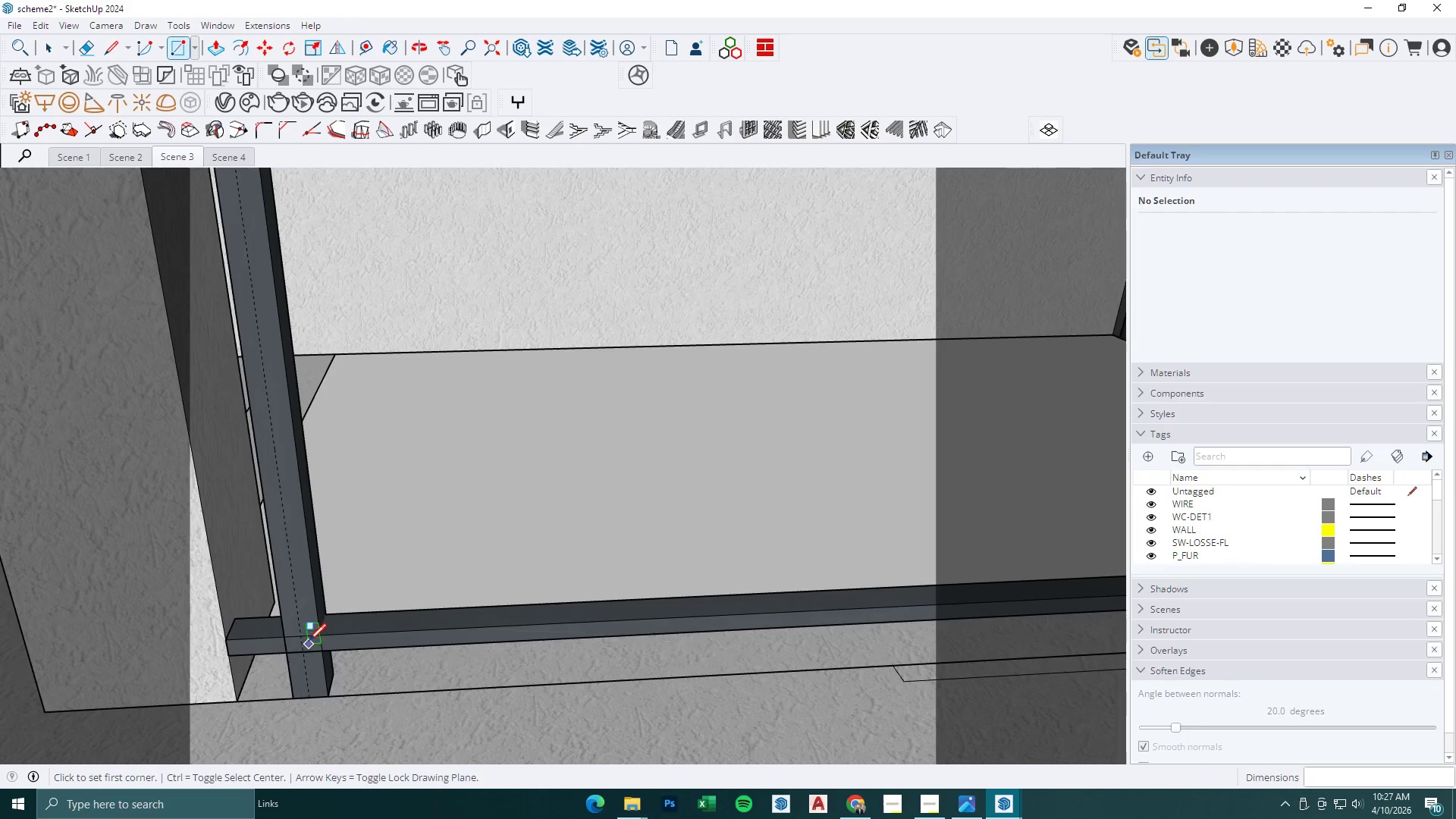 
left_click([300, 639])
 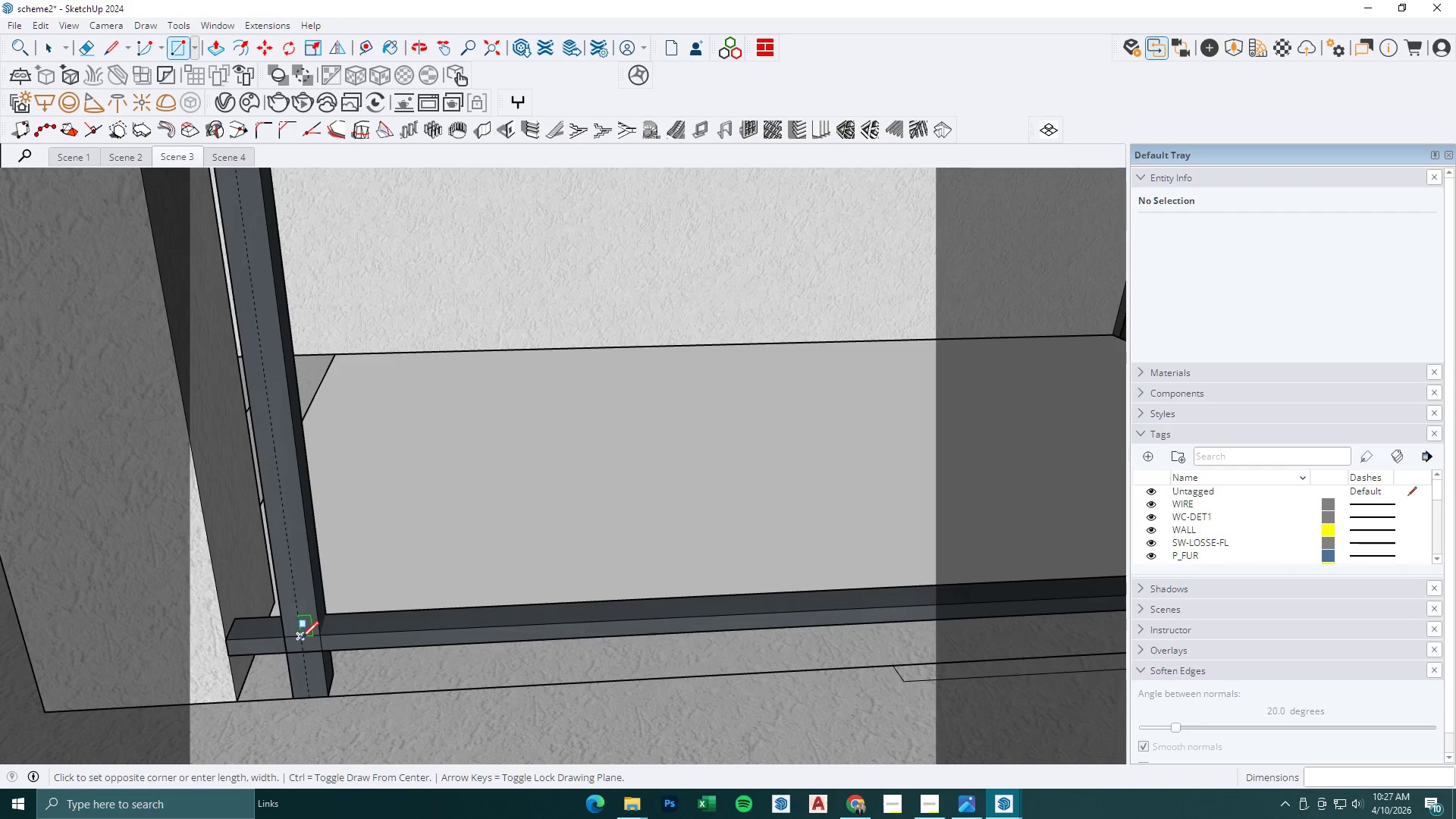 
scroll: coordinate [309, 641], scroll_direction: down, amount: 4.0
 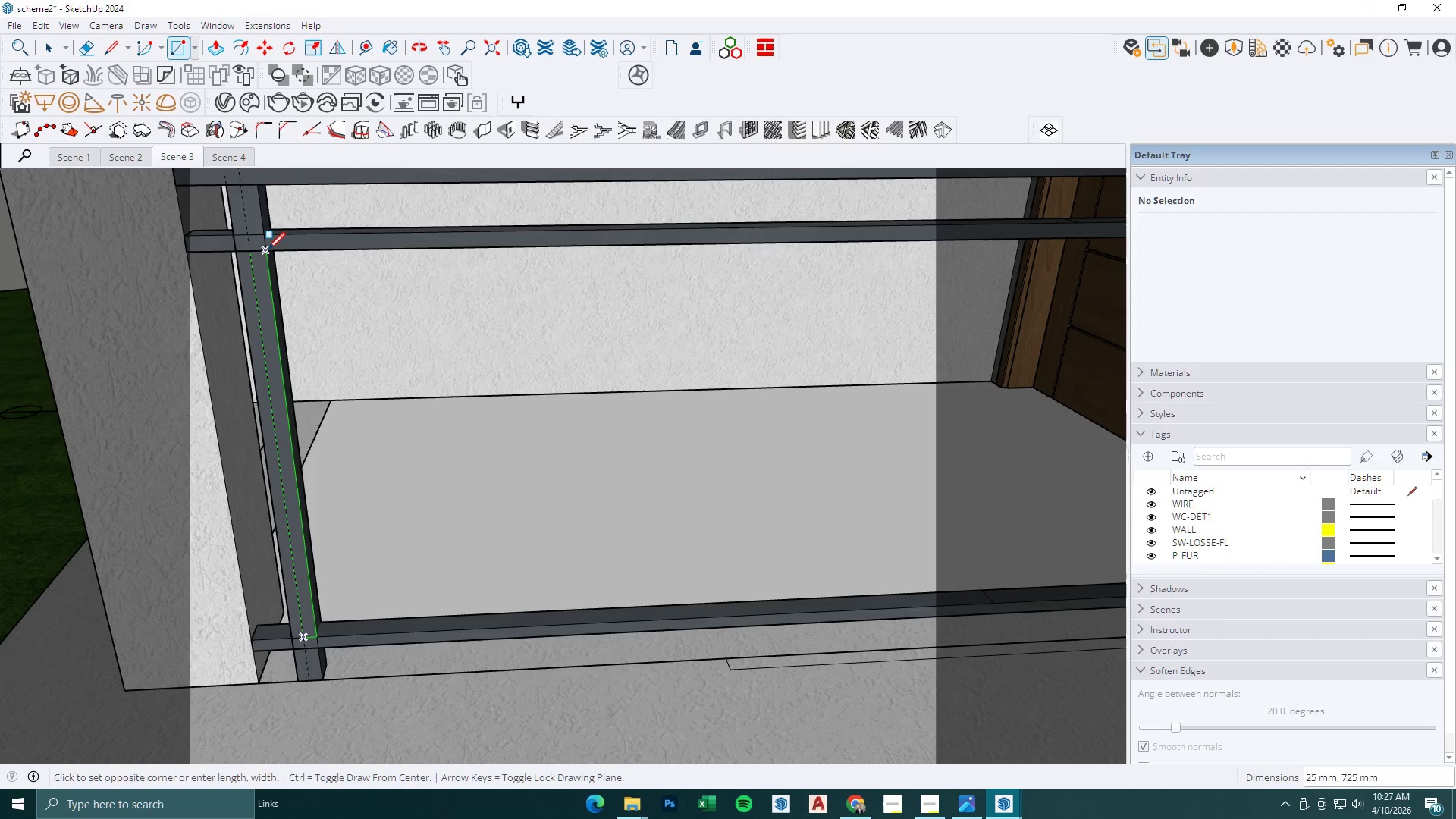 
left_click([264, 249])
 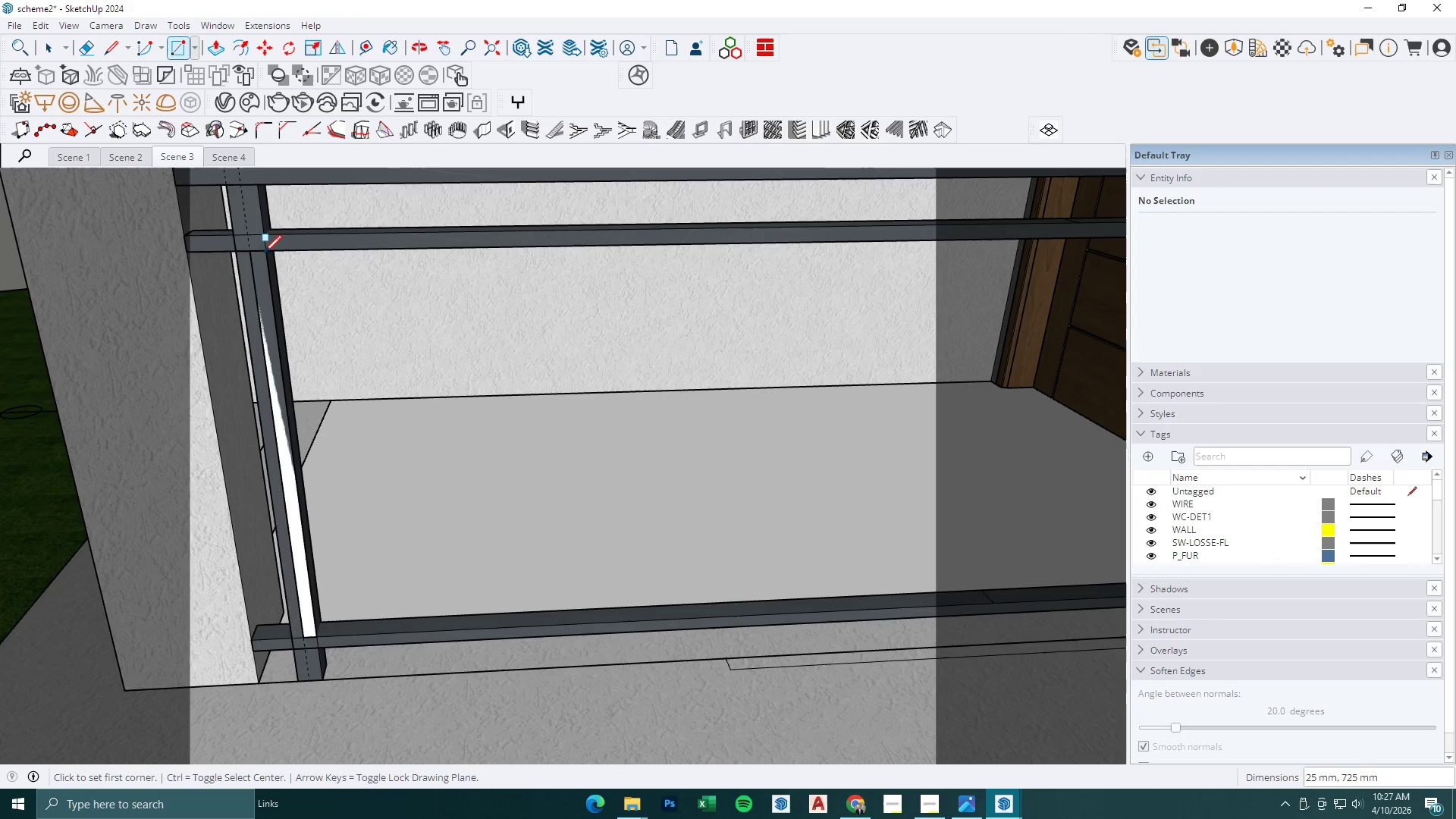 
key(BracketLeft)
 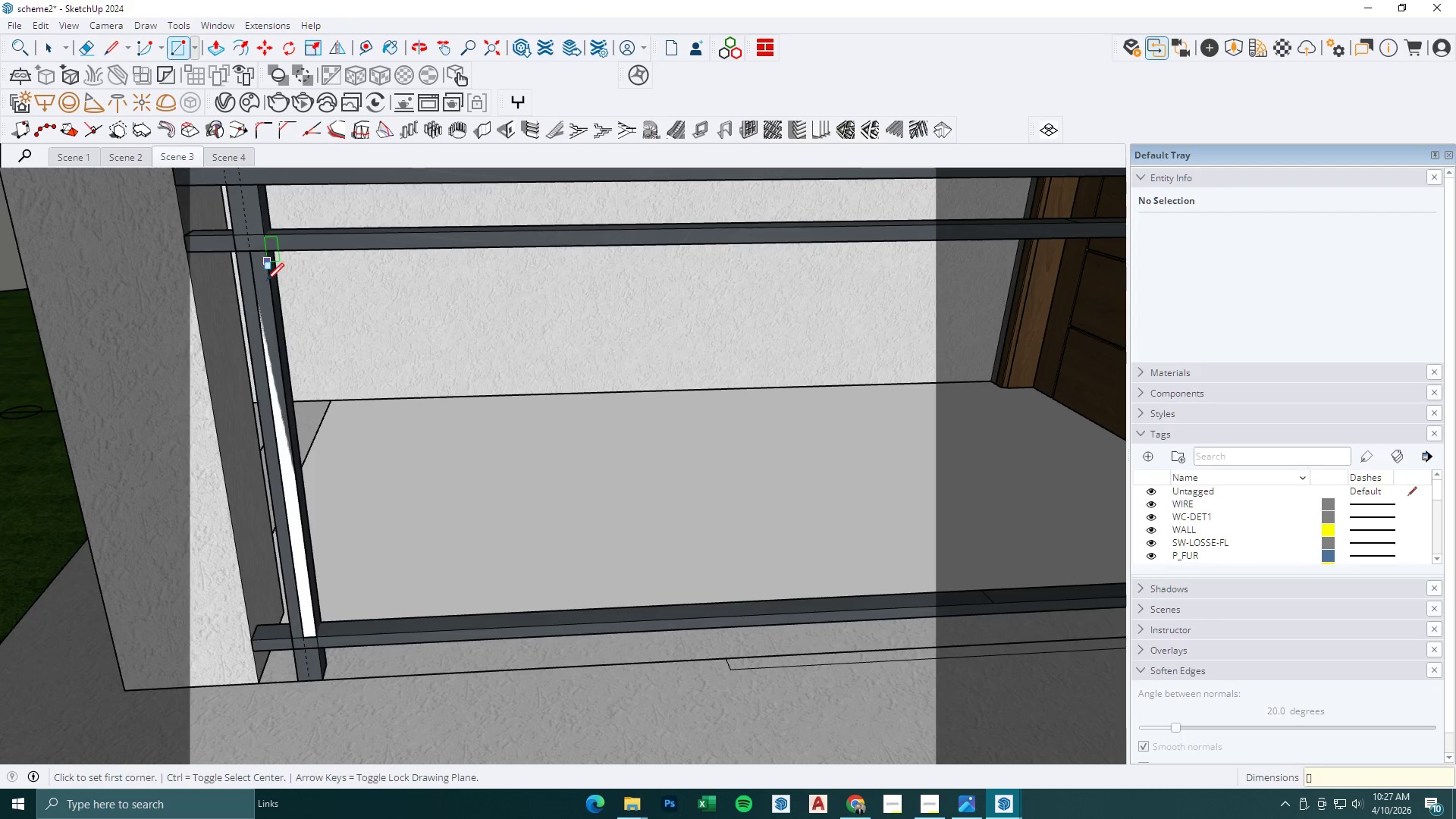 
key(P)
 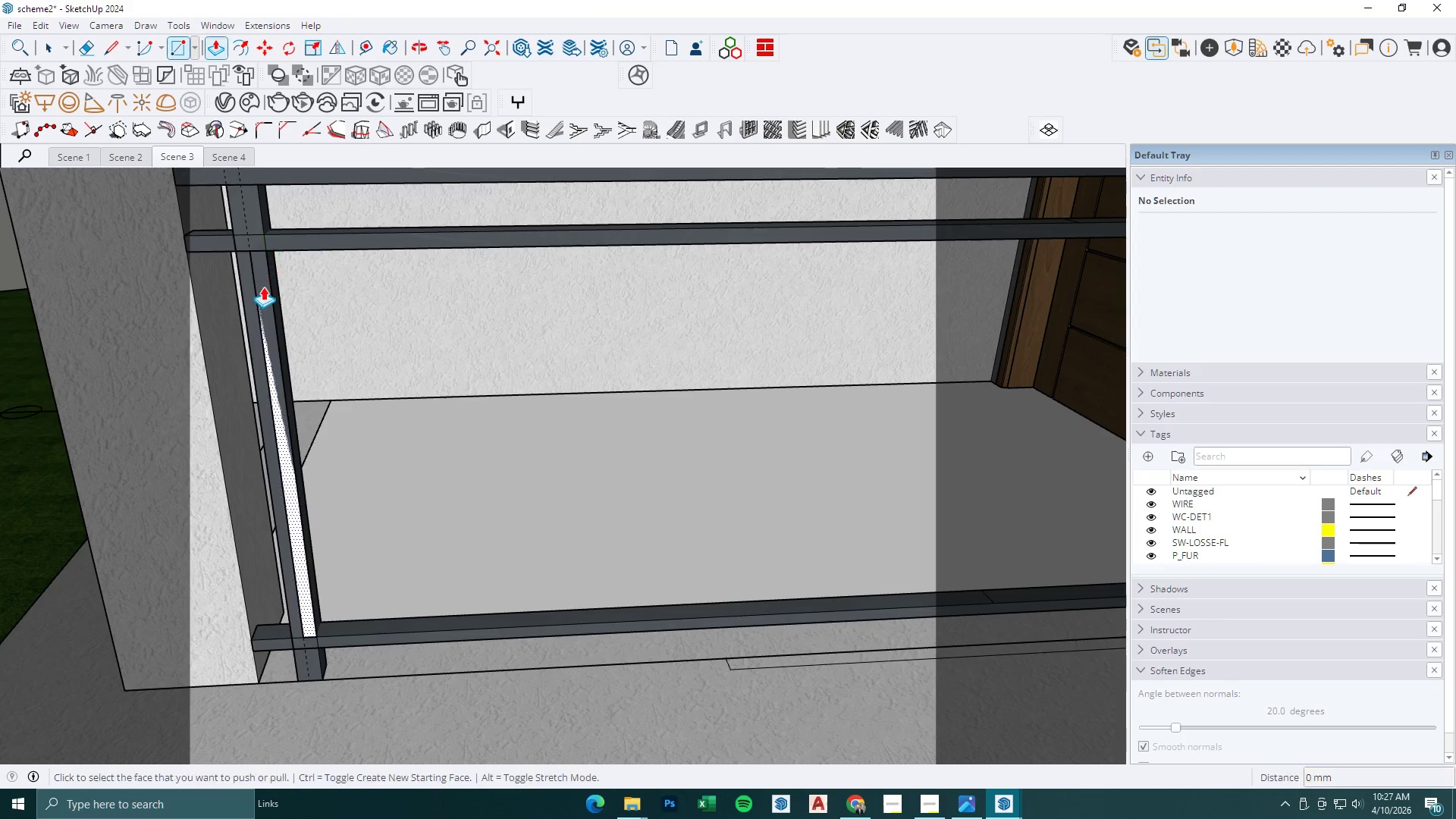 
left_click([263, 287])
 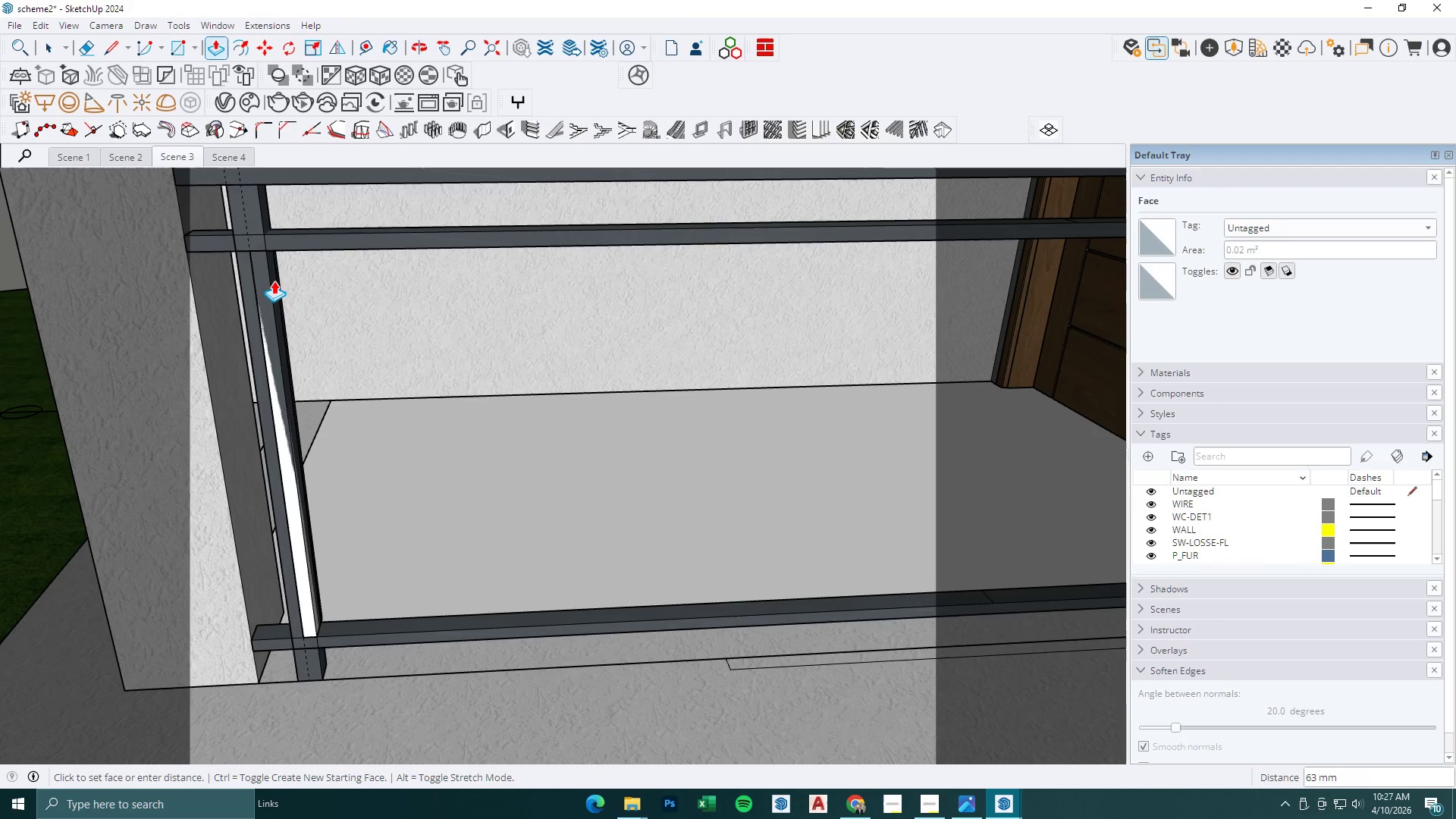 
key(Numpad2)
 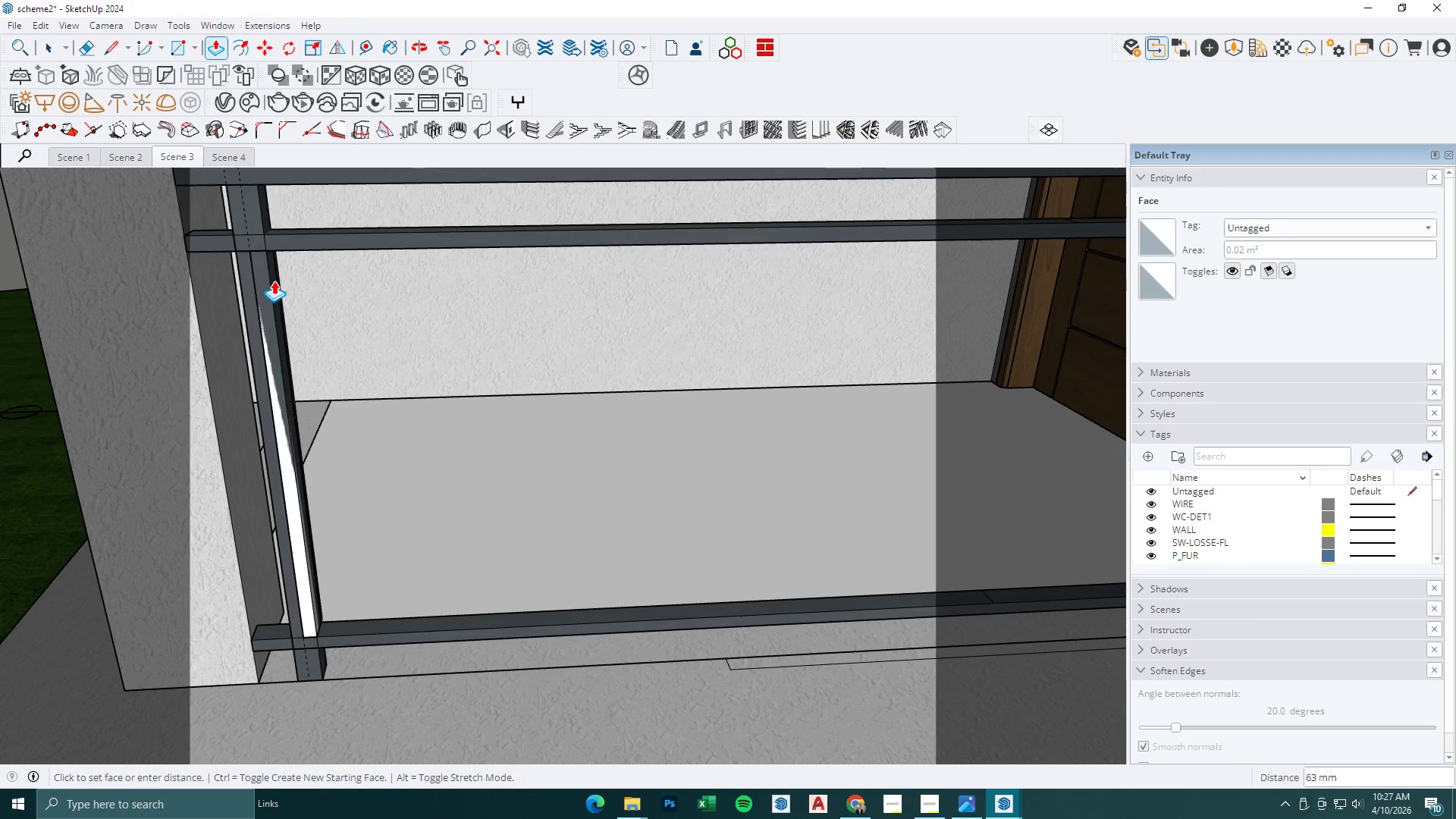 
key(Numpad5)
 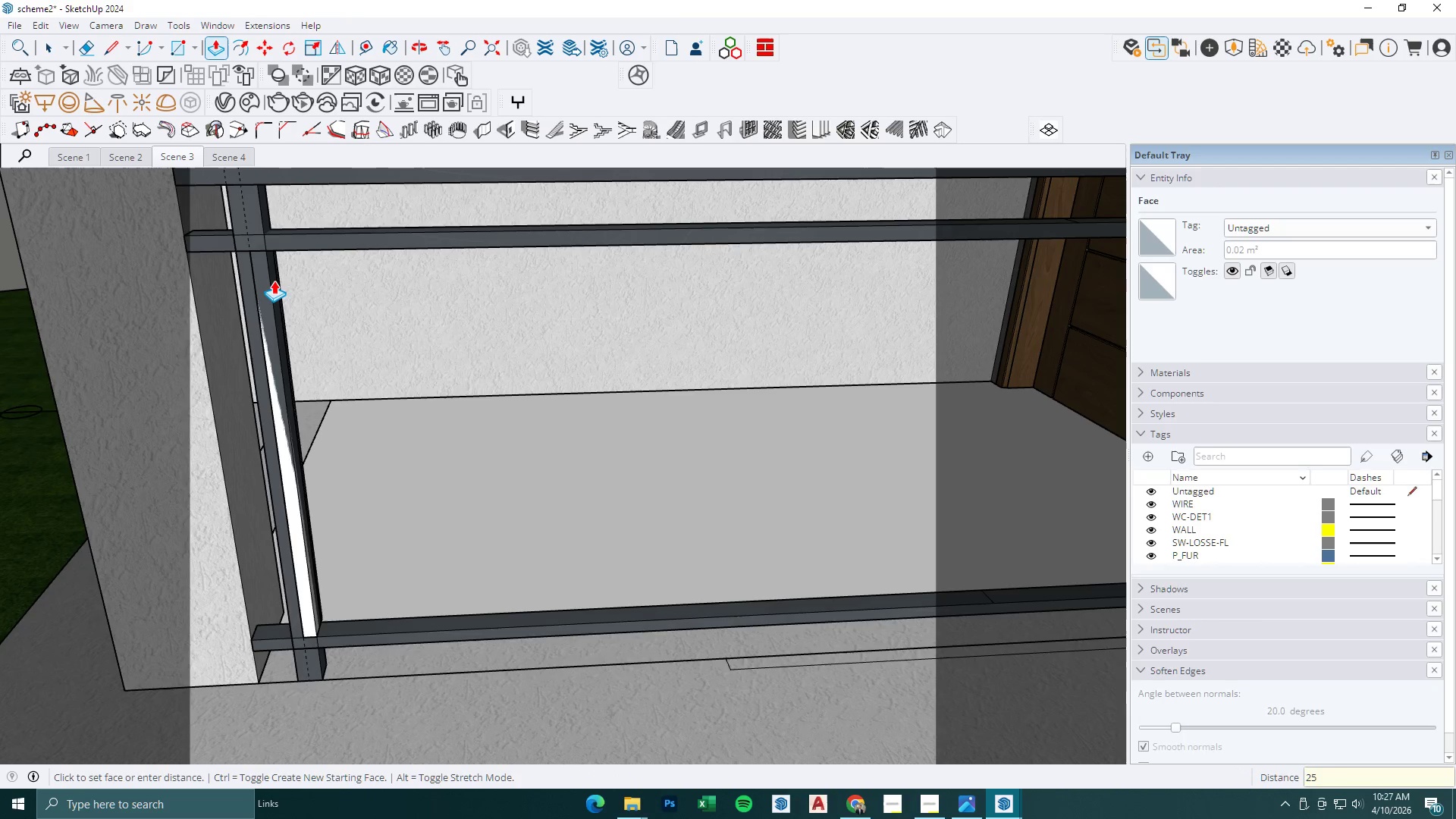 
key(NumpadEnter)
 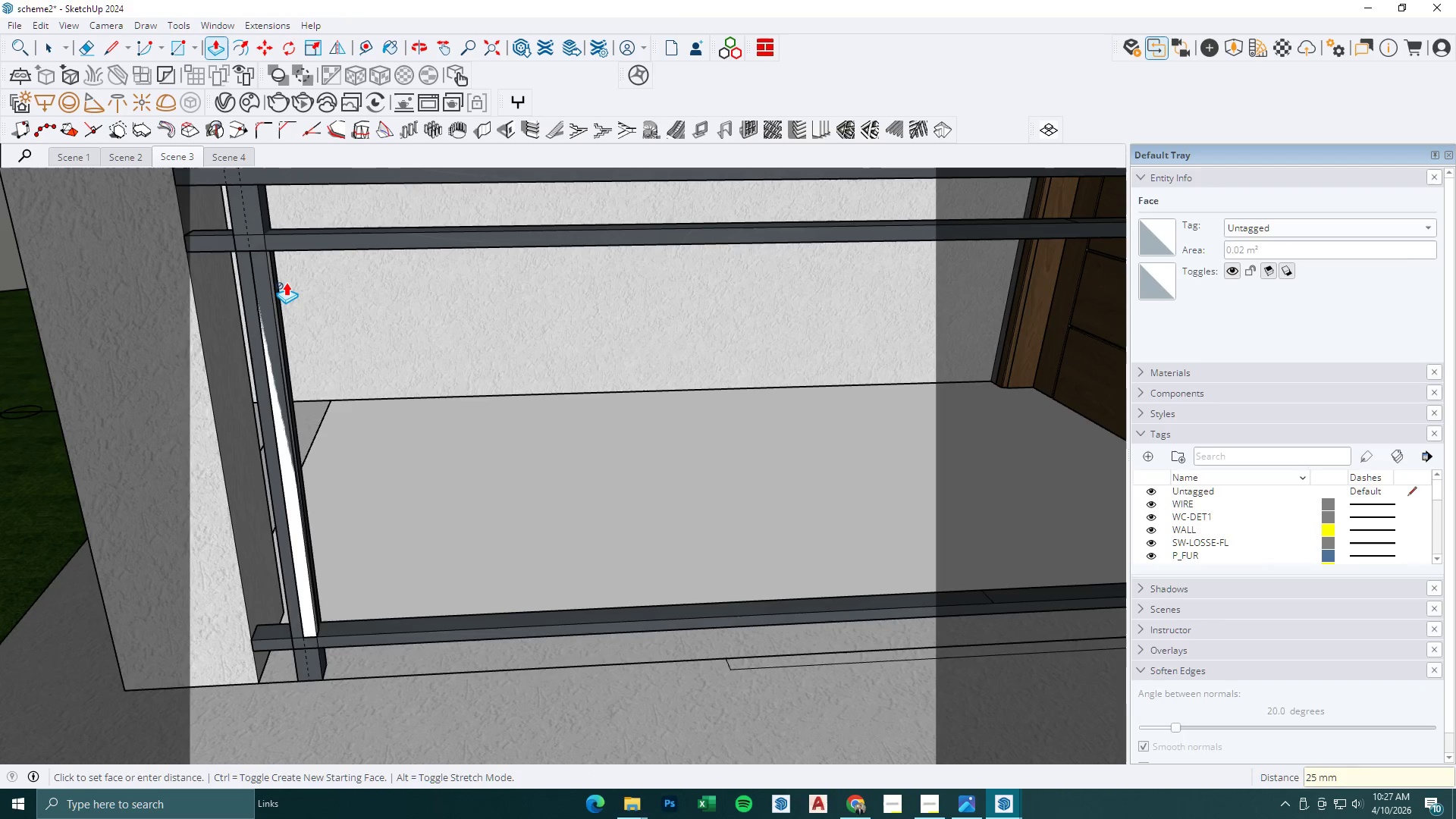 
key(Space)
 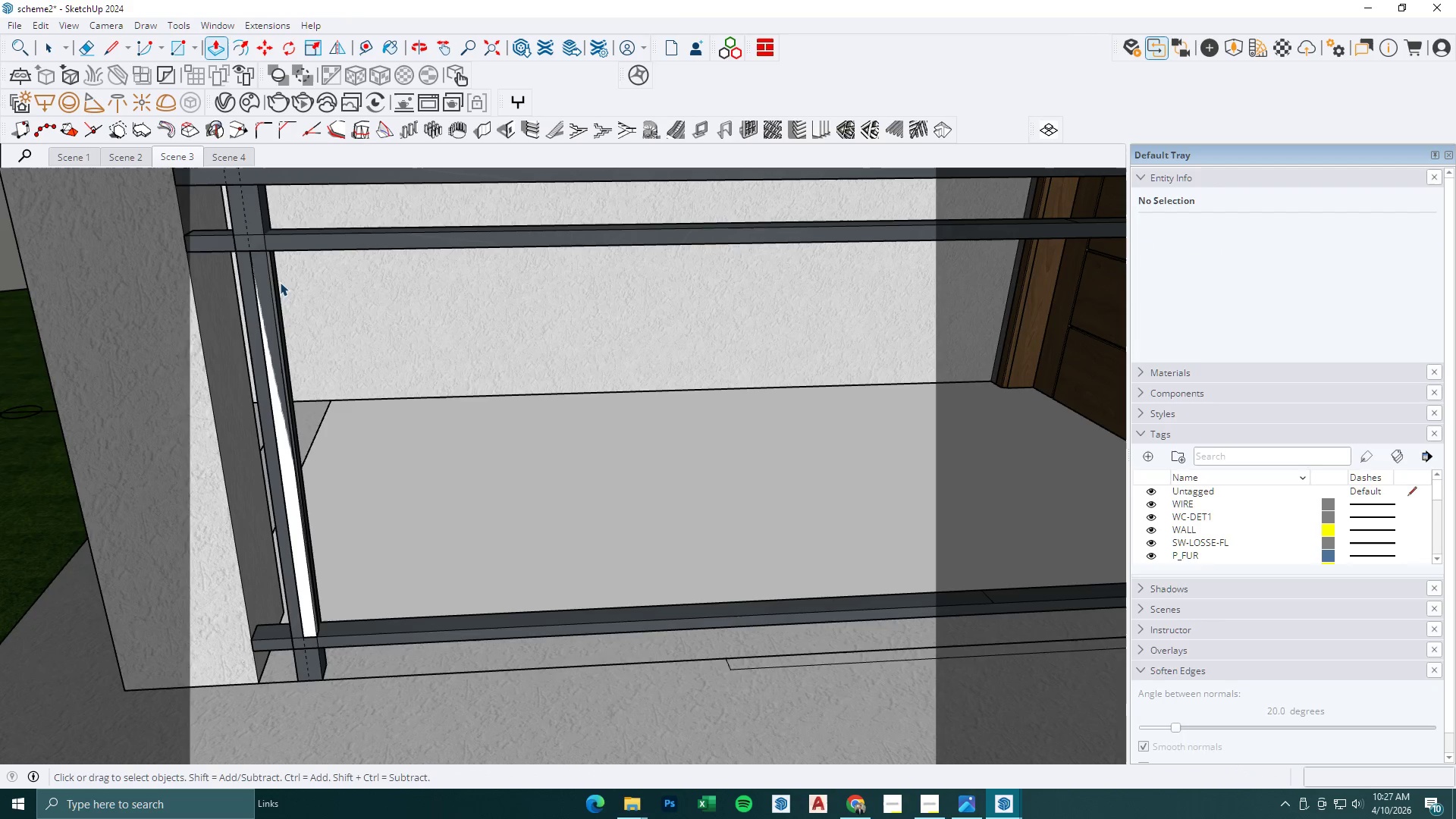 
key(Escape)
 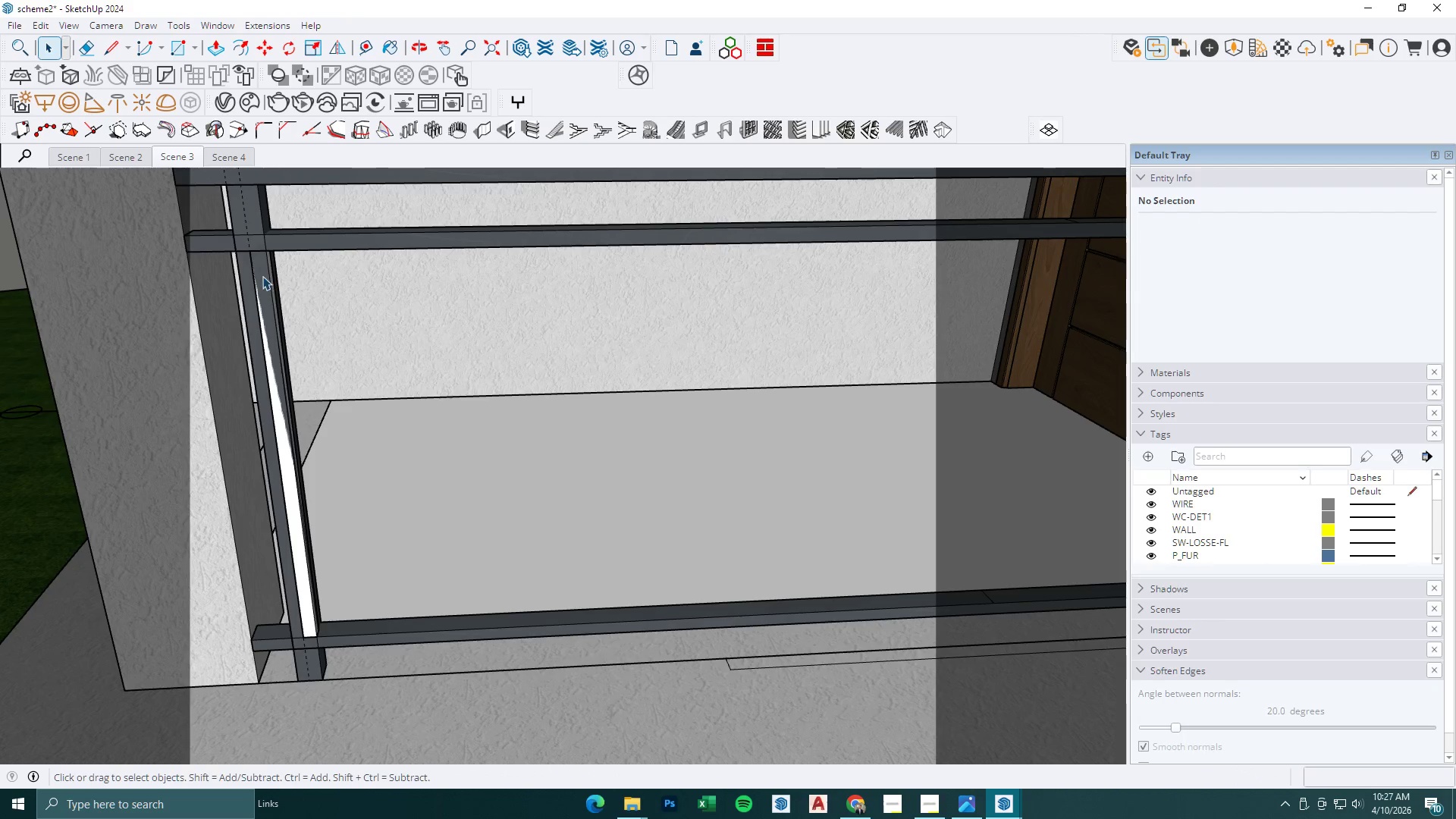 
double_click([262, 276])
 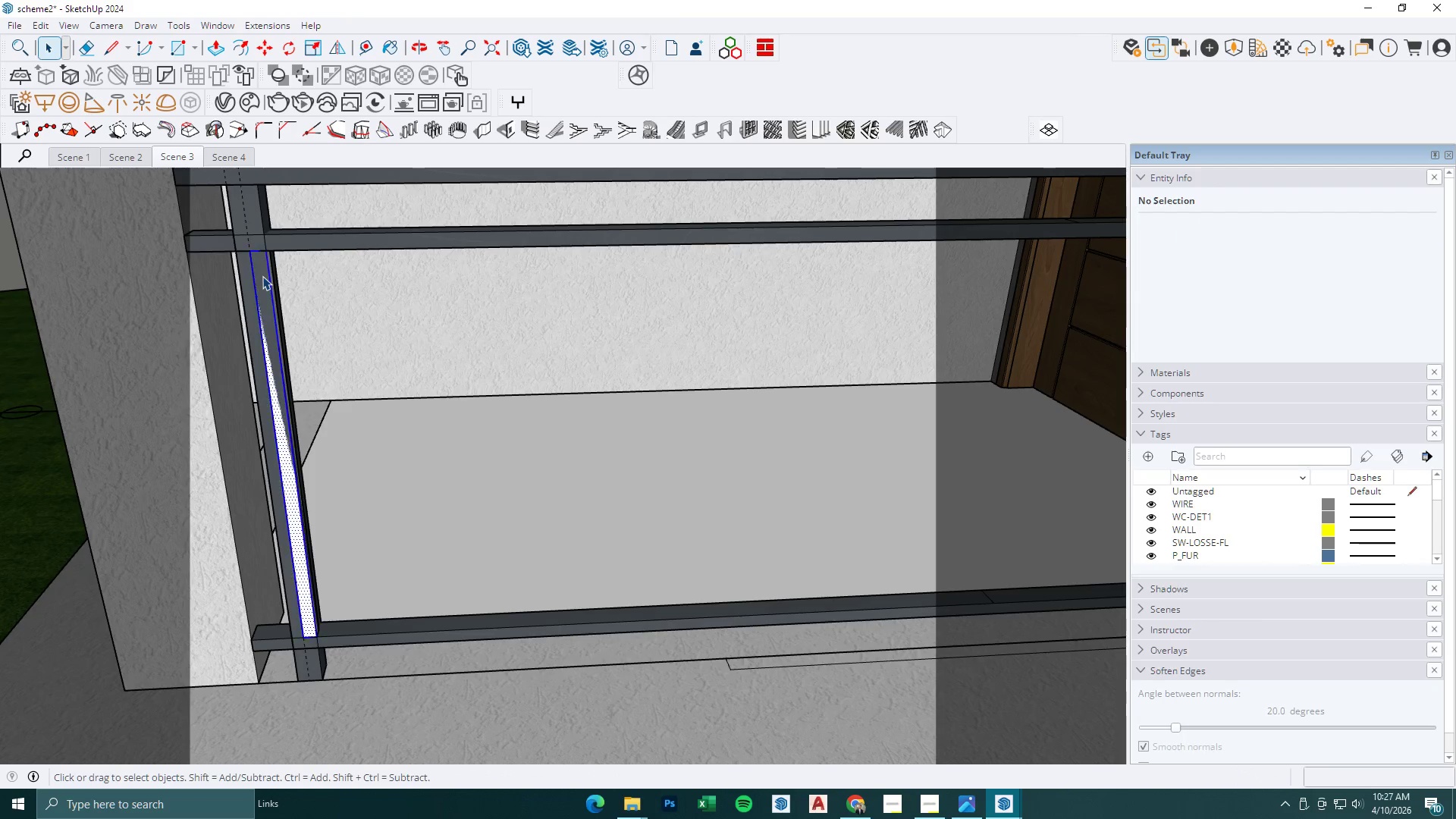 
triple_click([262, 276])
 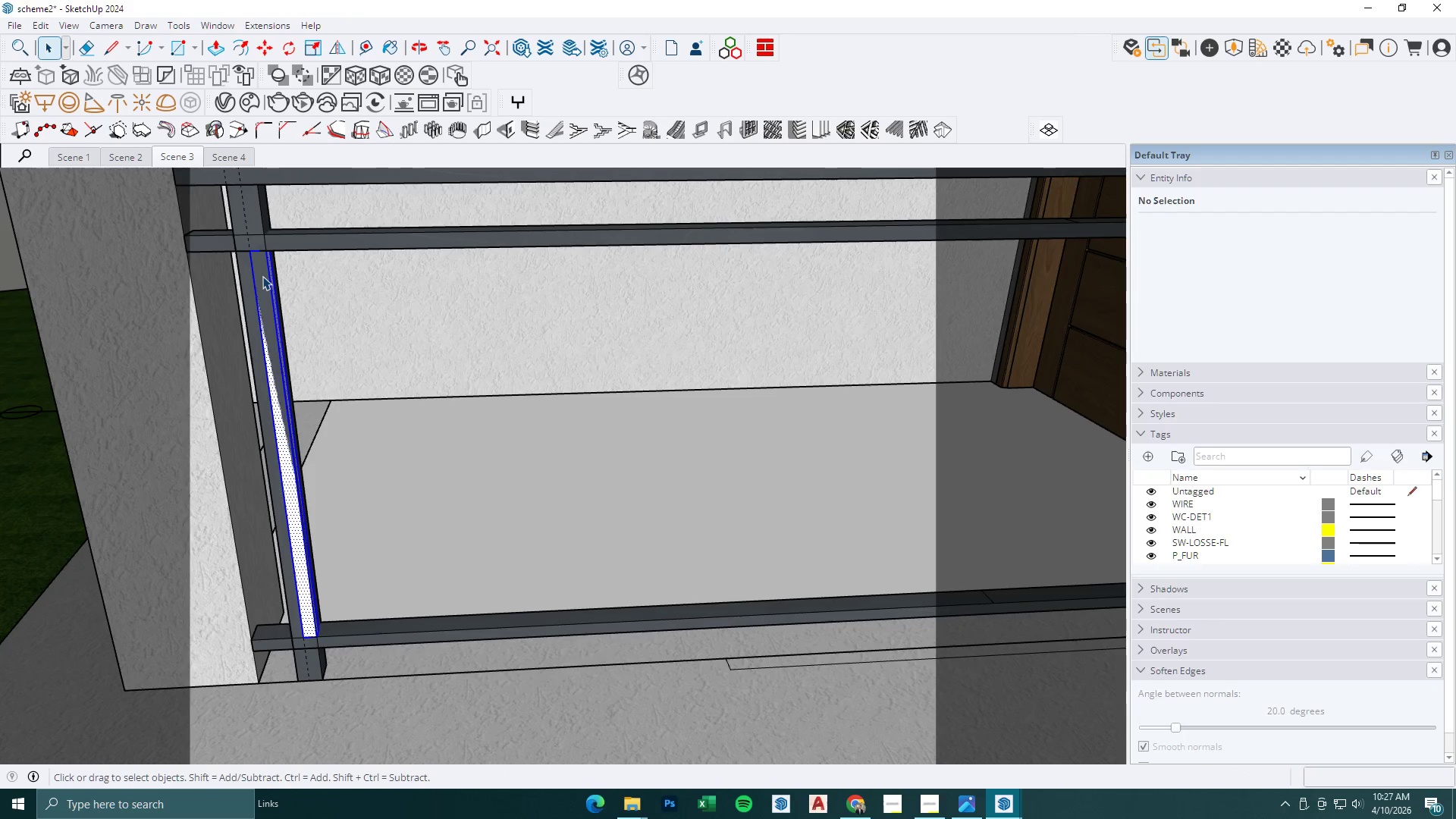 
right_click([262, 276])
 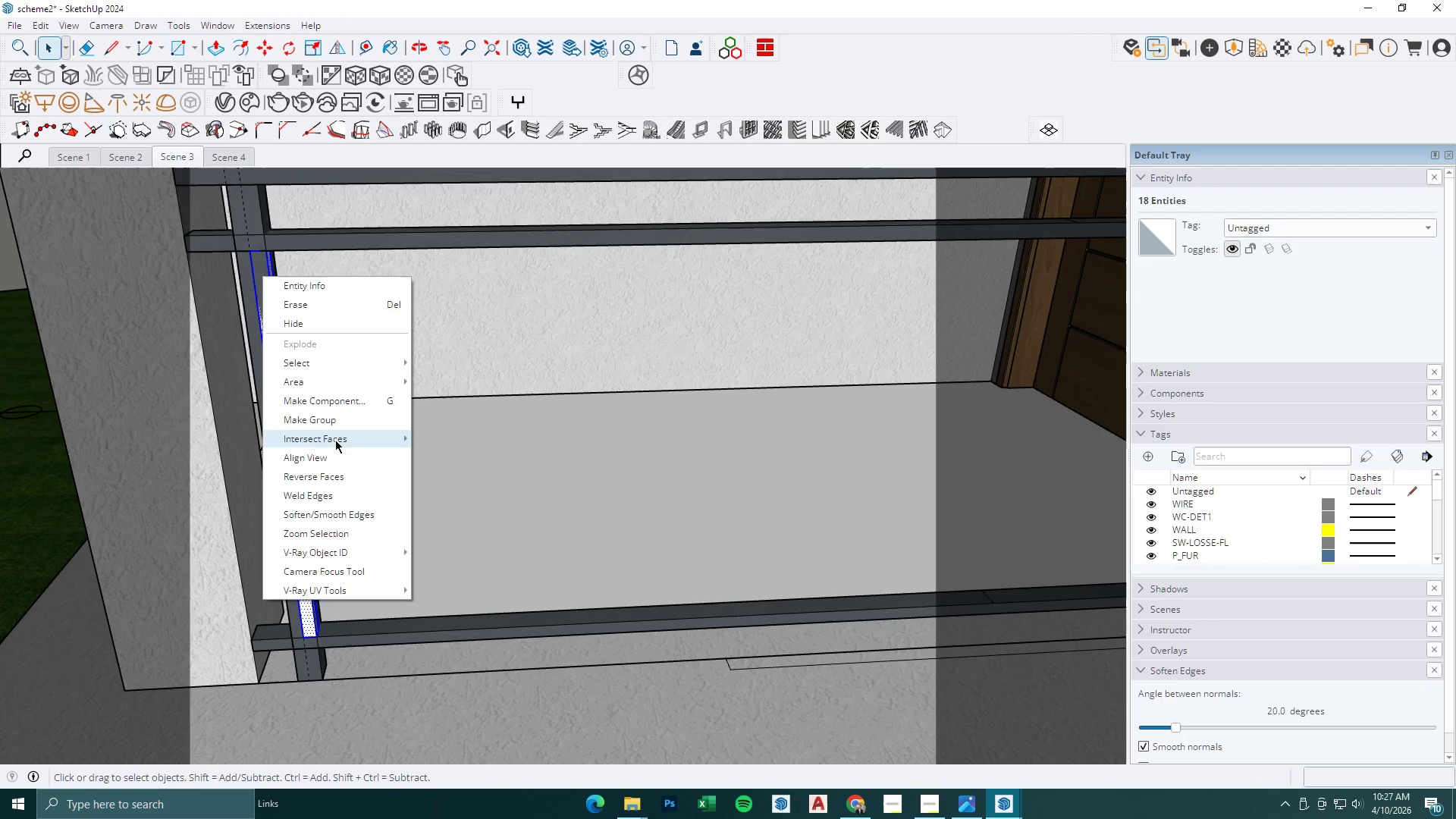 
left_click([332, 422])
 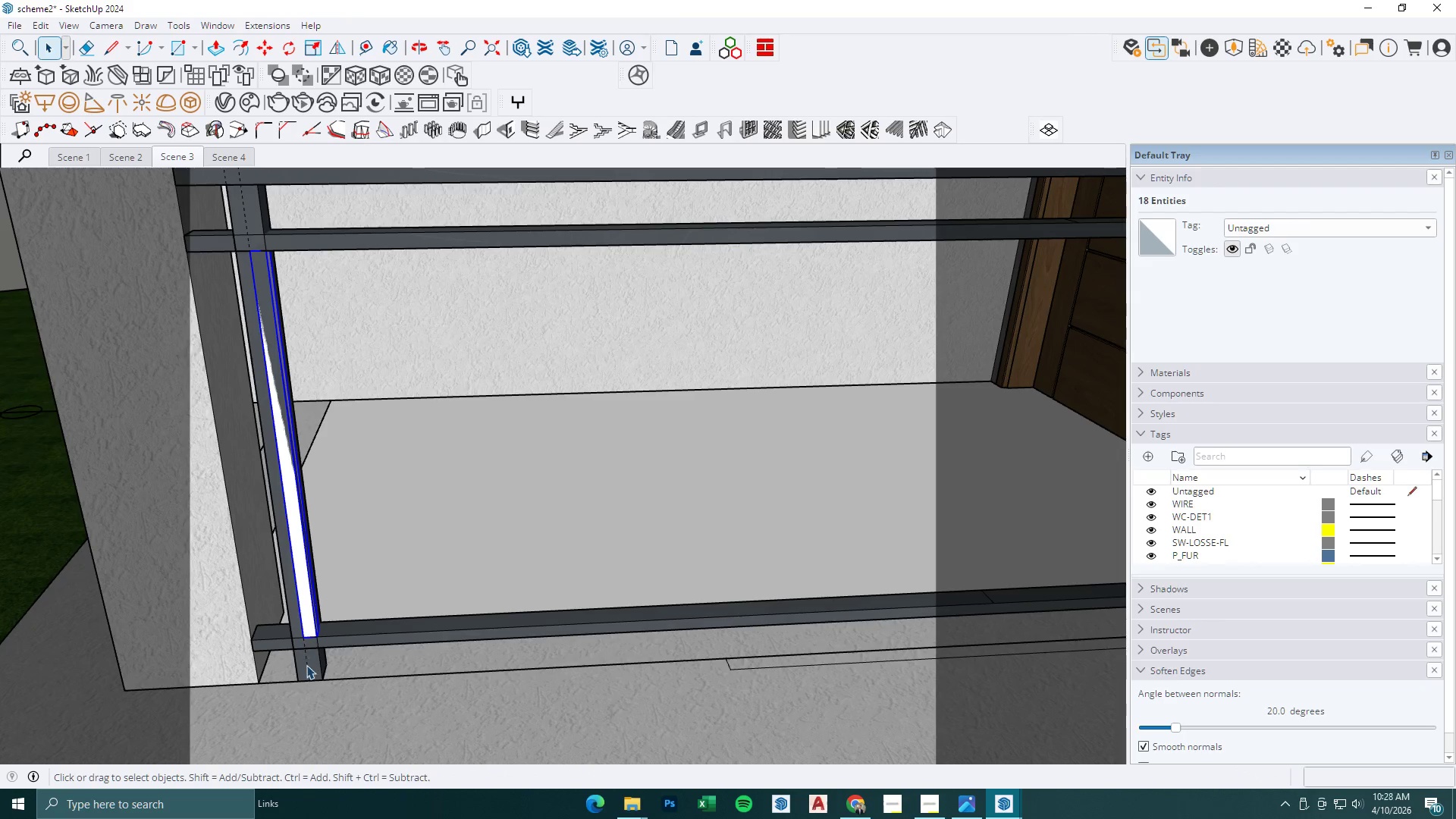 
key(M)
 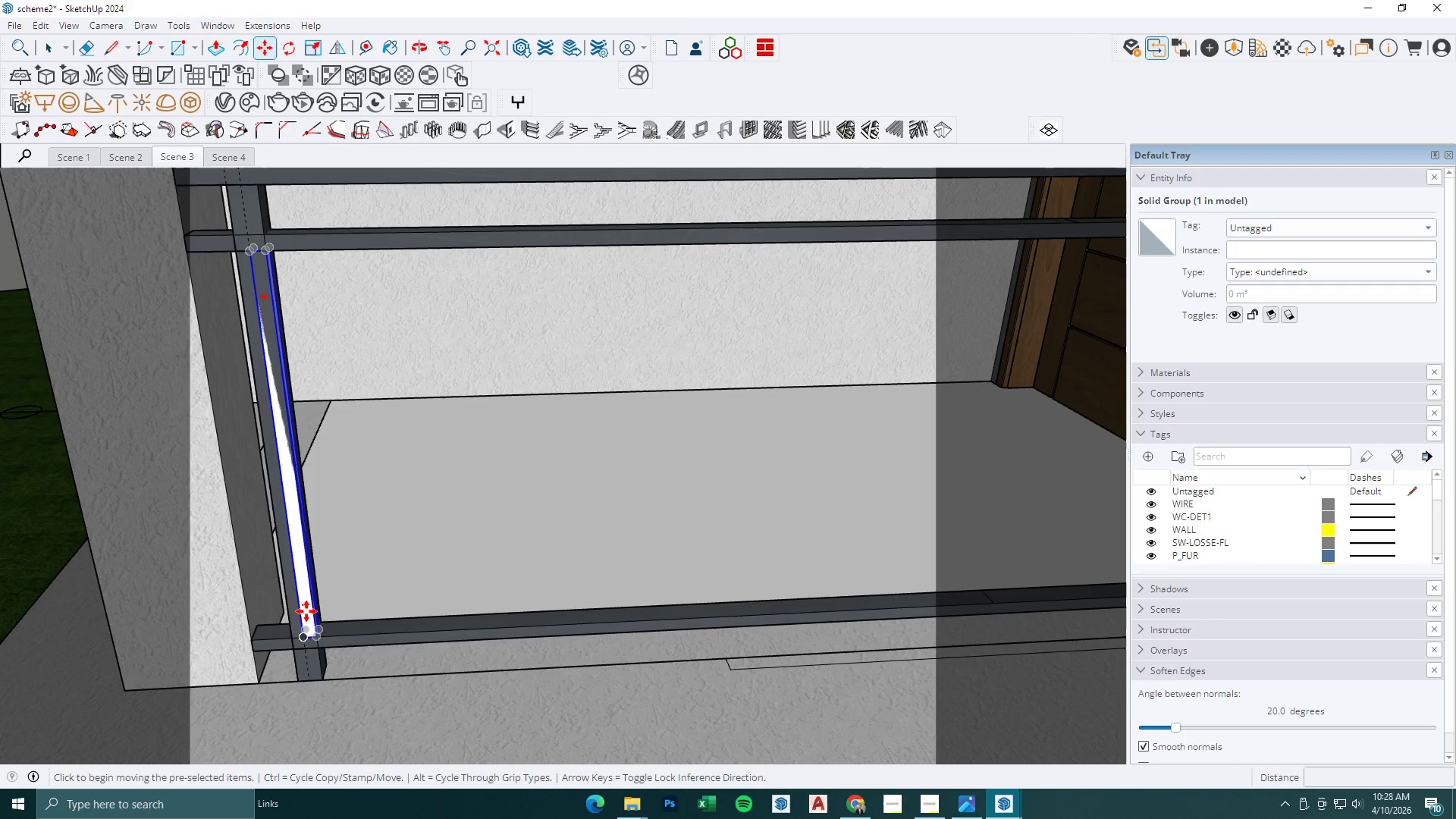 
key(Space)
 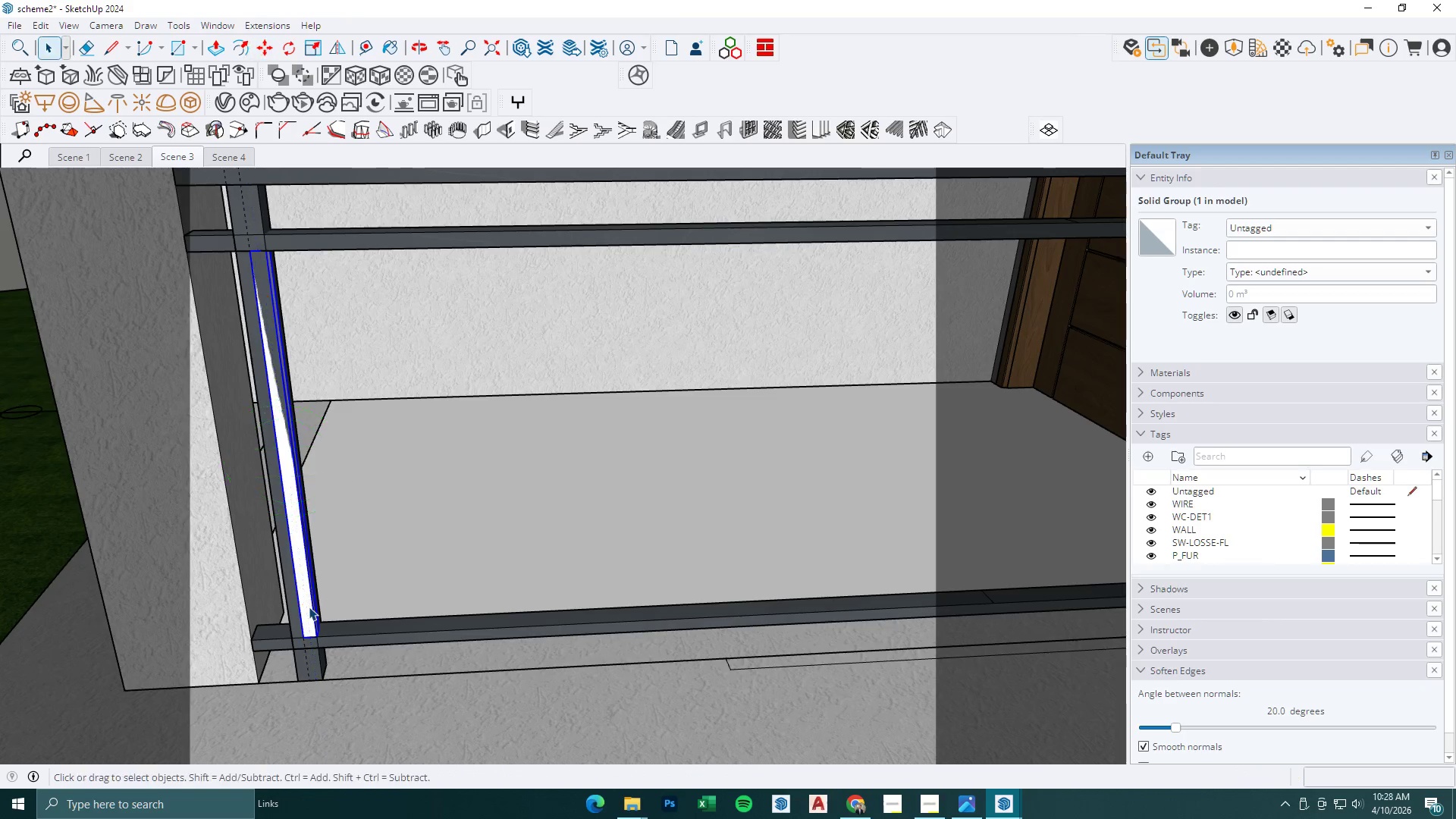 
right_click([309, 606])
 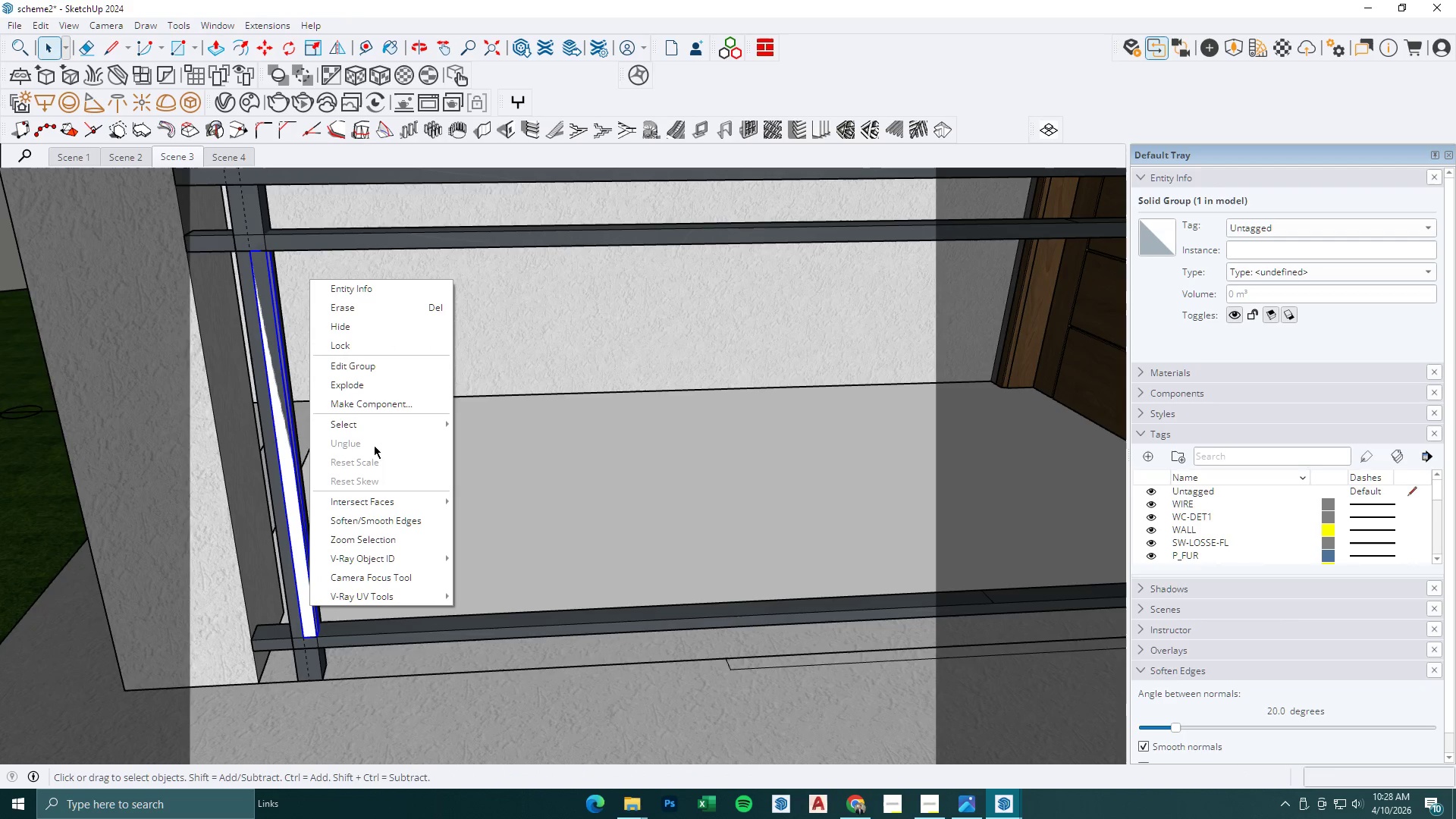 
left_click([381, 407])
 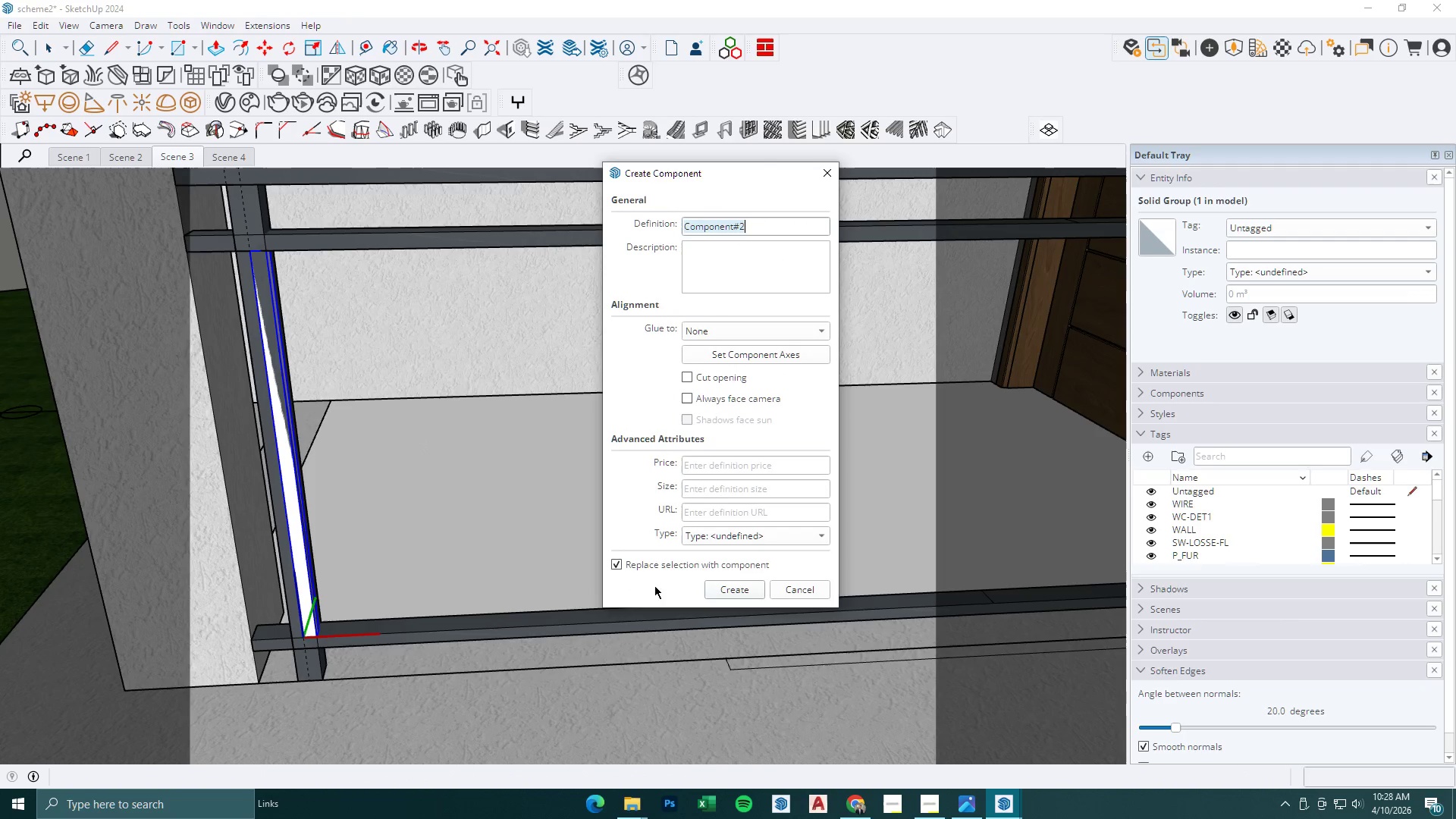 
left_click([713, 585])
 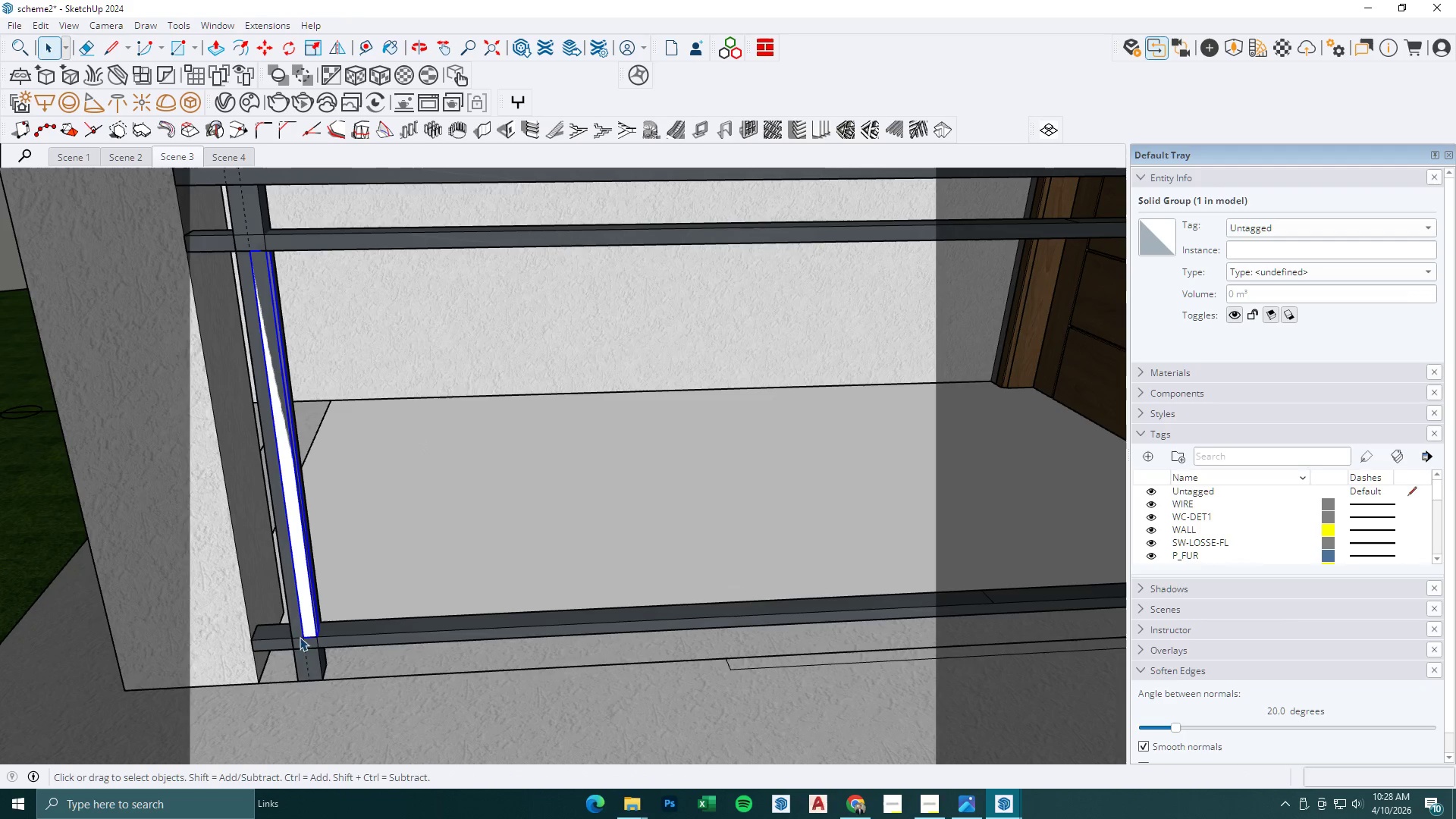 
key(M)
 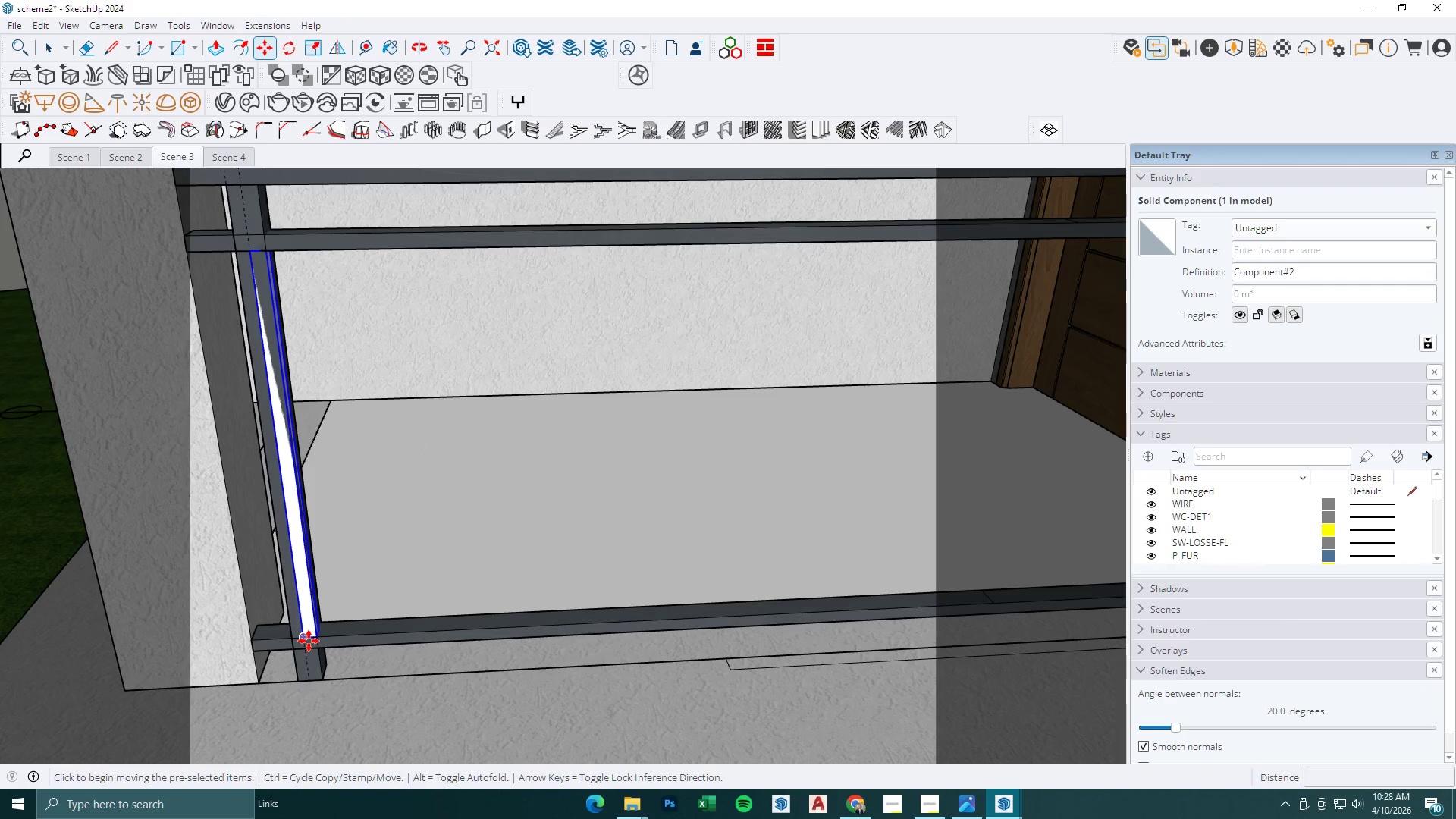 
left_click([309, 641])
 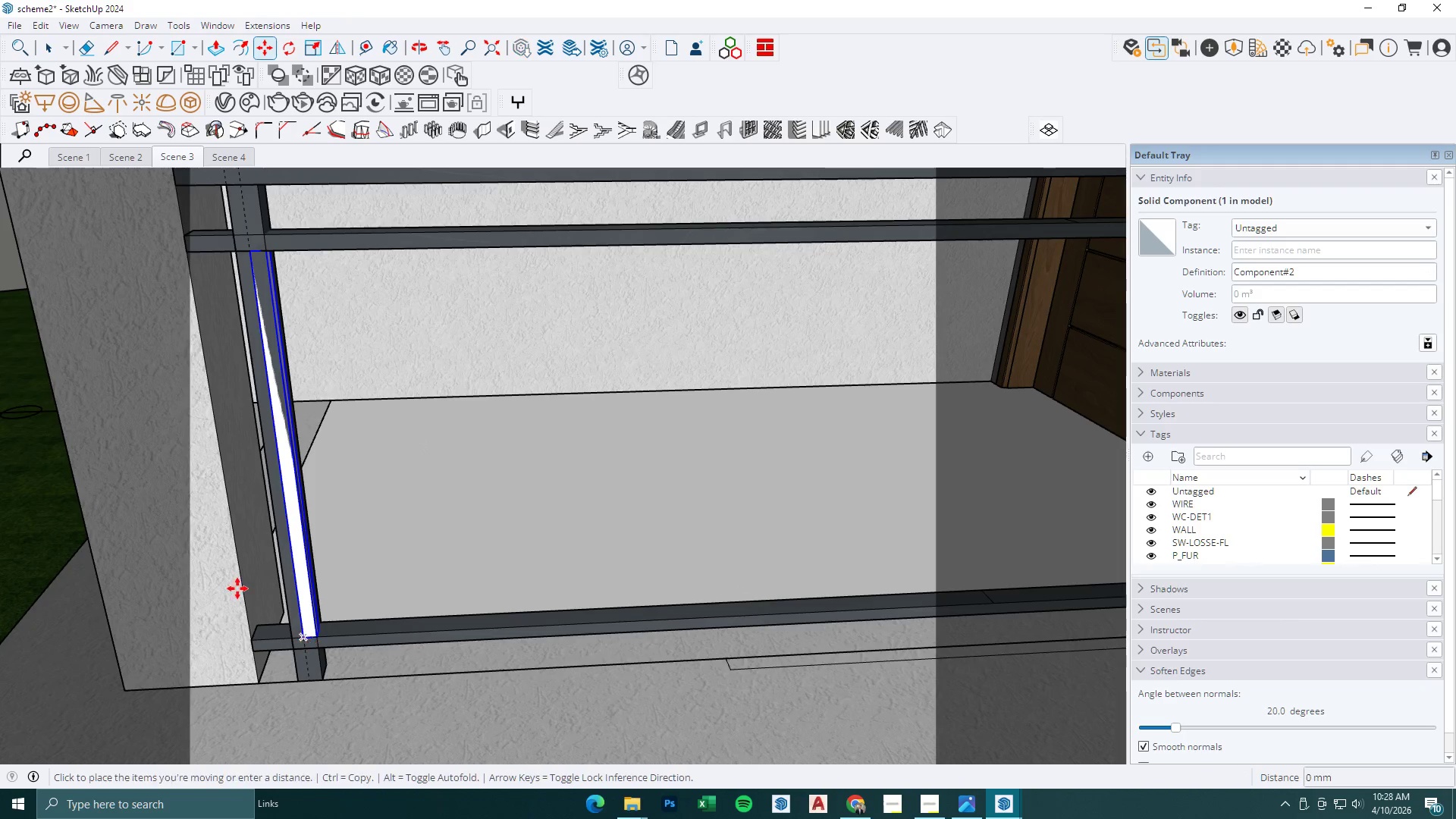 
key(Control+ControlLeft)
 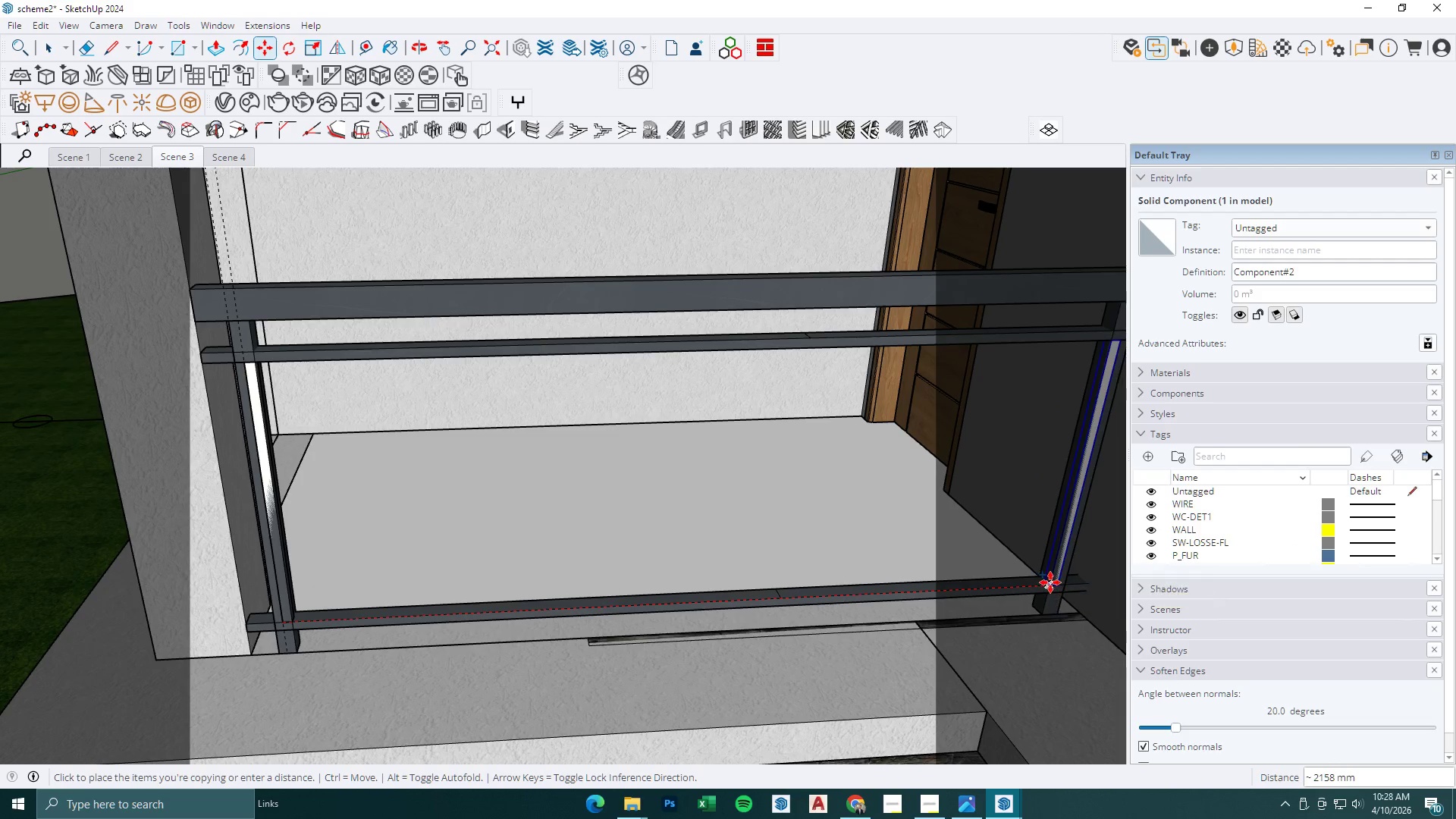 
scroll: coordinate [233, 585], scroll_direction: down, amount: 6.0
 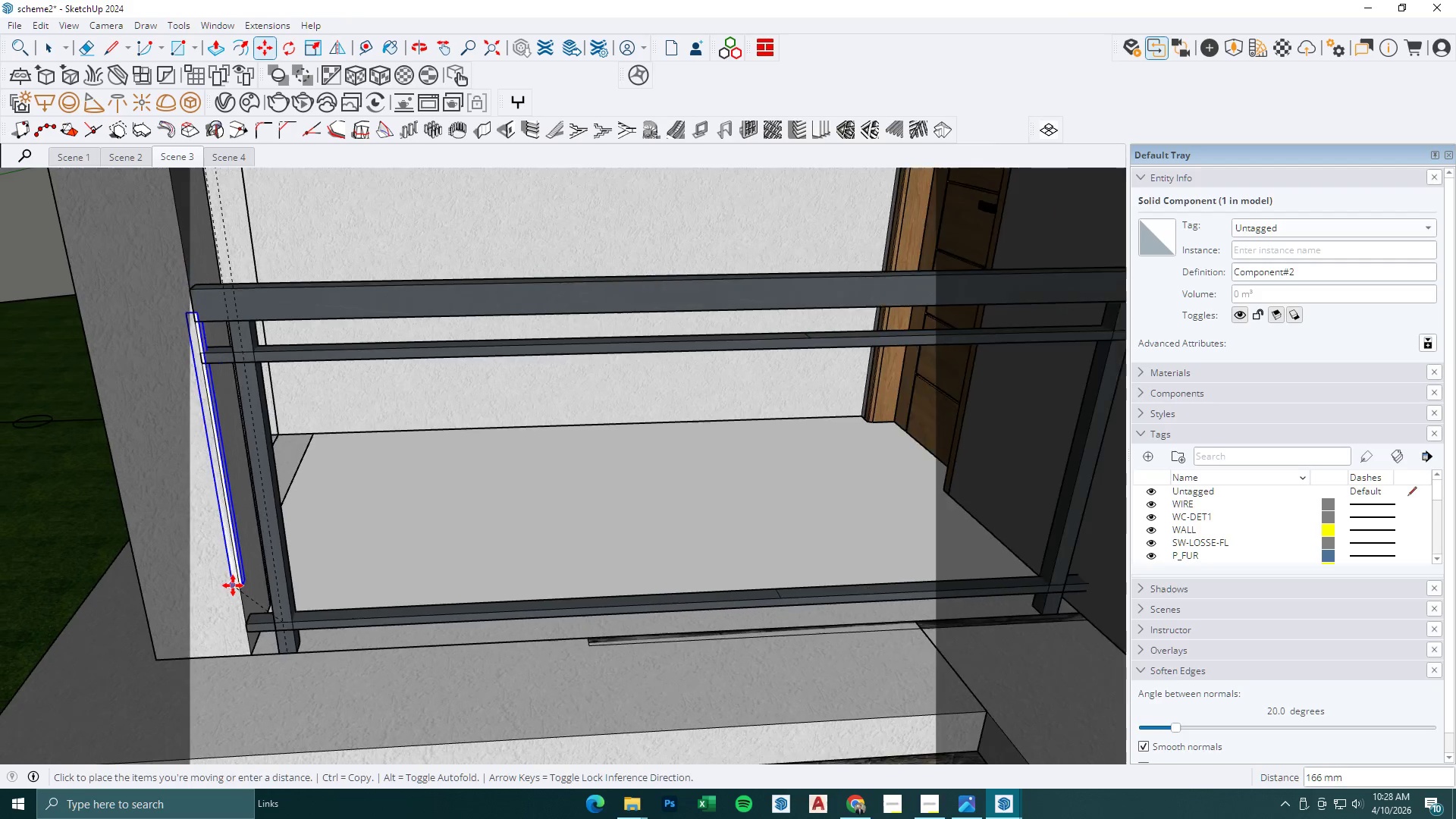 
left_click([1053, 587])
 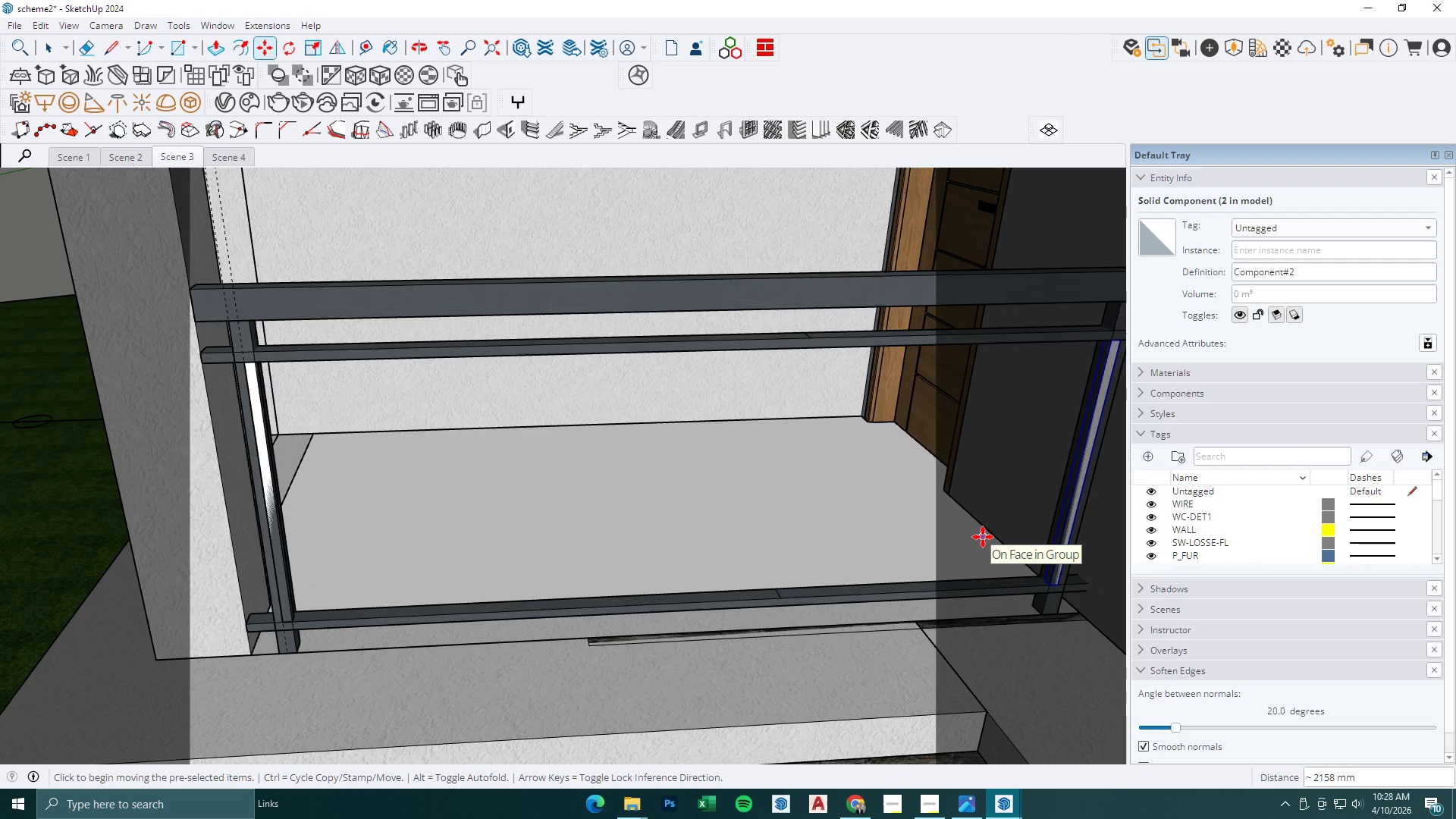 
key(Slash)
 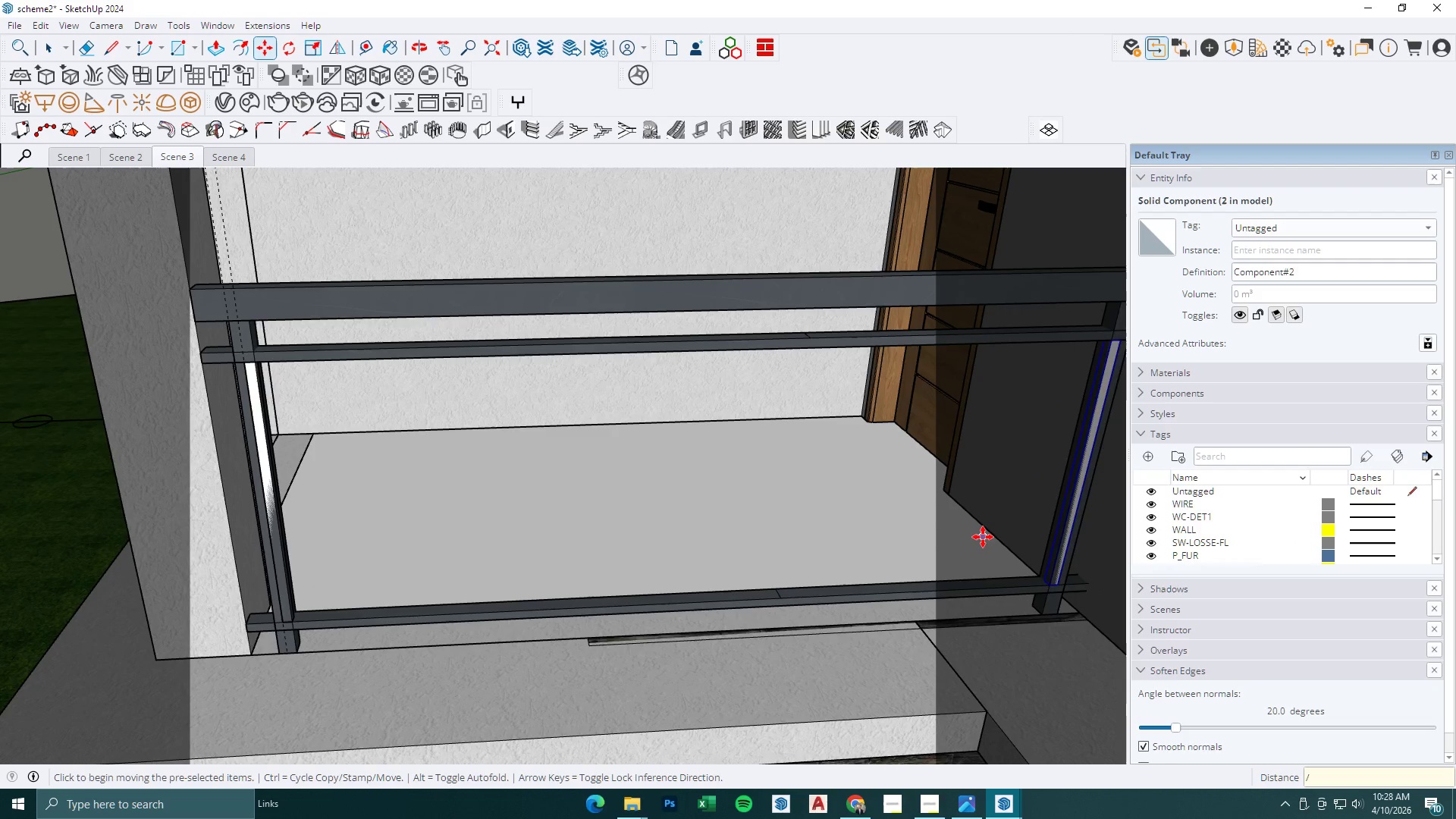 
key(4)
 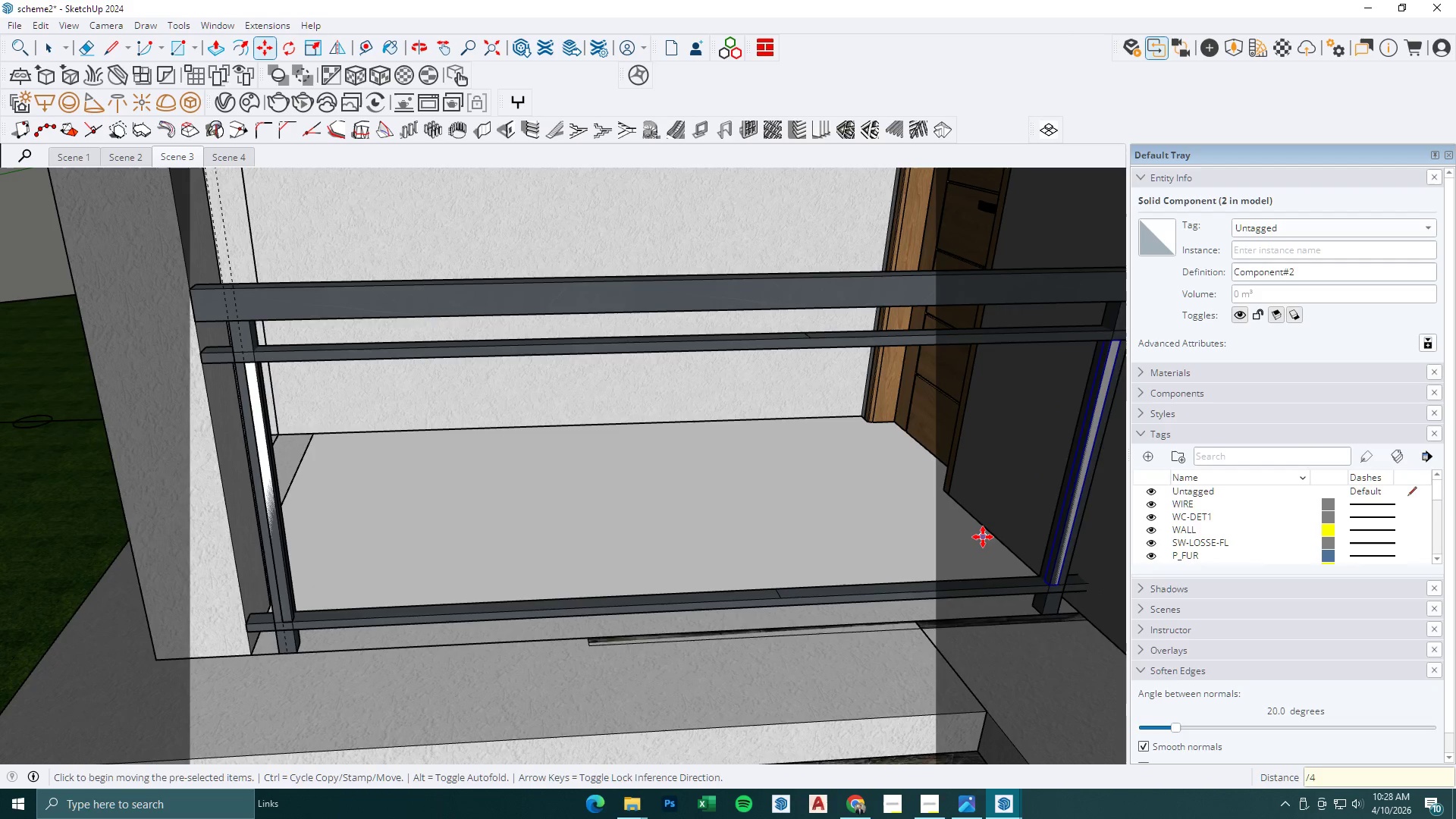 
key(Enter)
 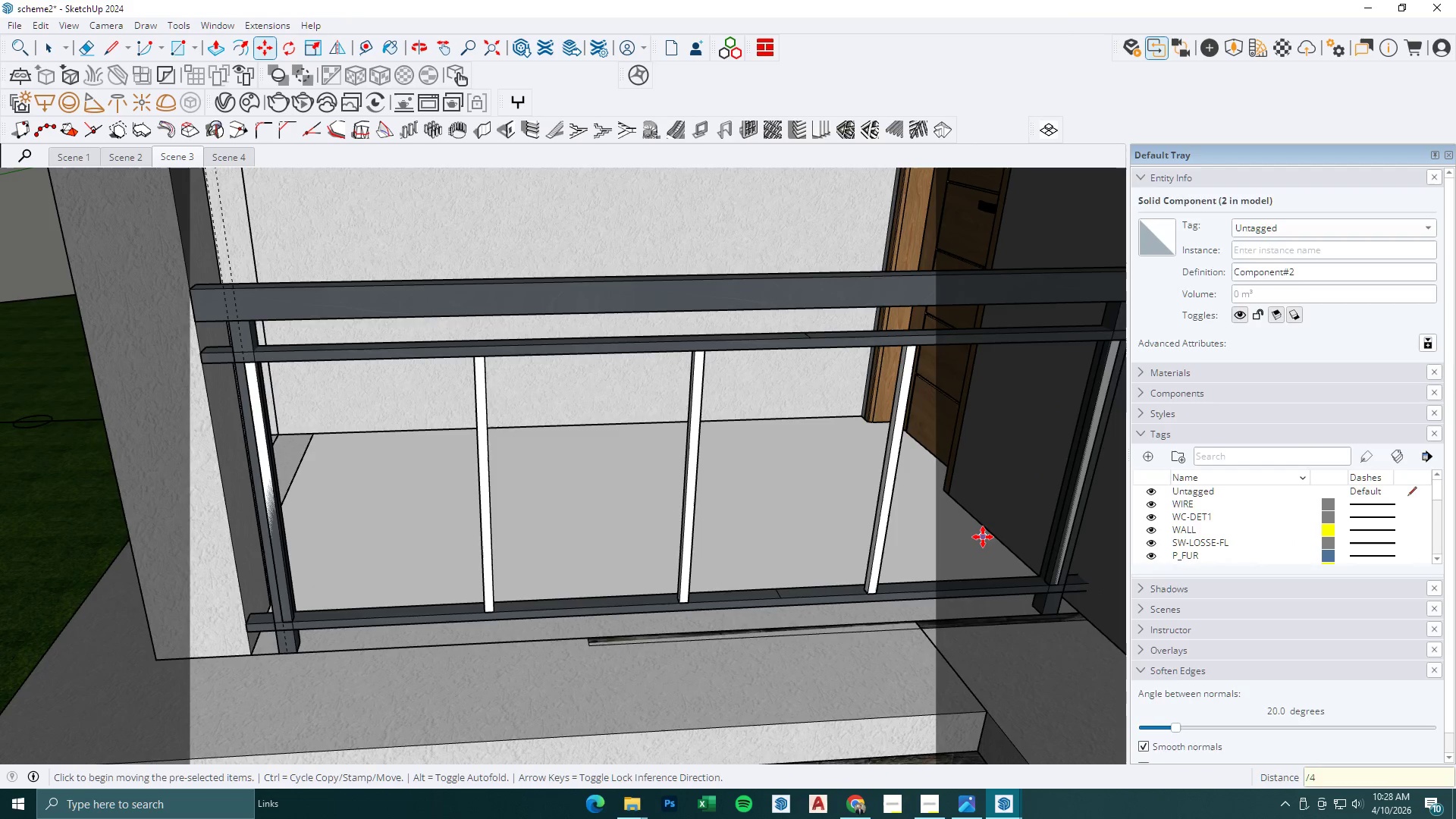 
key(Slash)
 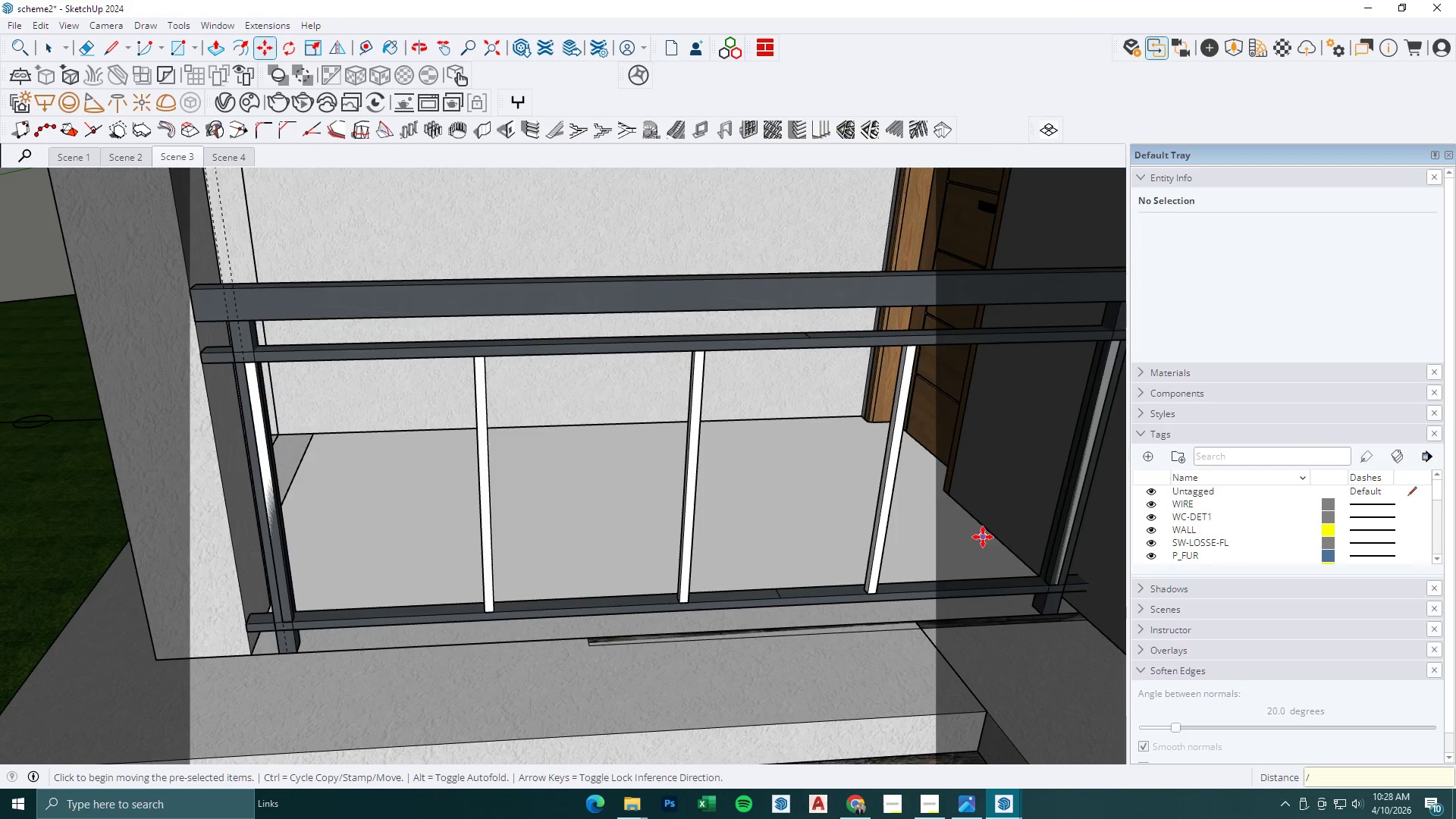 
key(7)
 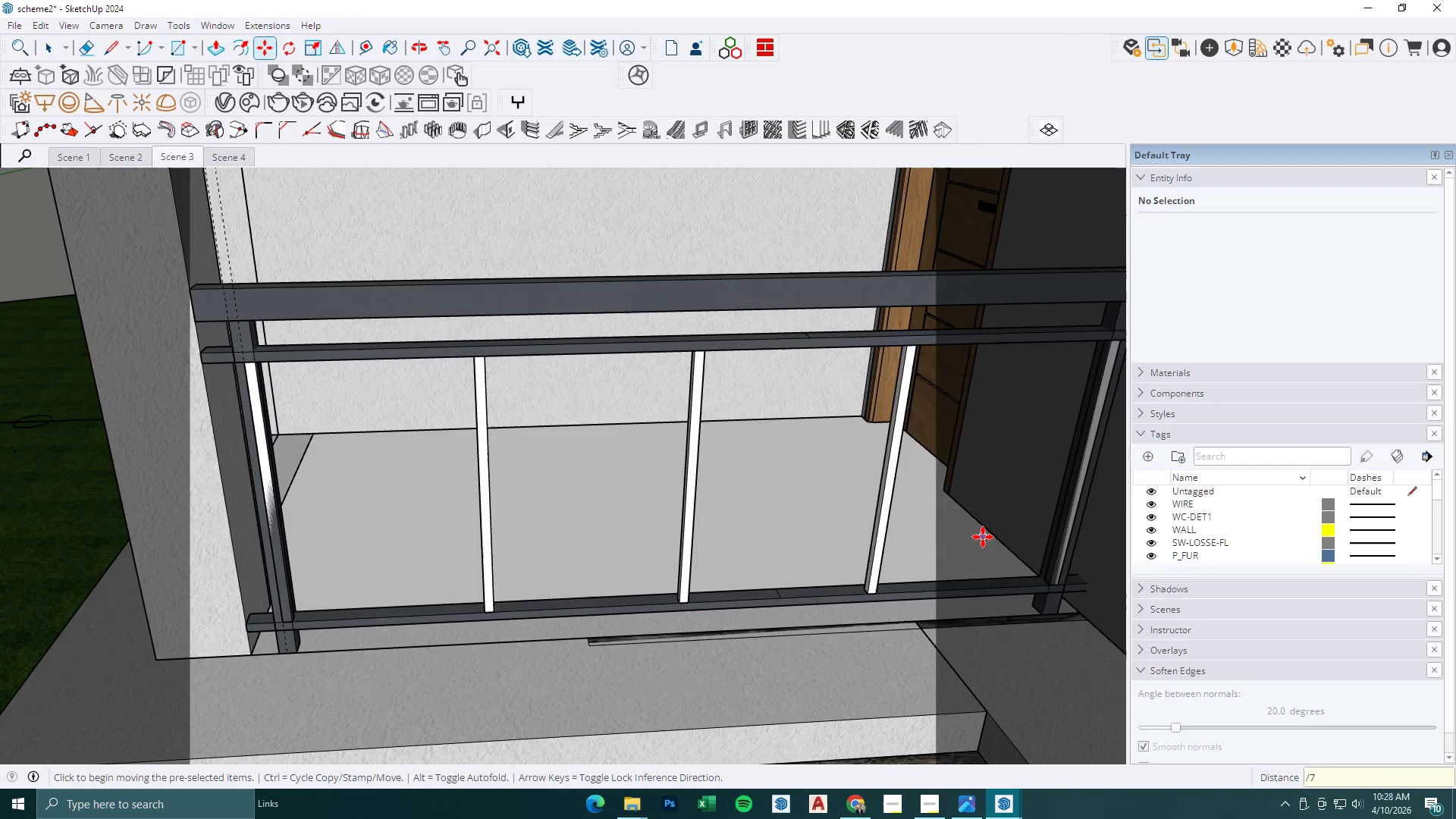 
key(Enter)
 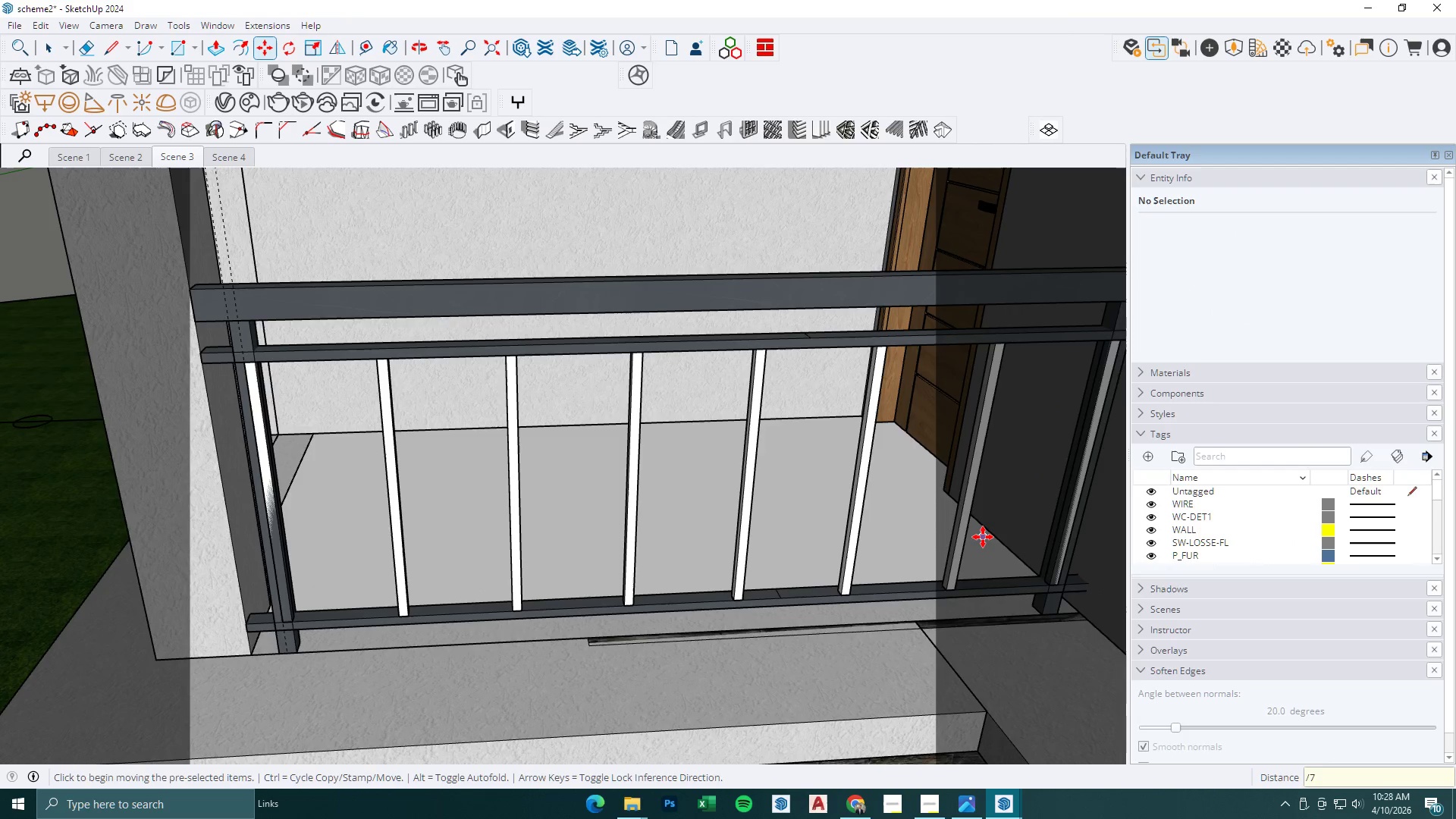 
key(Slash)
 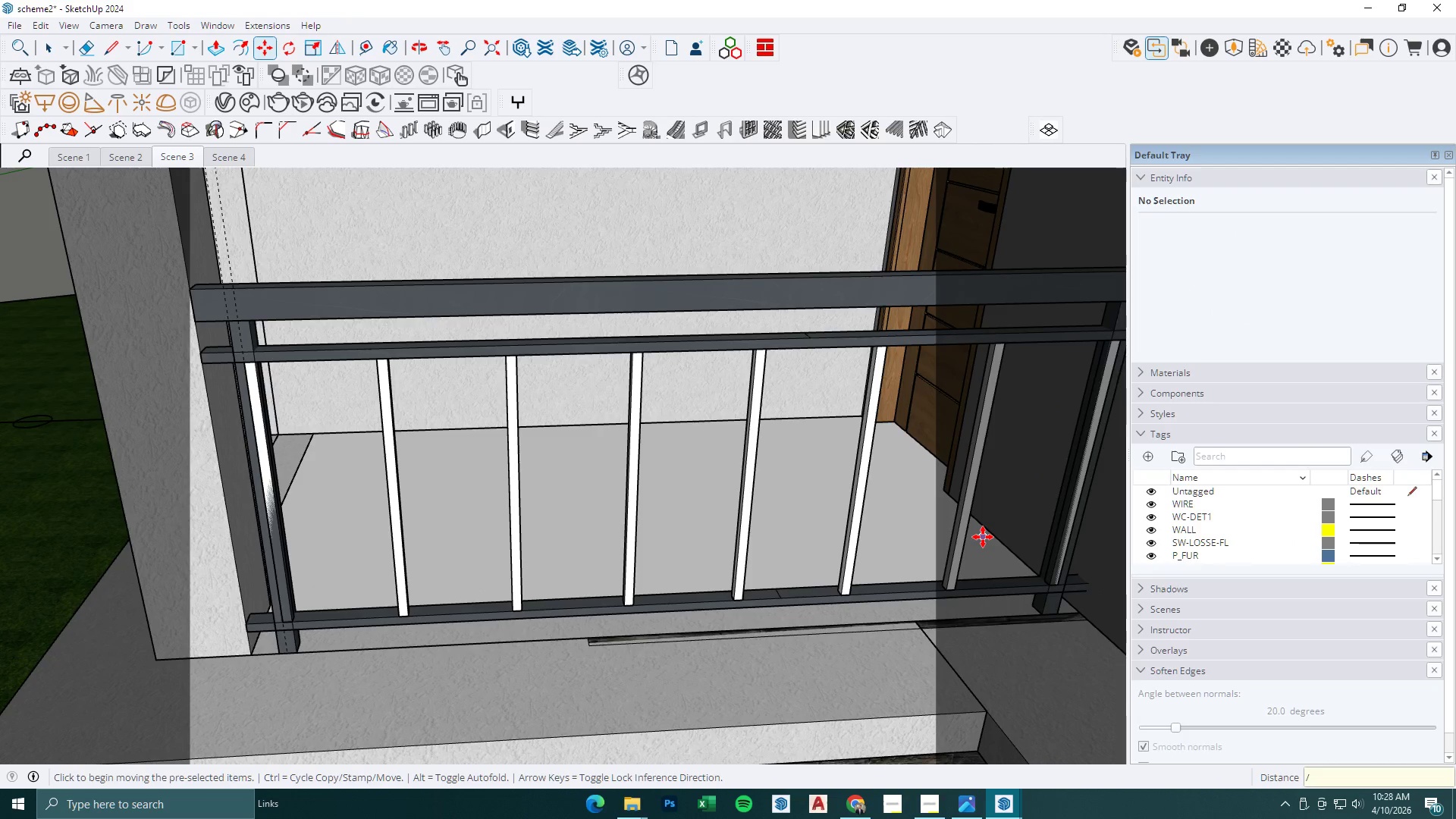 
key(9)
 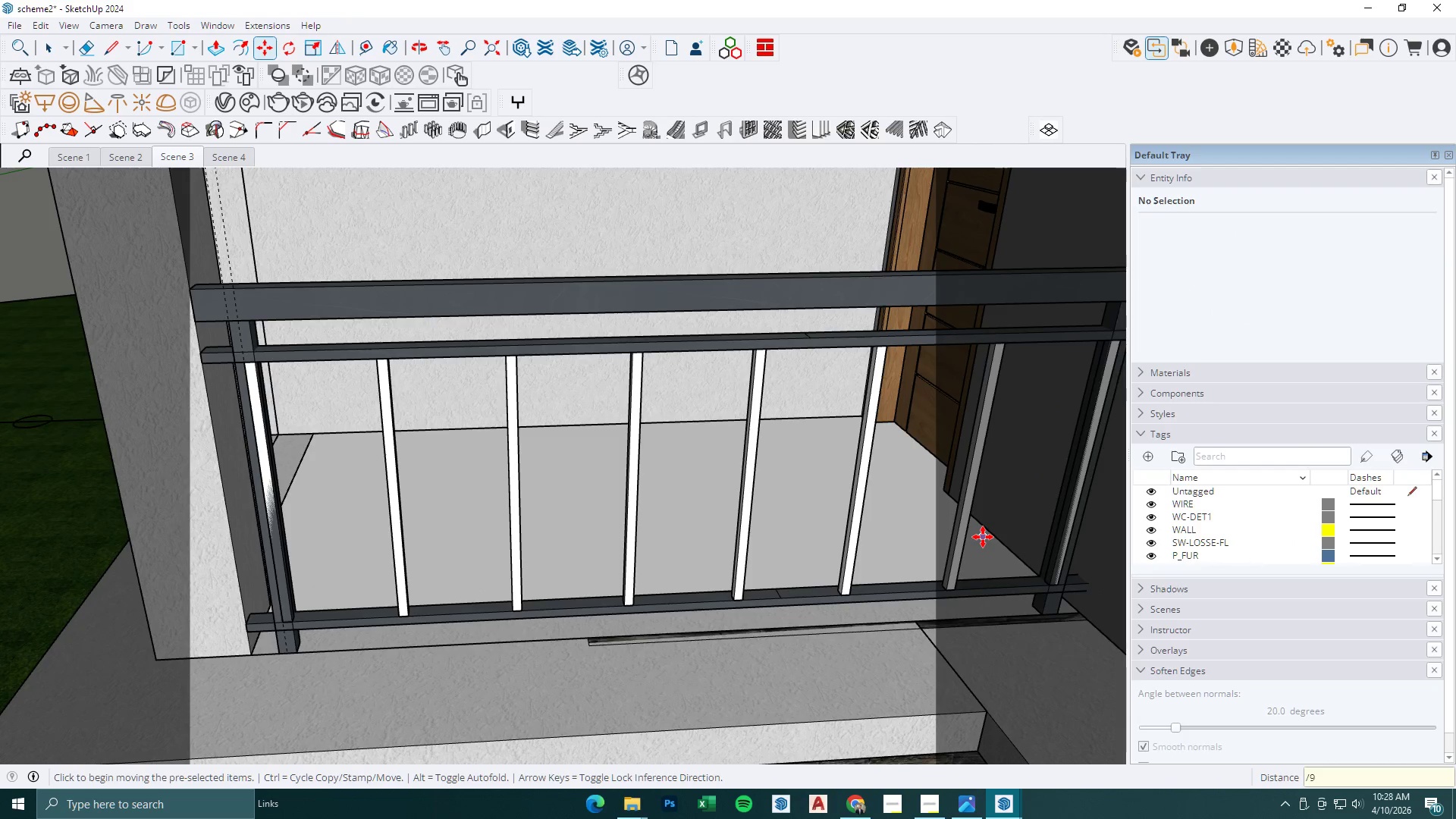 
key(Enter)
 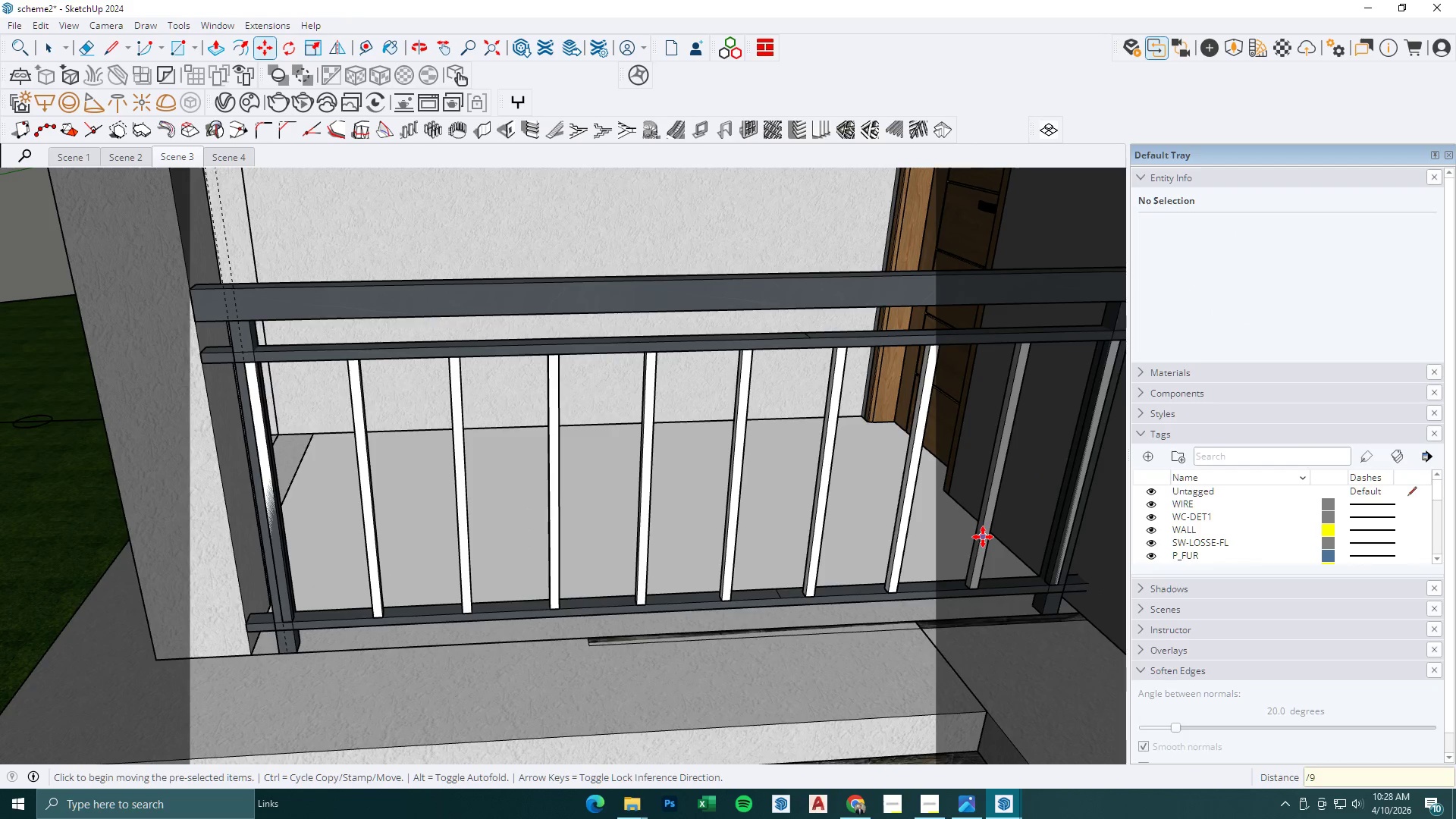 
type(/15)
 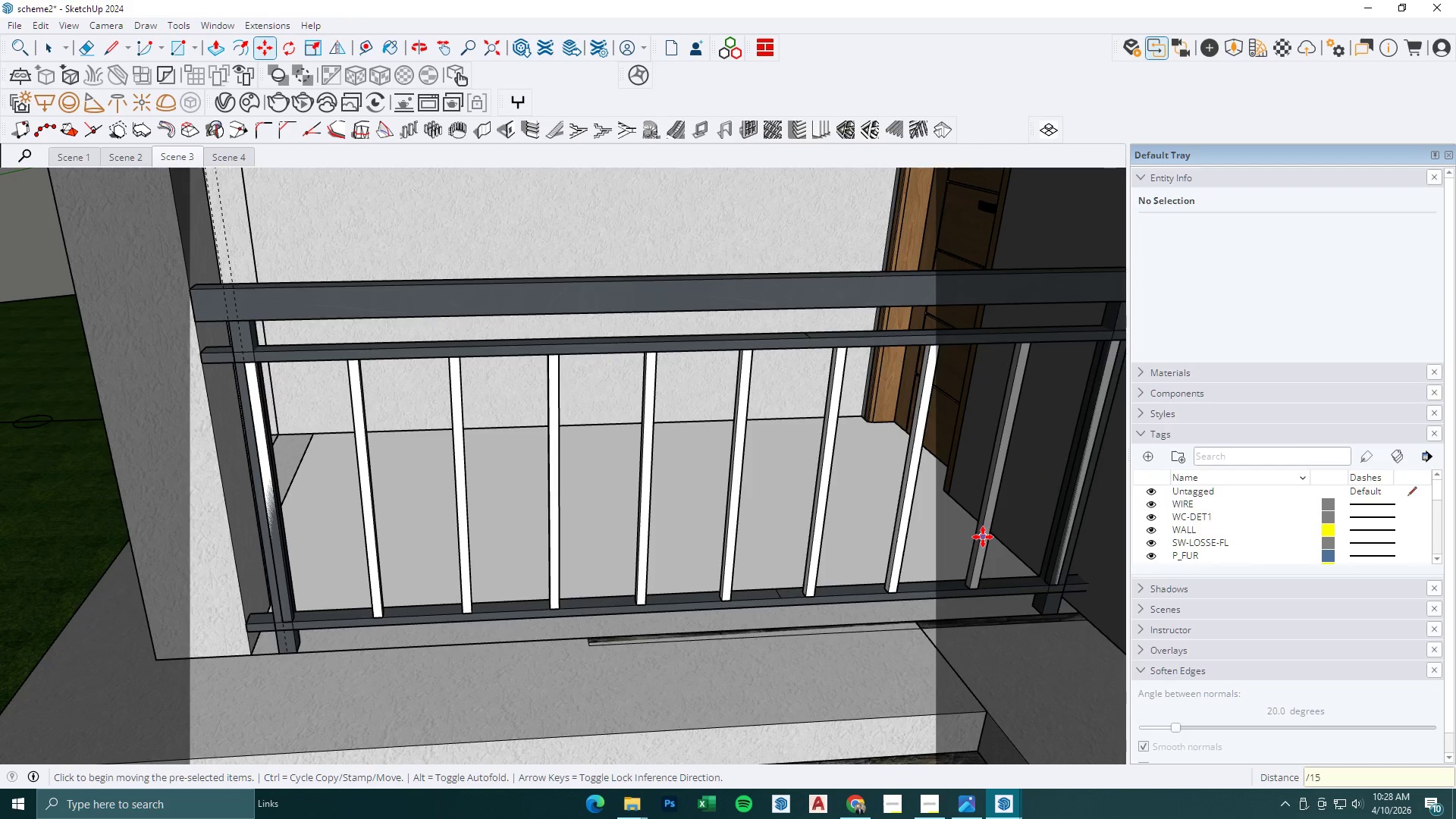 
key(Enter)
 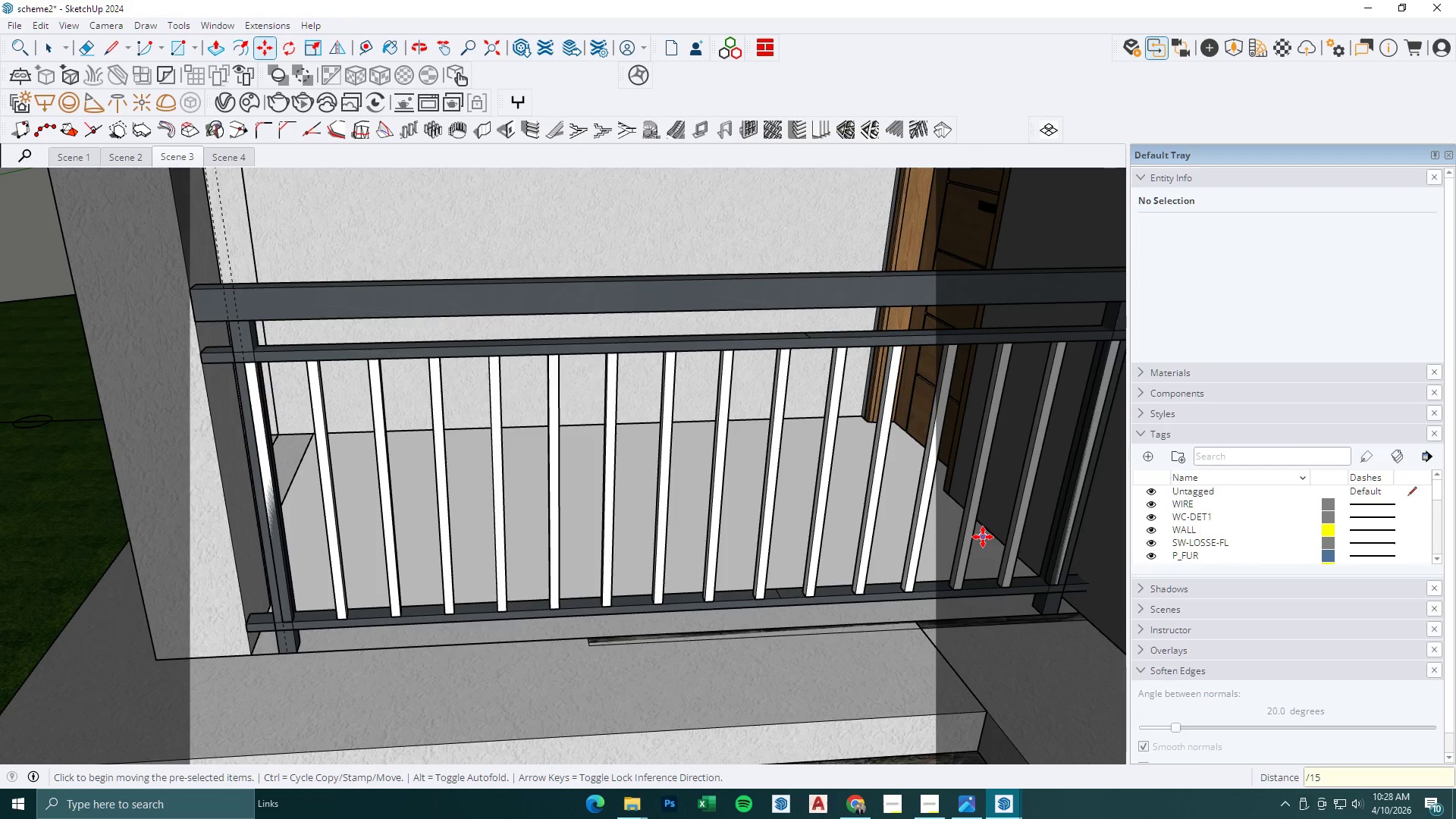 
type(/25)
 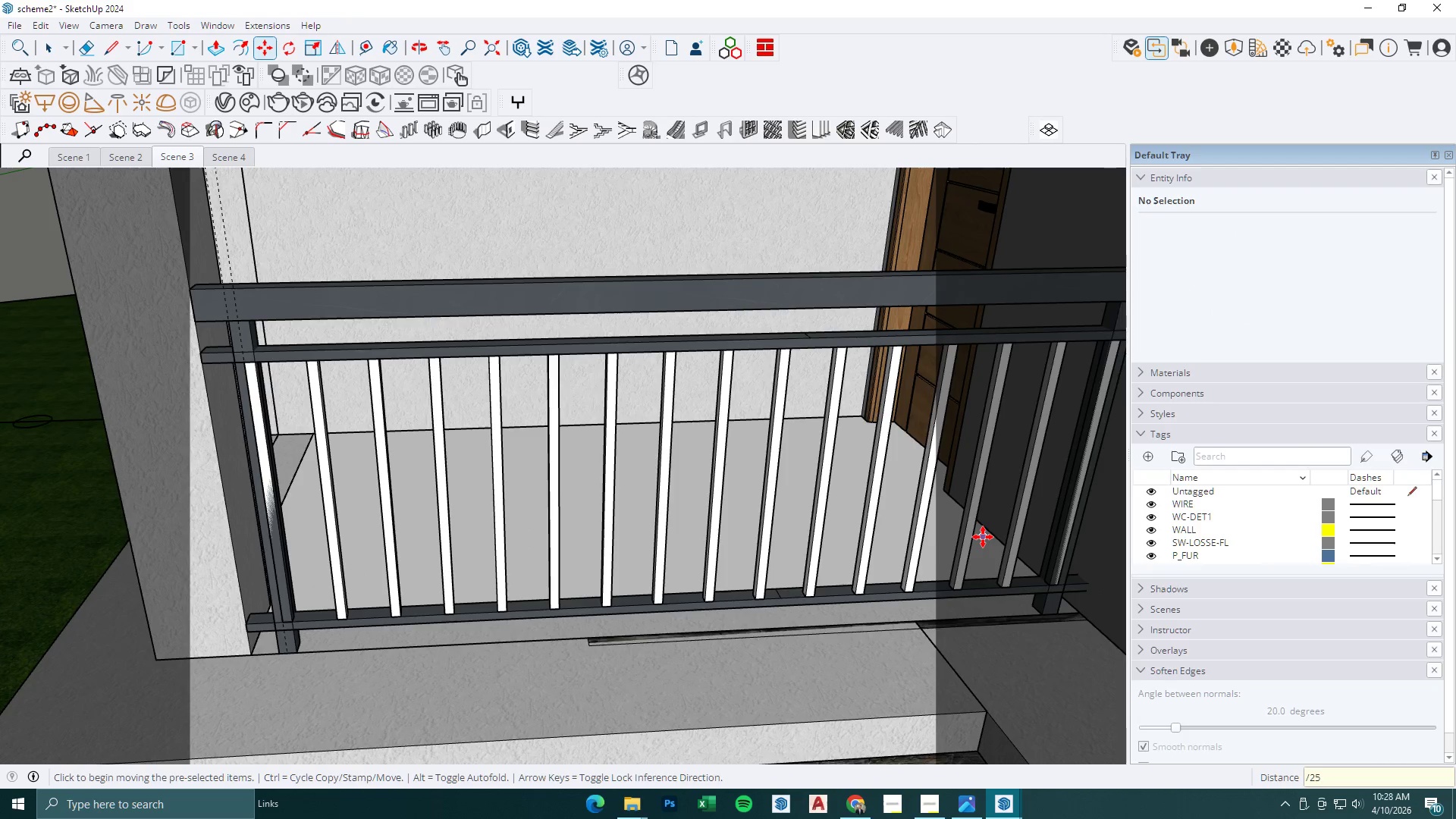 
key(Enter)
 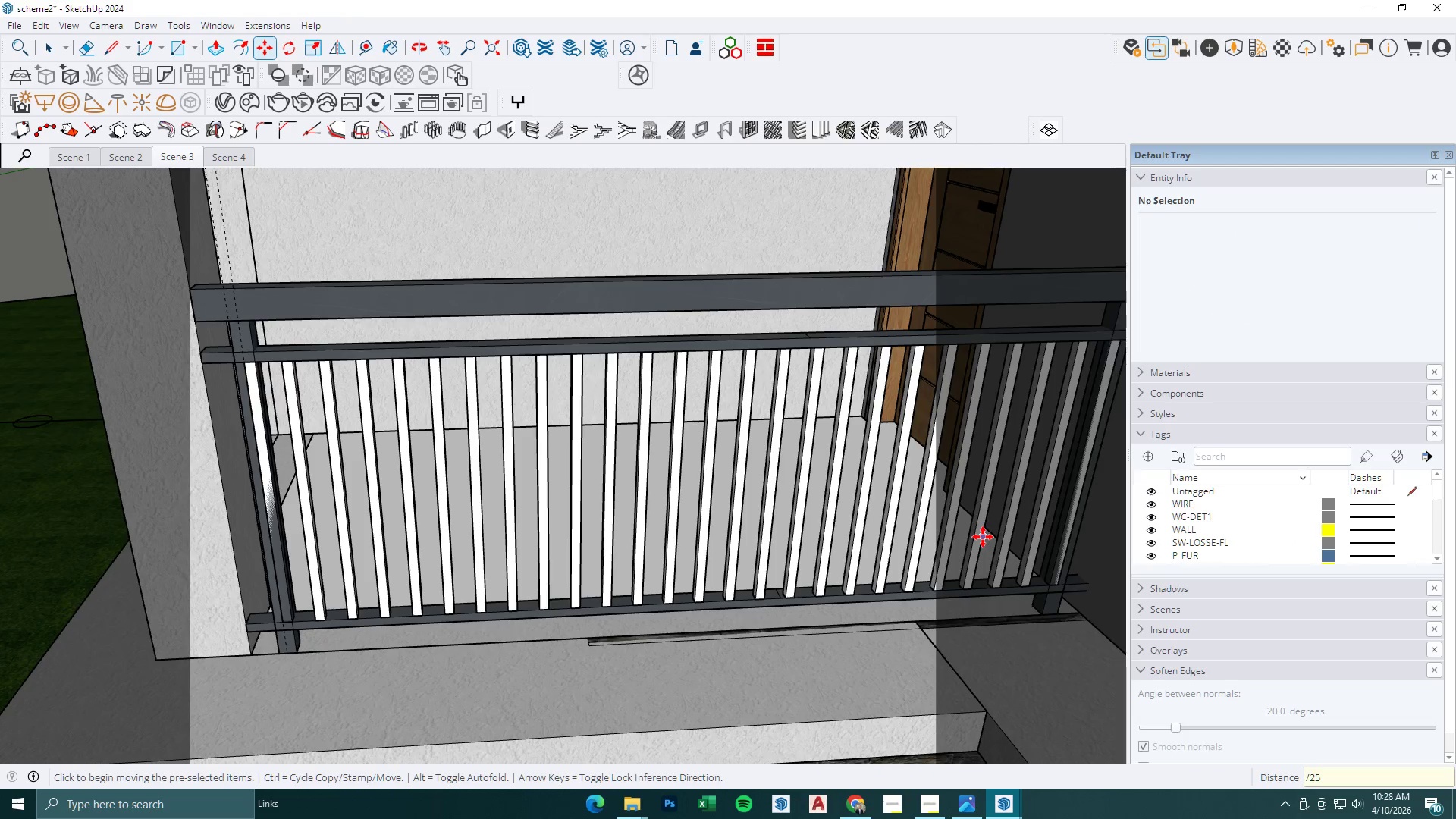 
type(/22)
 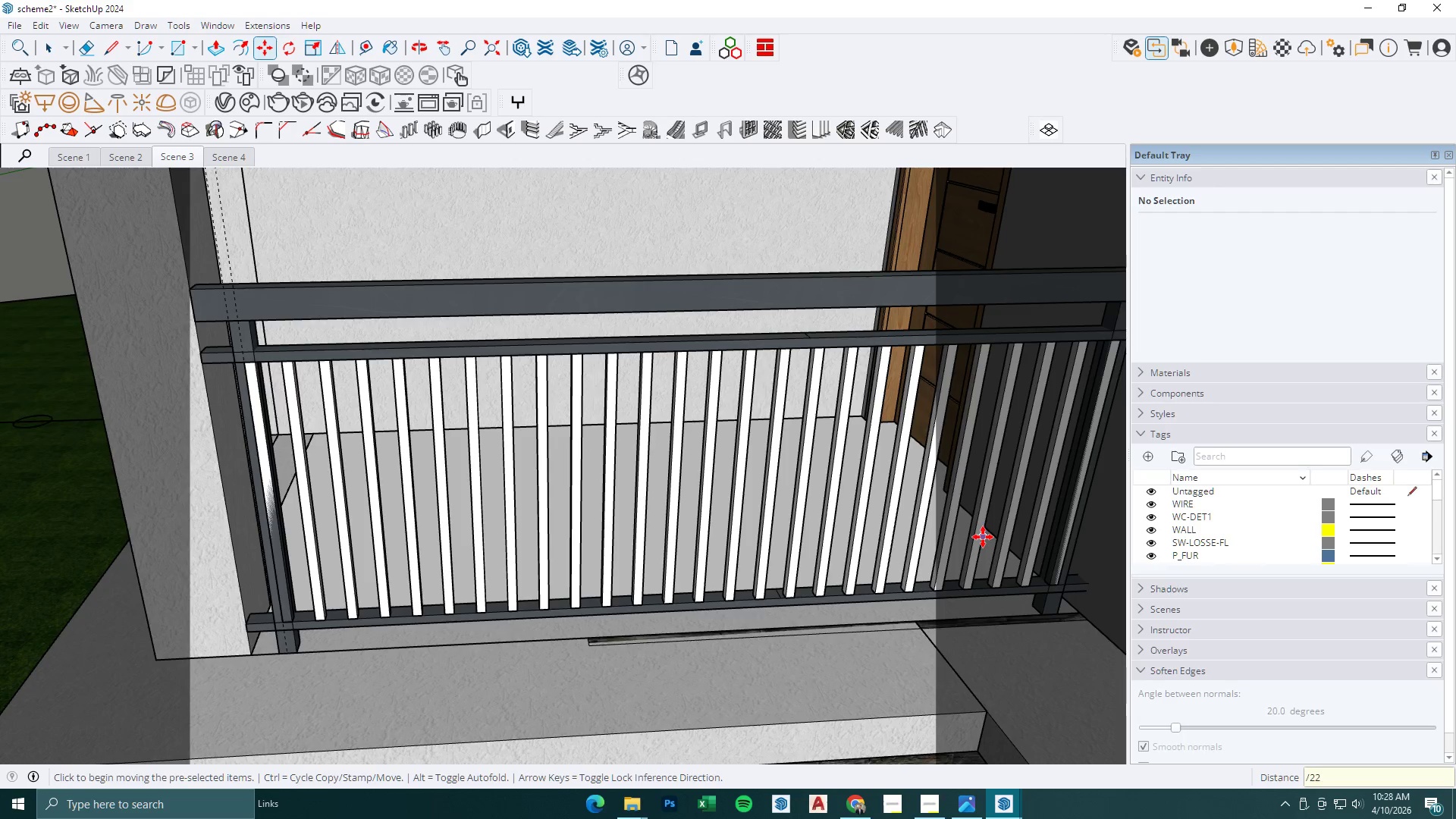 
key(Enter)
 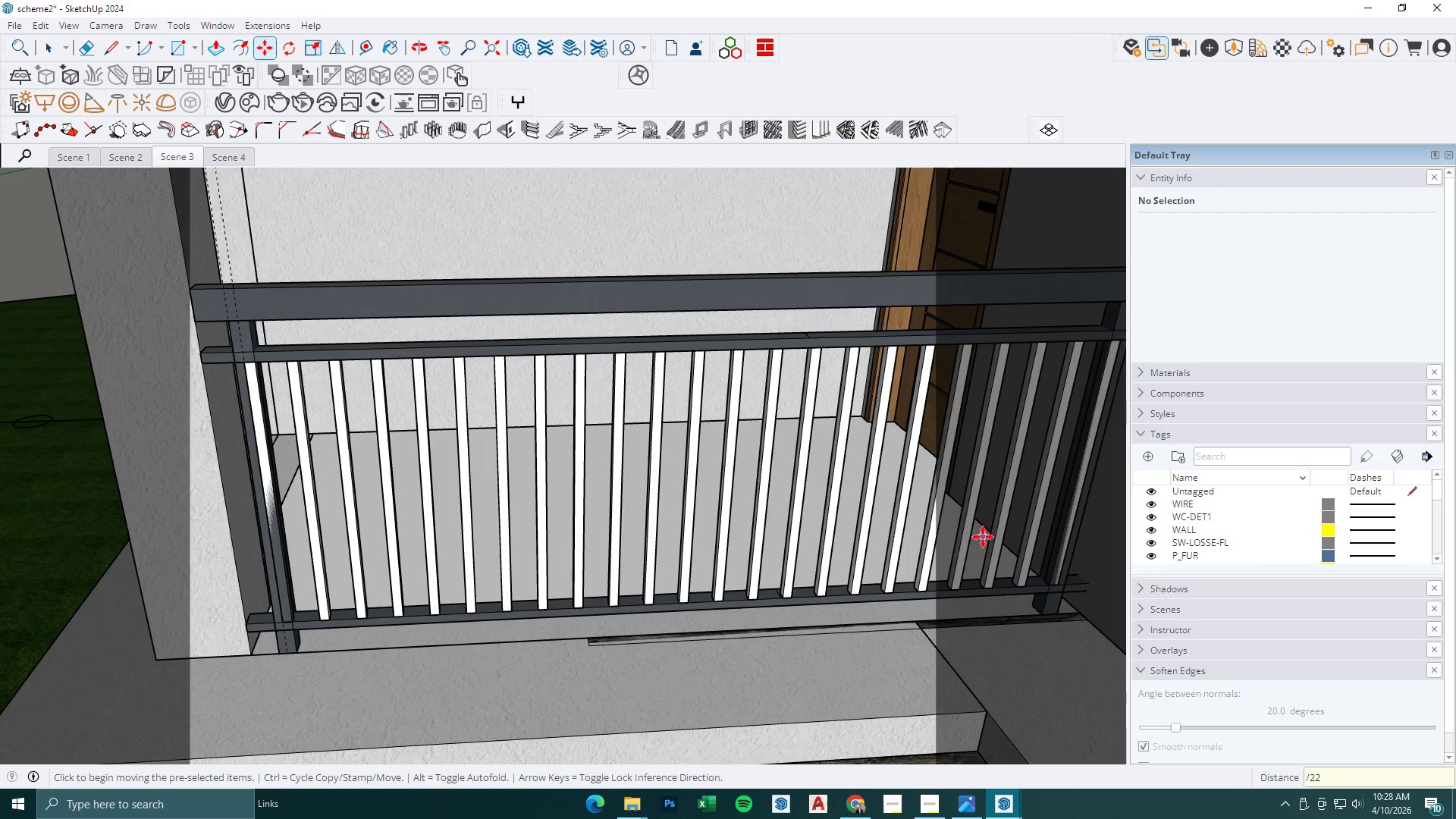 
key(Space)
 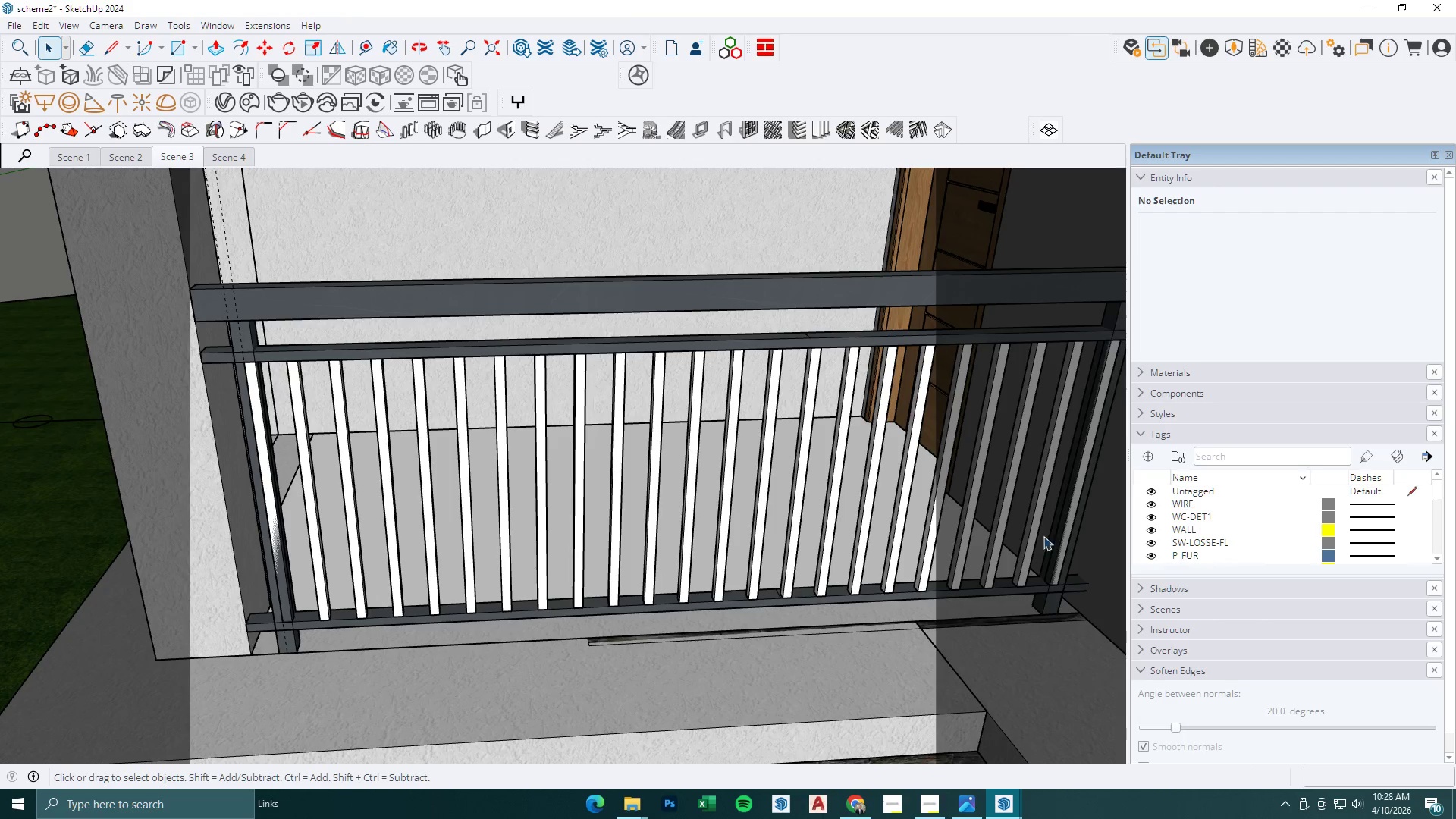 
left_click([1062, 534])
 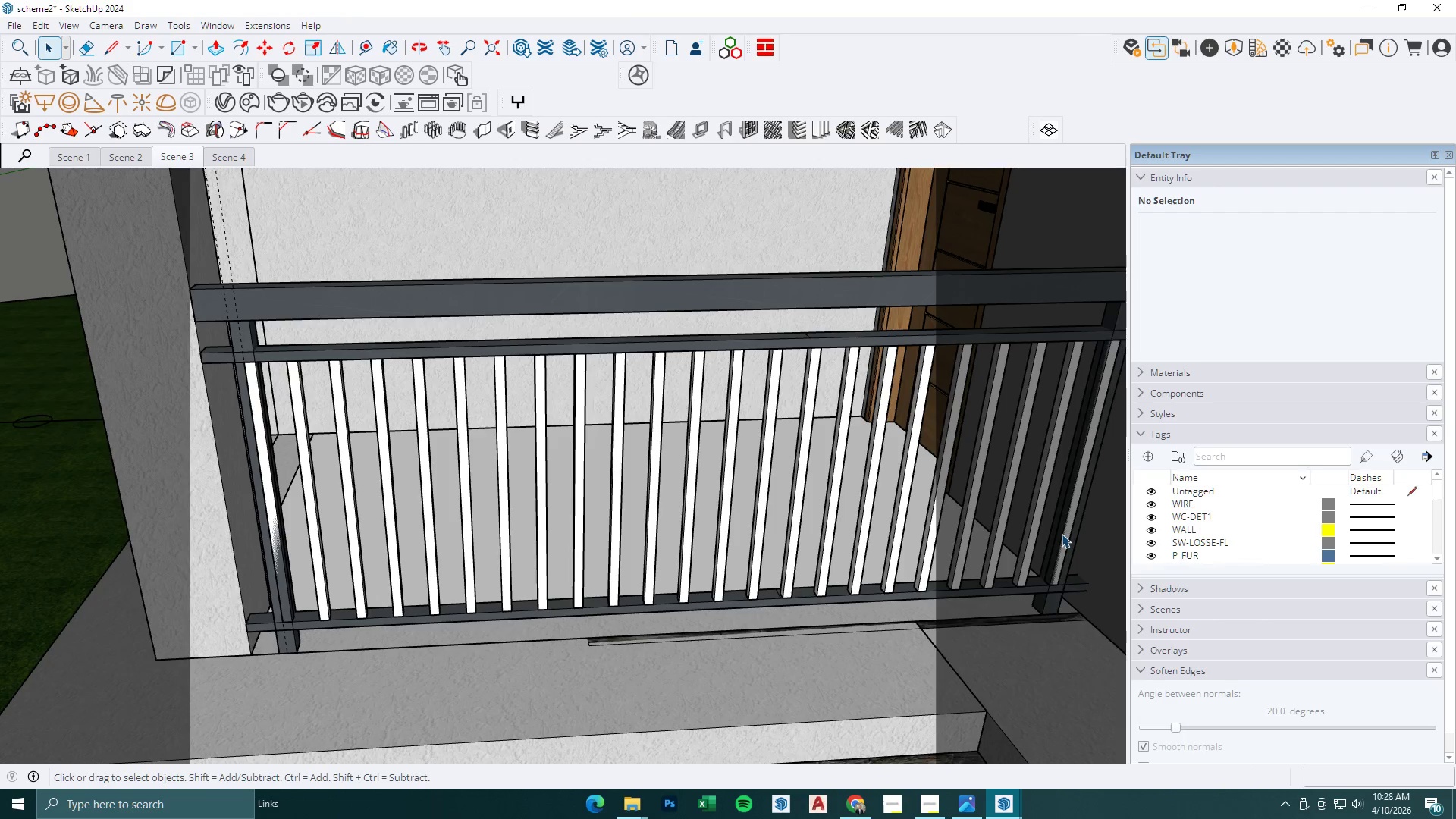 
key(Delete)
 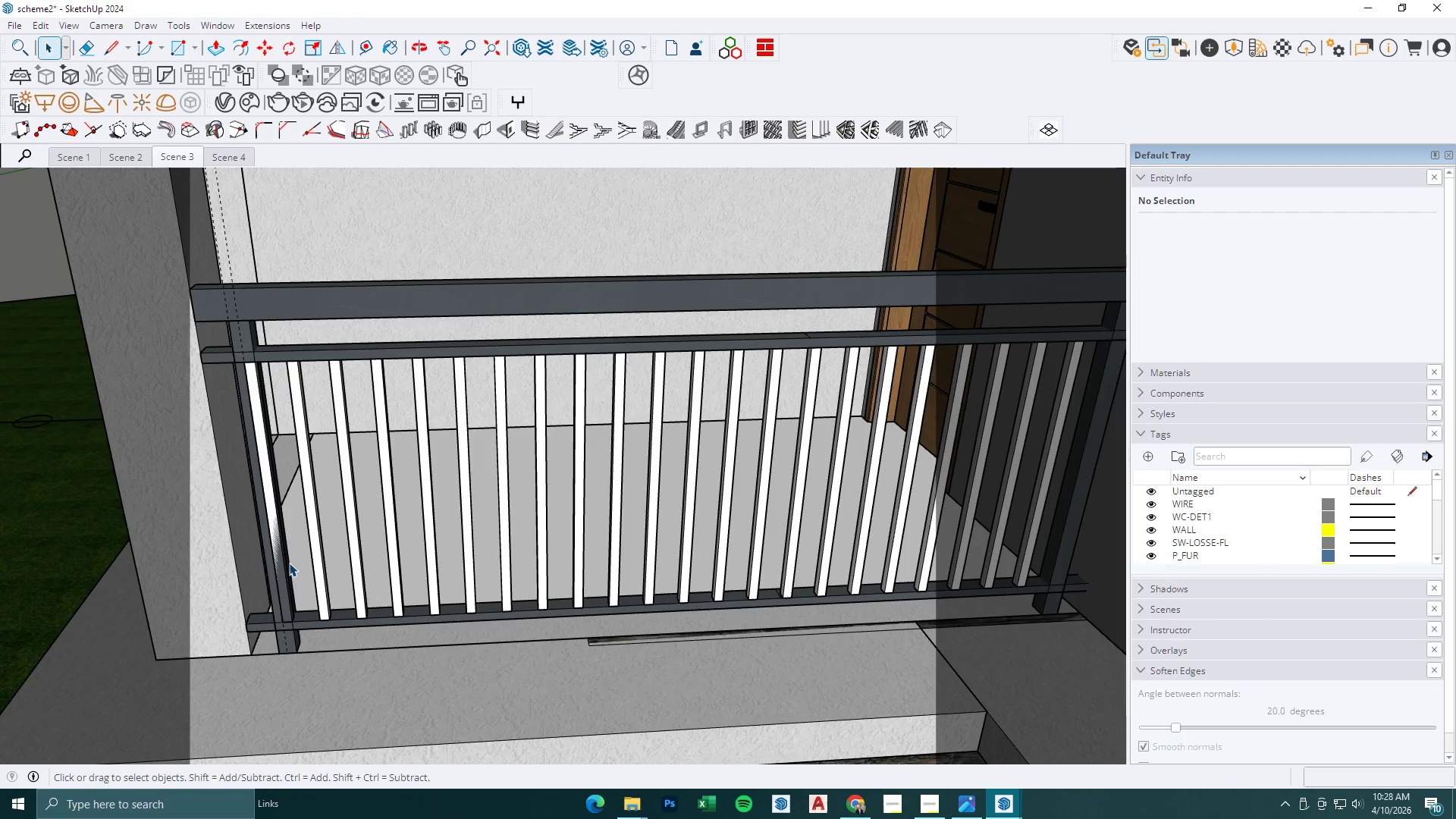 
left_click([287, 564])
 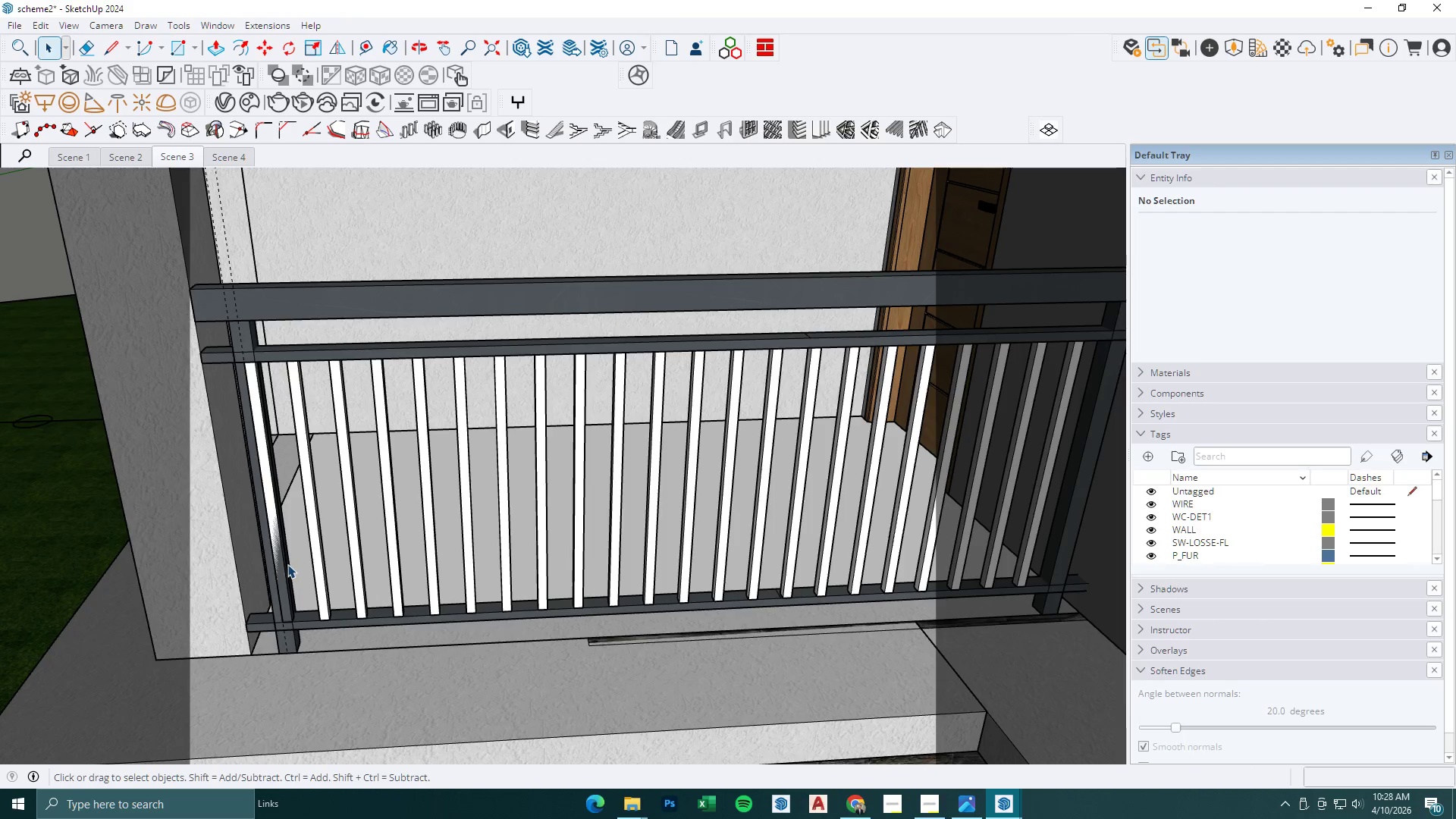 
key(Delete)
 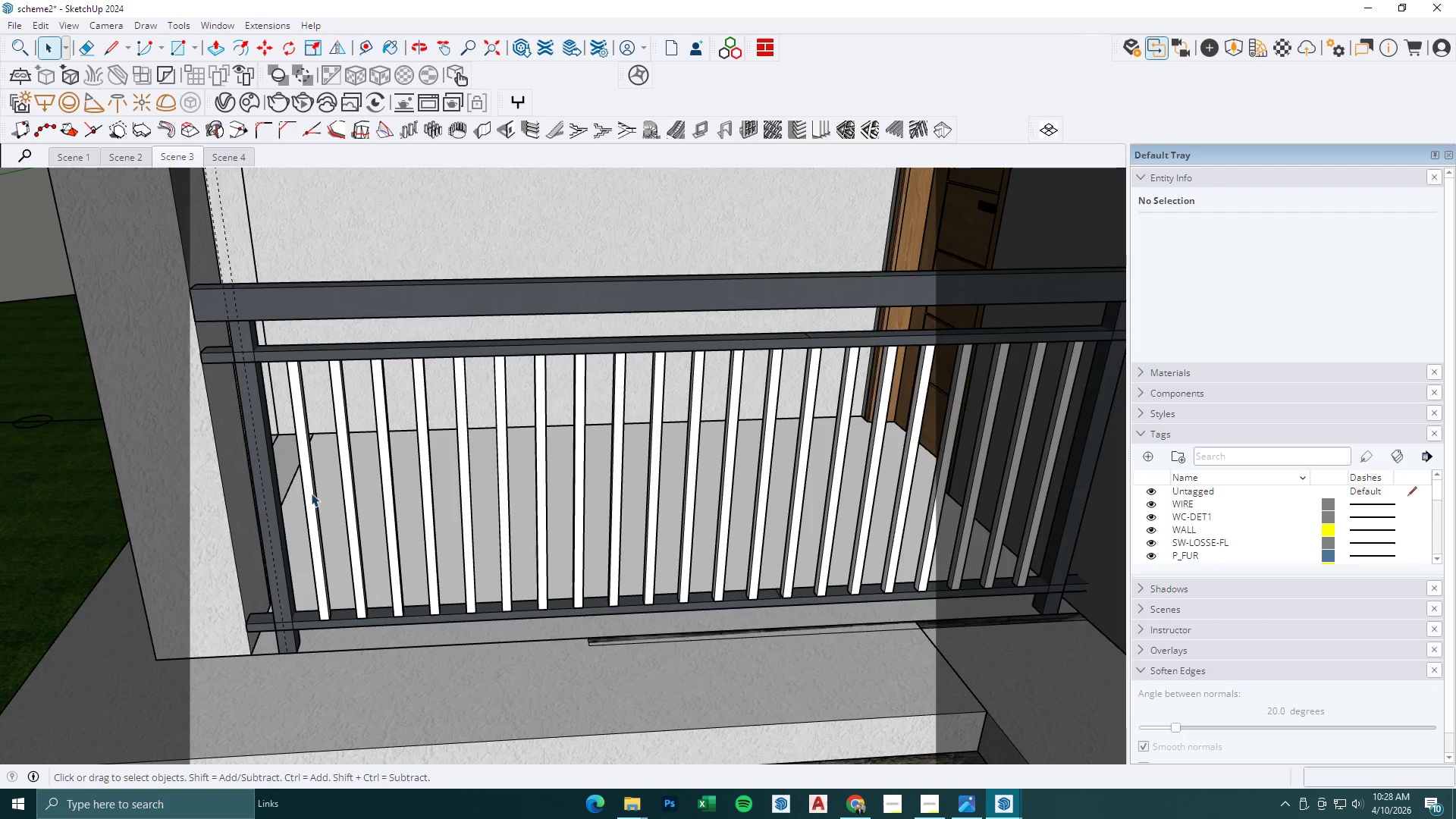 
scroll: coordinate [413, 497], scroll_direction: down, amount: 10.0
 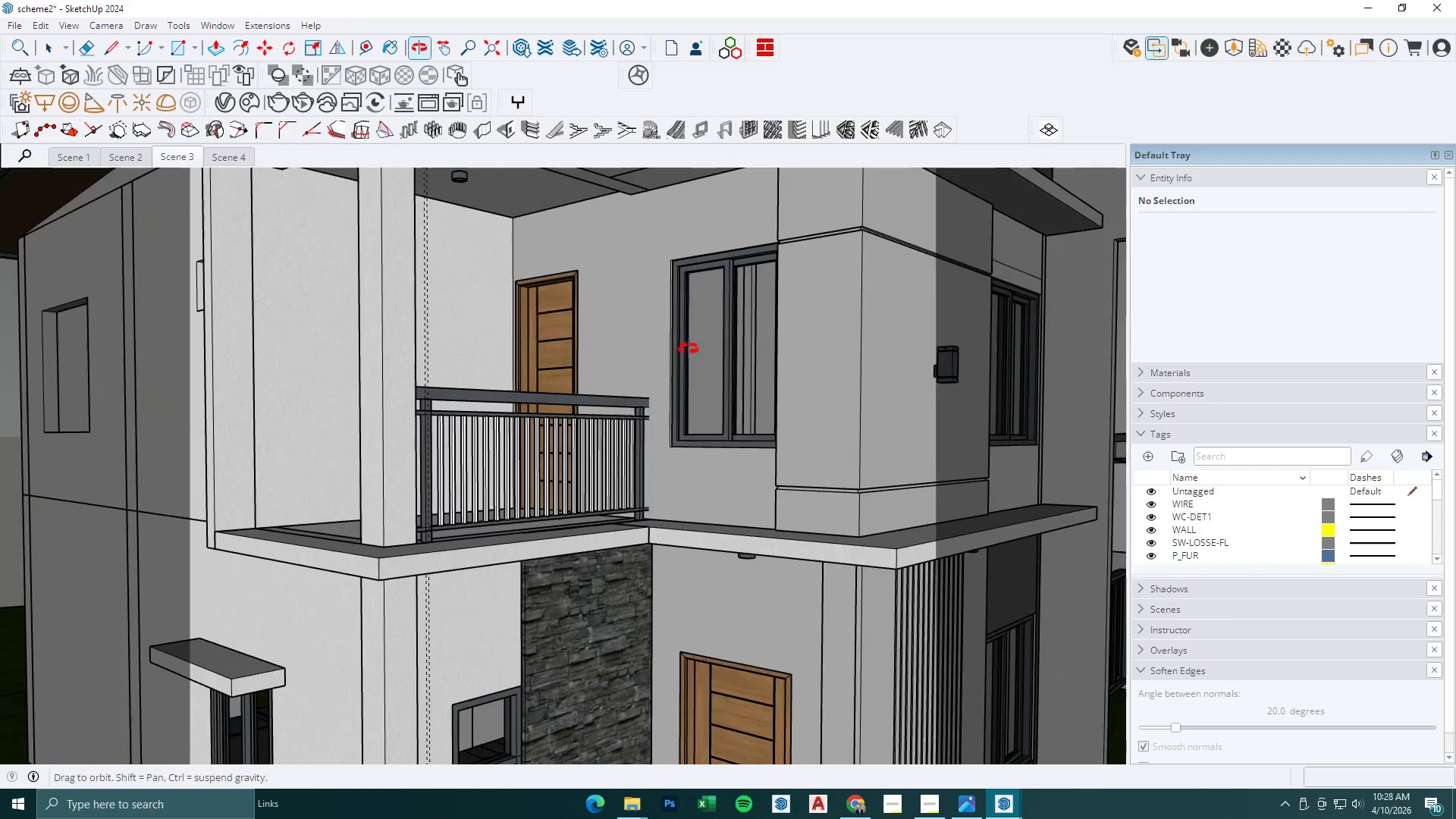 
double_click([486, 394])
 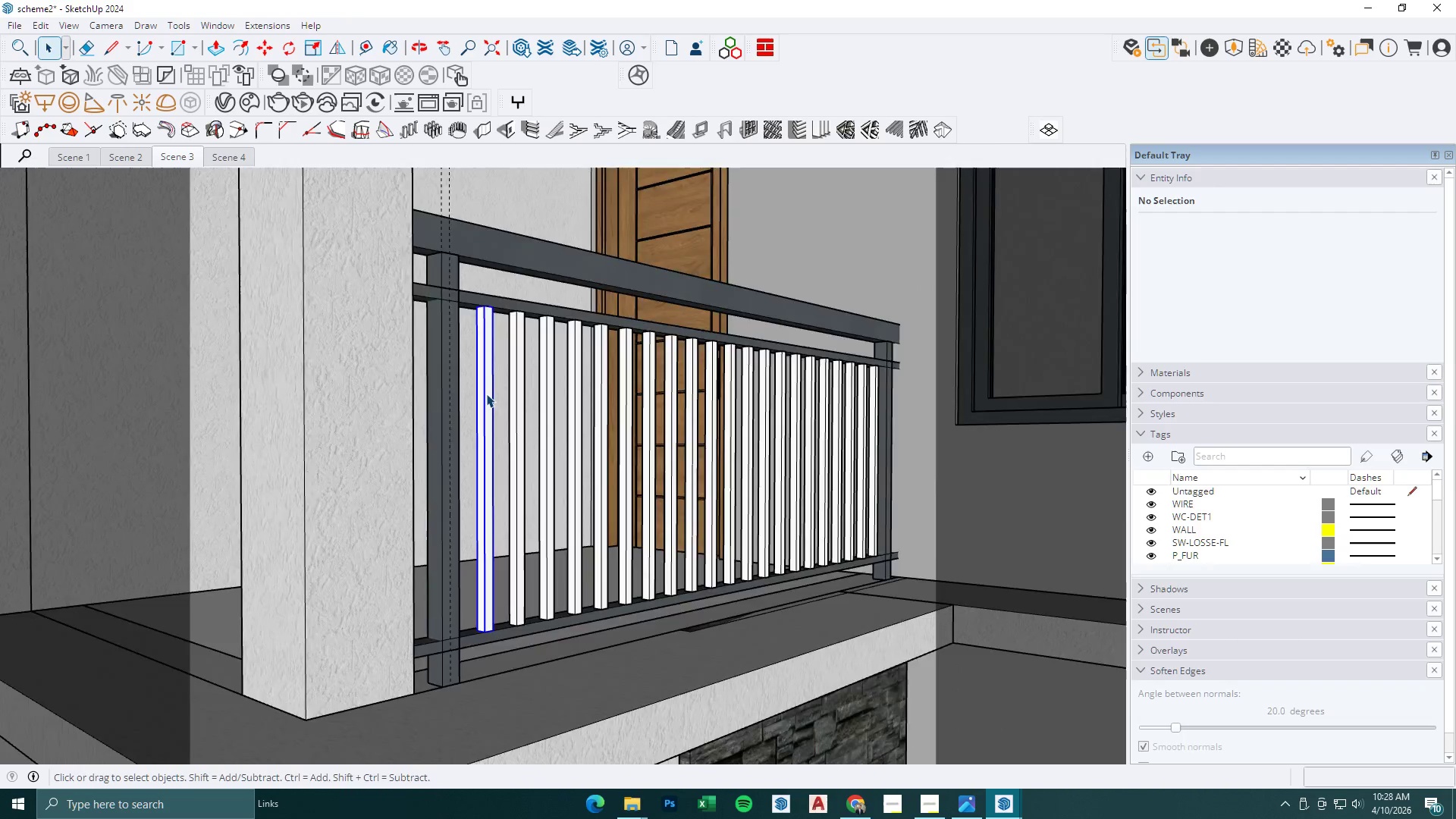 
scroll: coordinate [468, 417], scroll_direction: up, amount: 9.0
 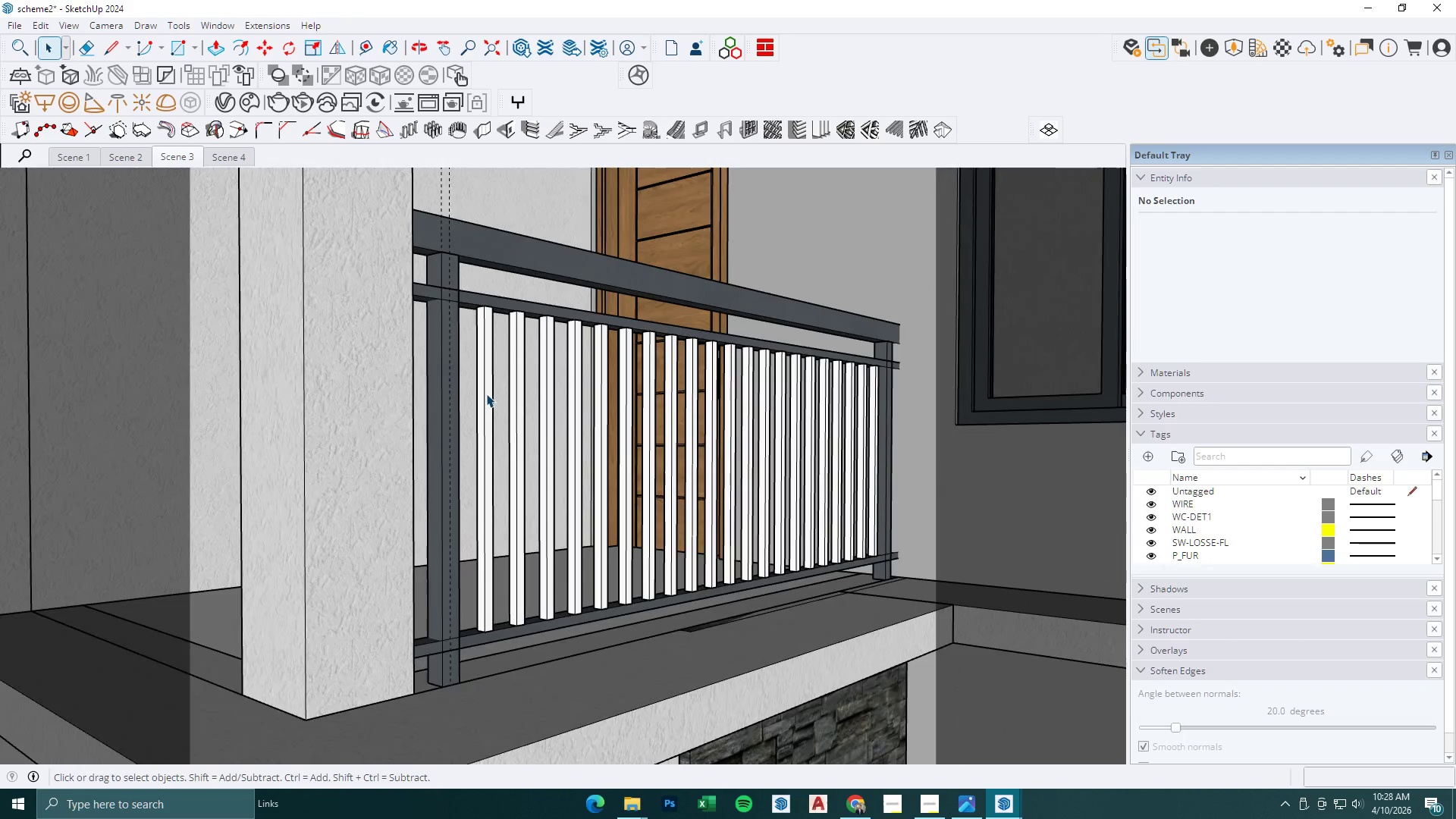 
triple_click([486, 394])
 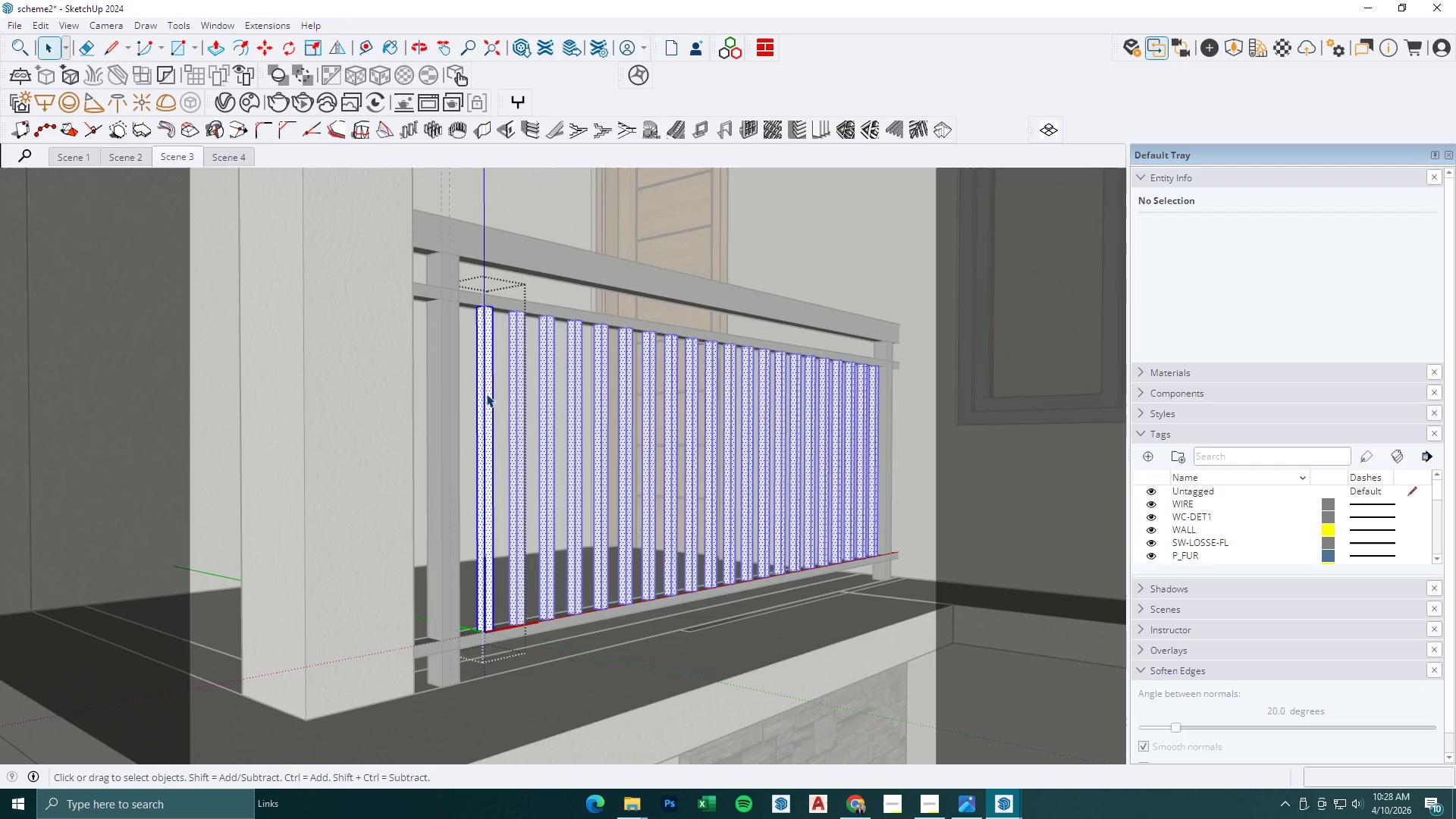 
triple_click([486, 394])
 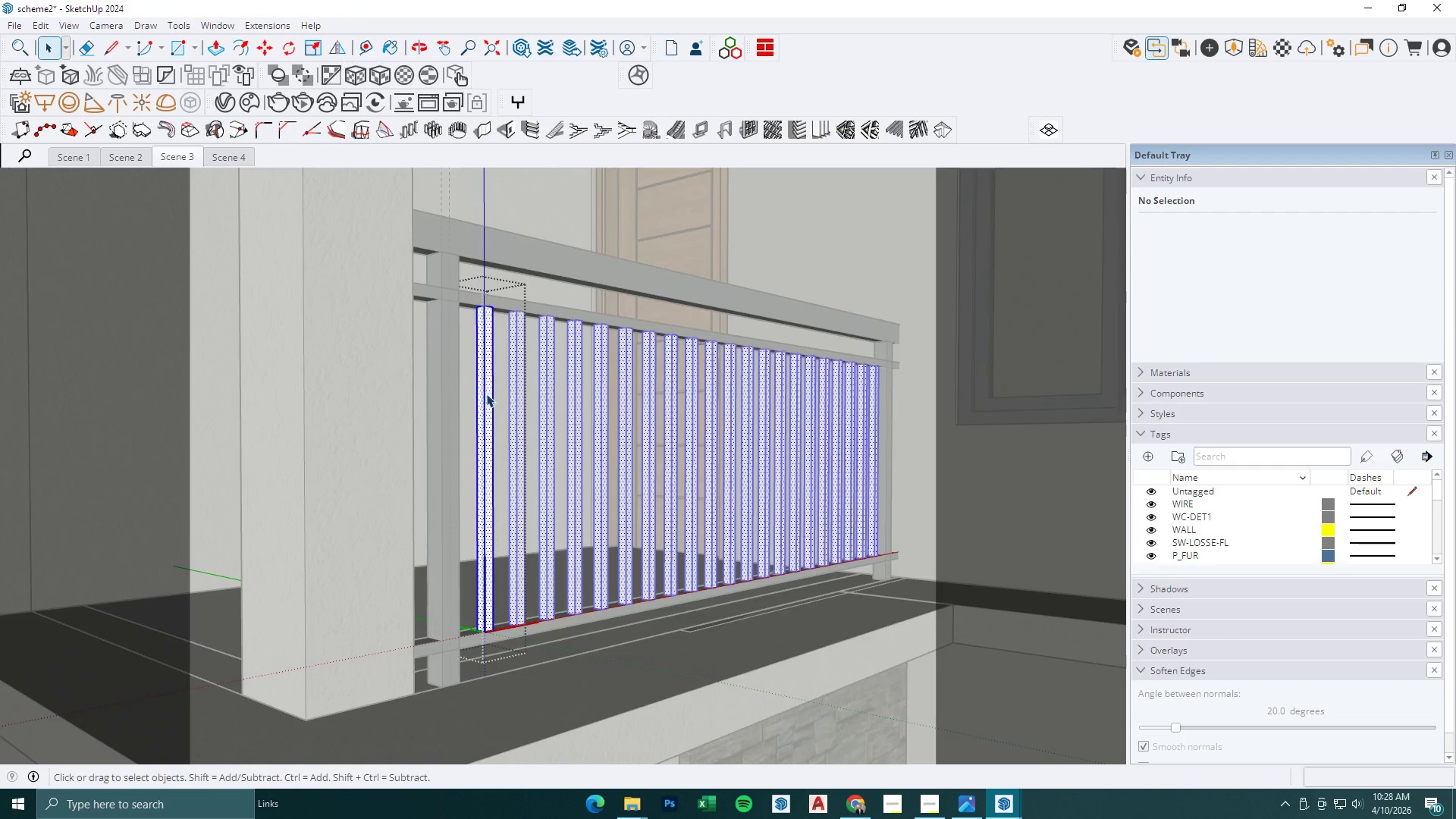 
triple_click([486, 394])
 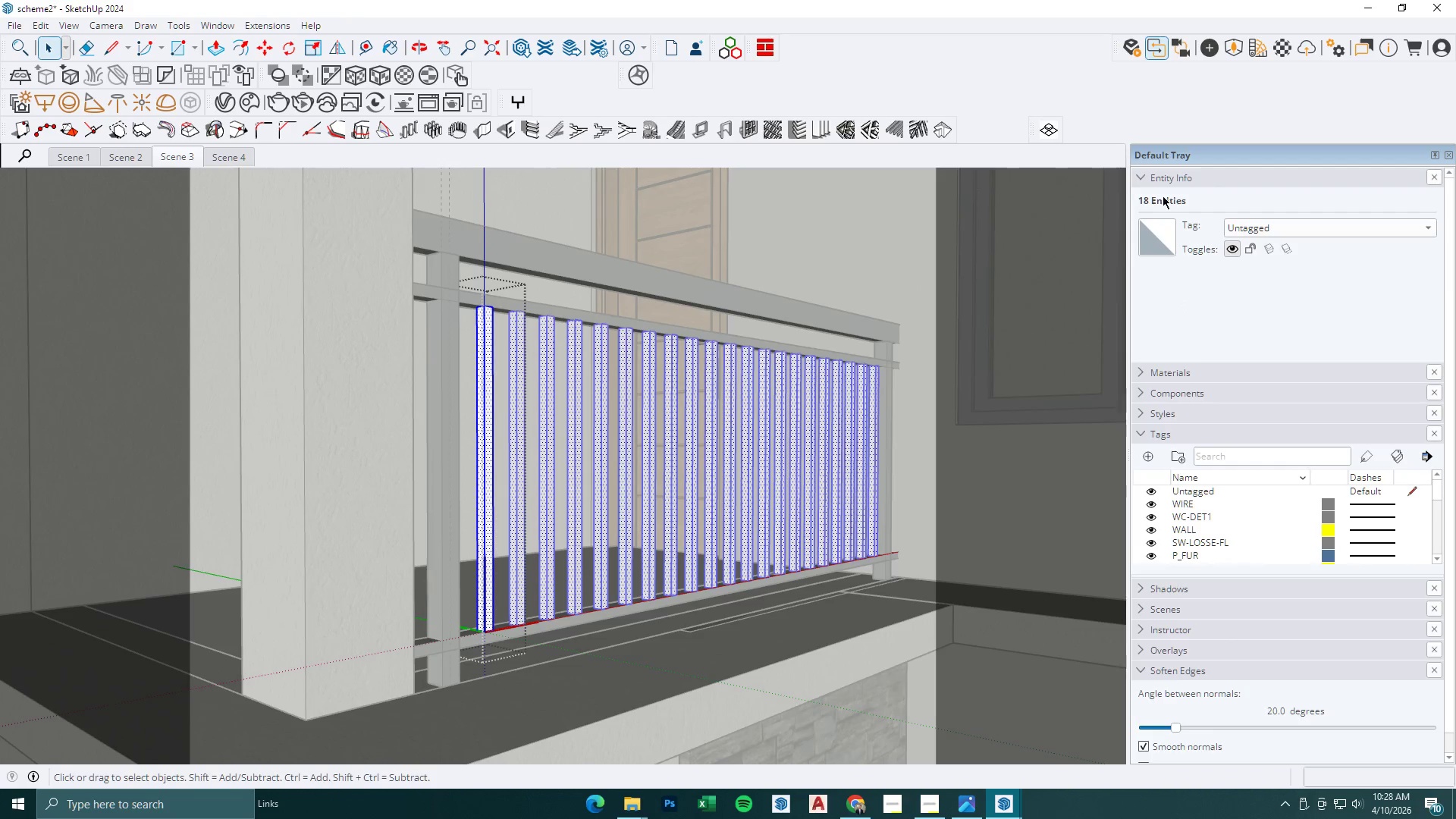 
left_click([1148, 181])
 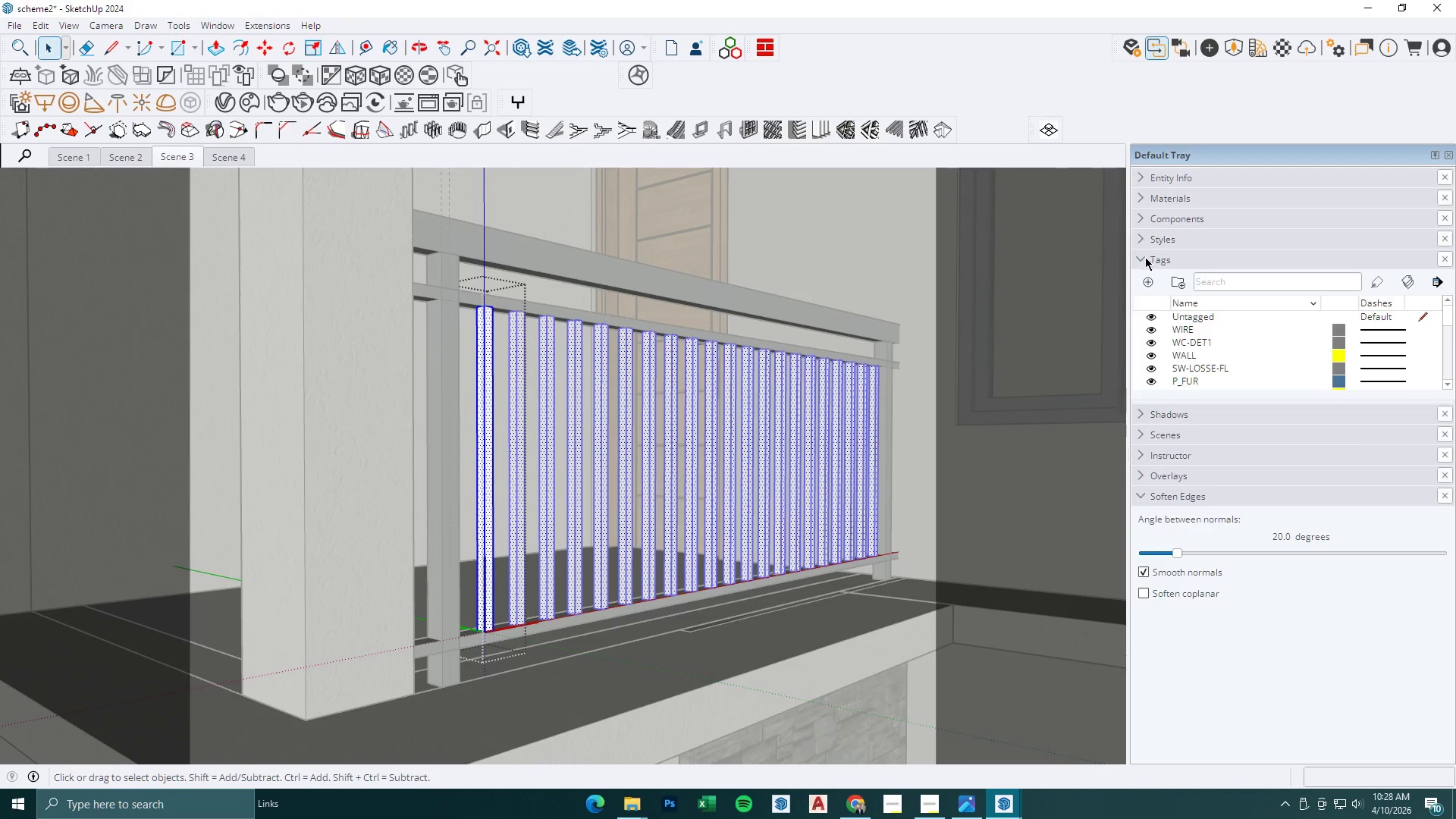 
double_click([1141, 196])
 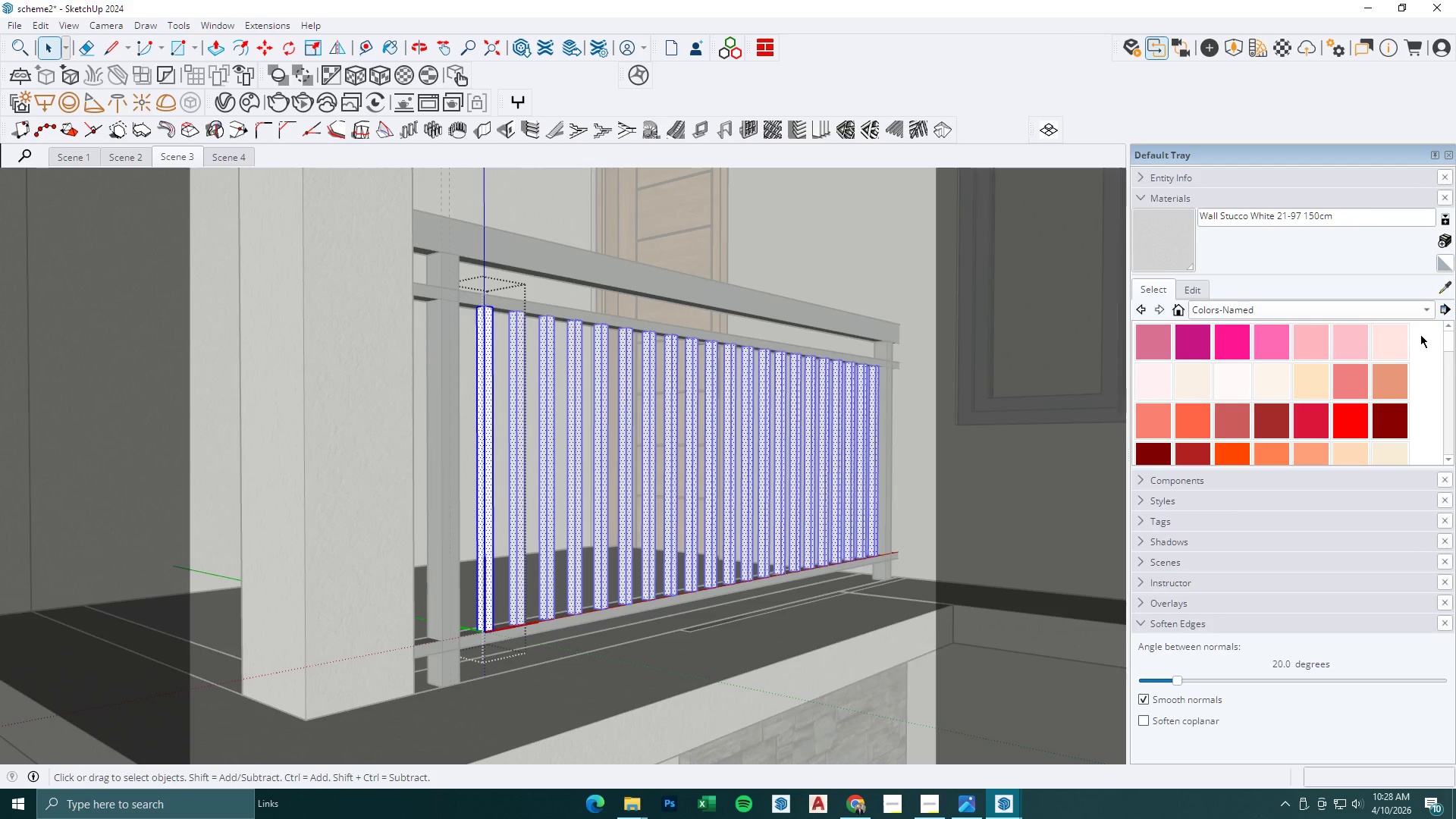 
left_click([1448, 297])
 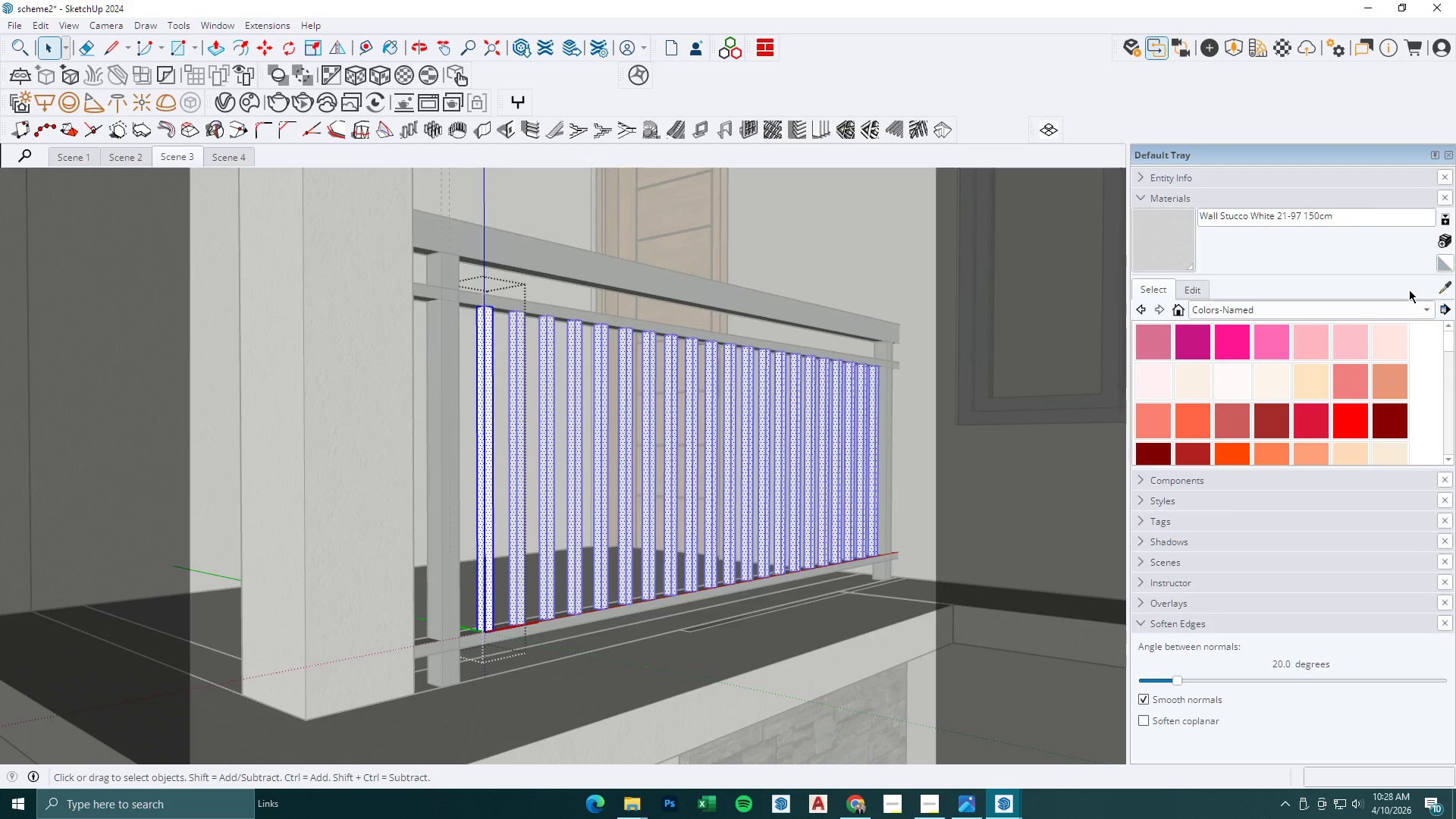 
left_click([1439, 289])
 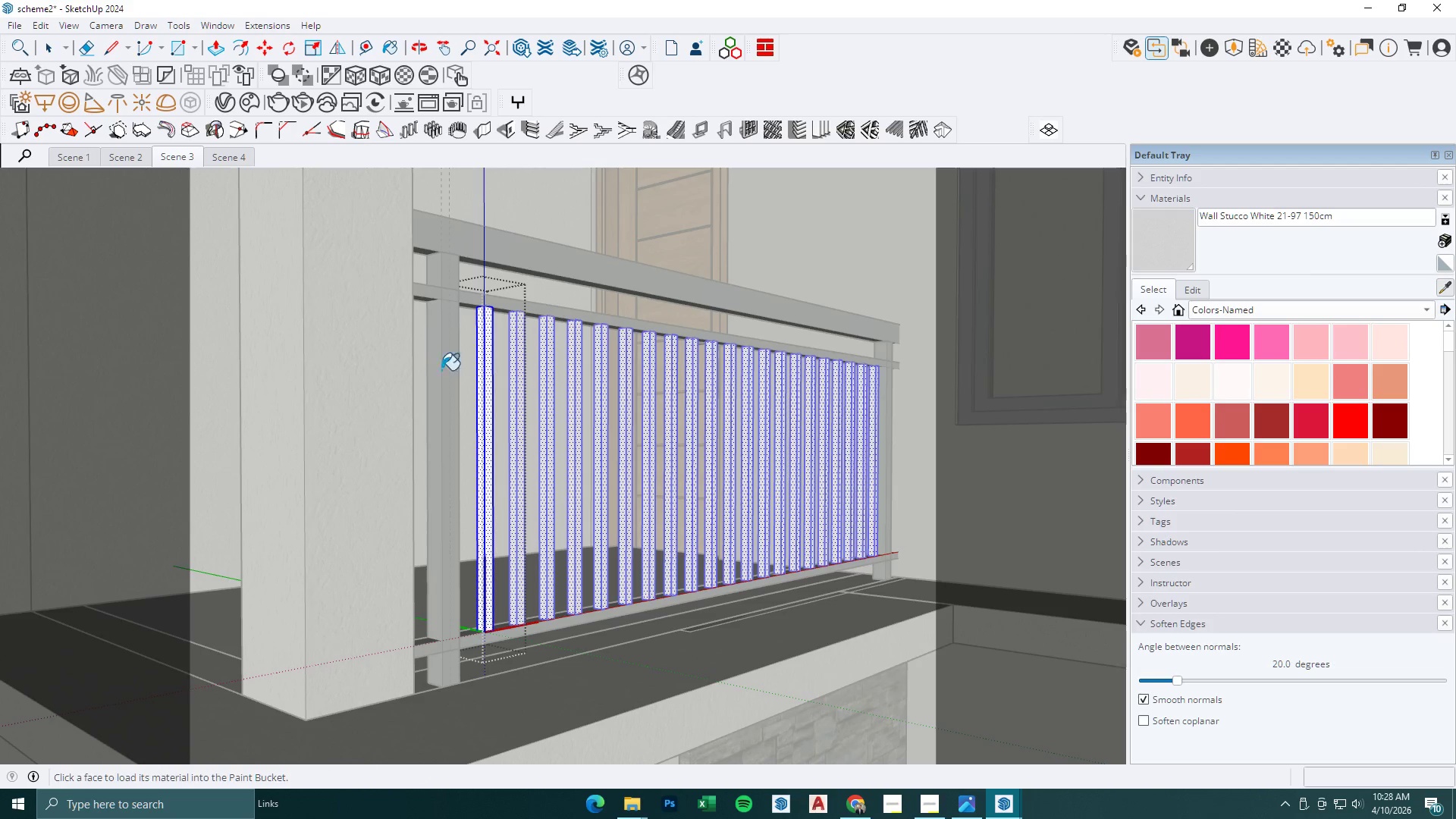 
double_click([487, 375])
 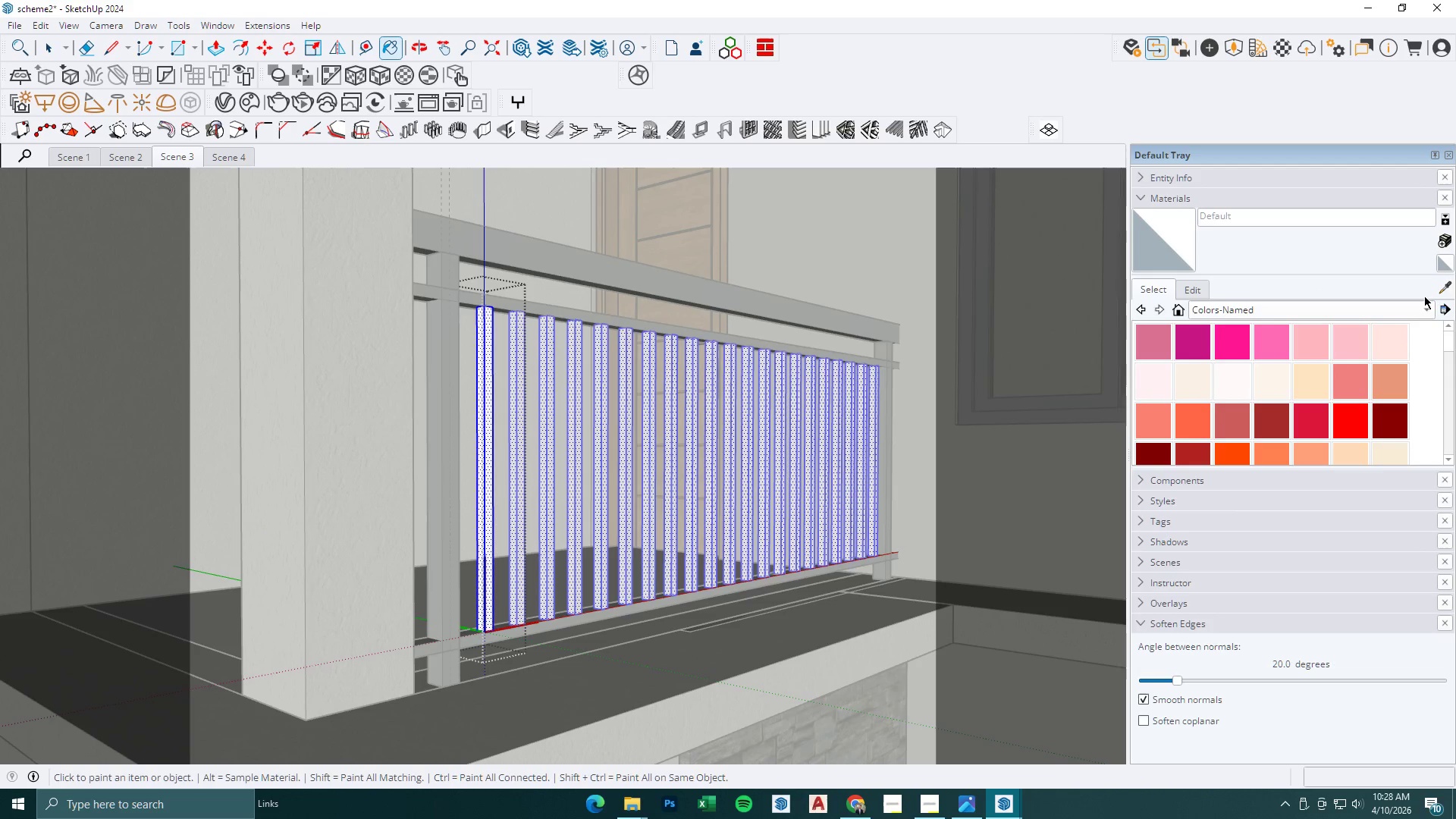 
left_click([1450, 283])
 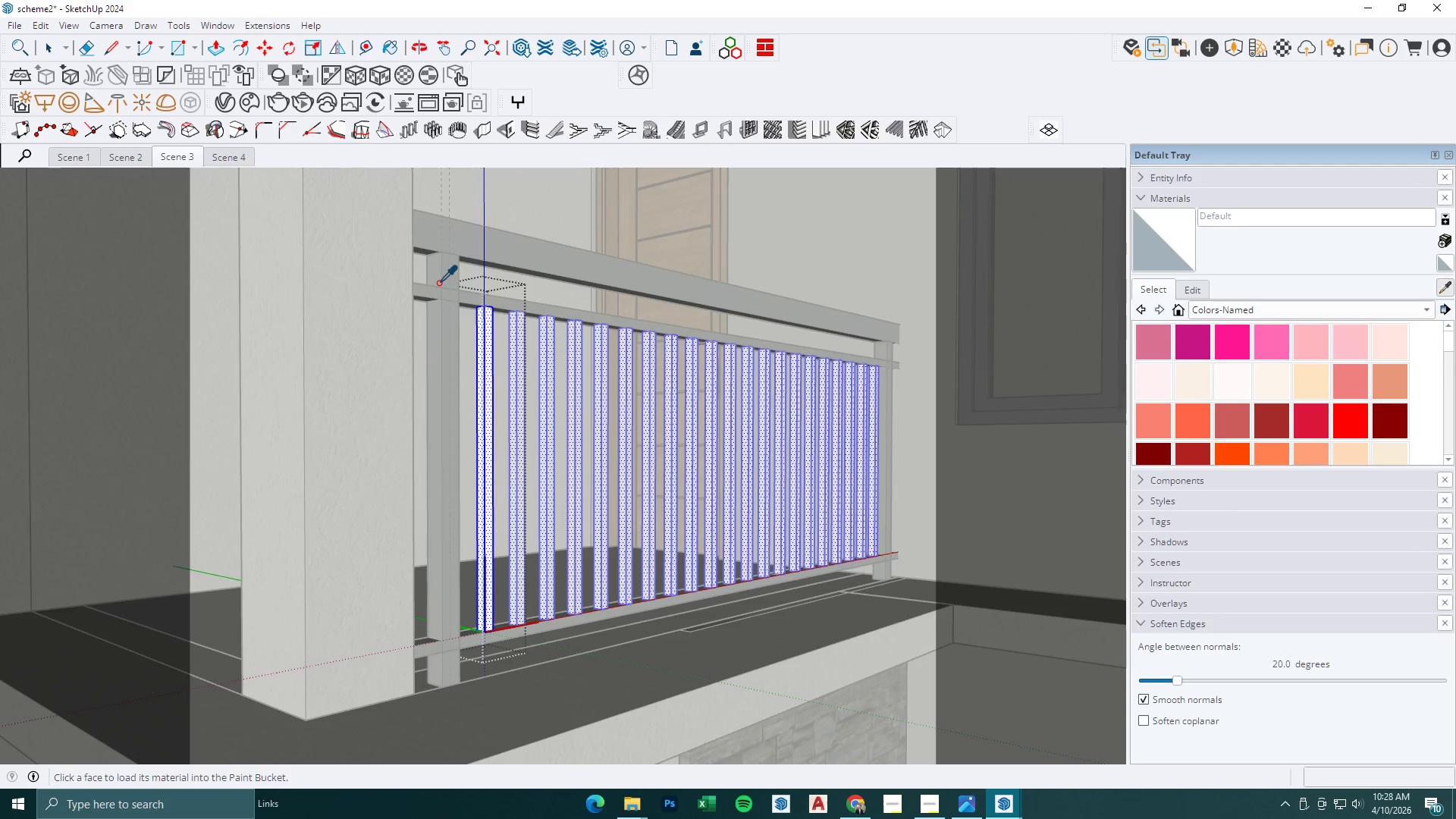 
double_click([489, 325])
 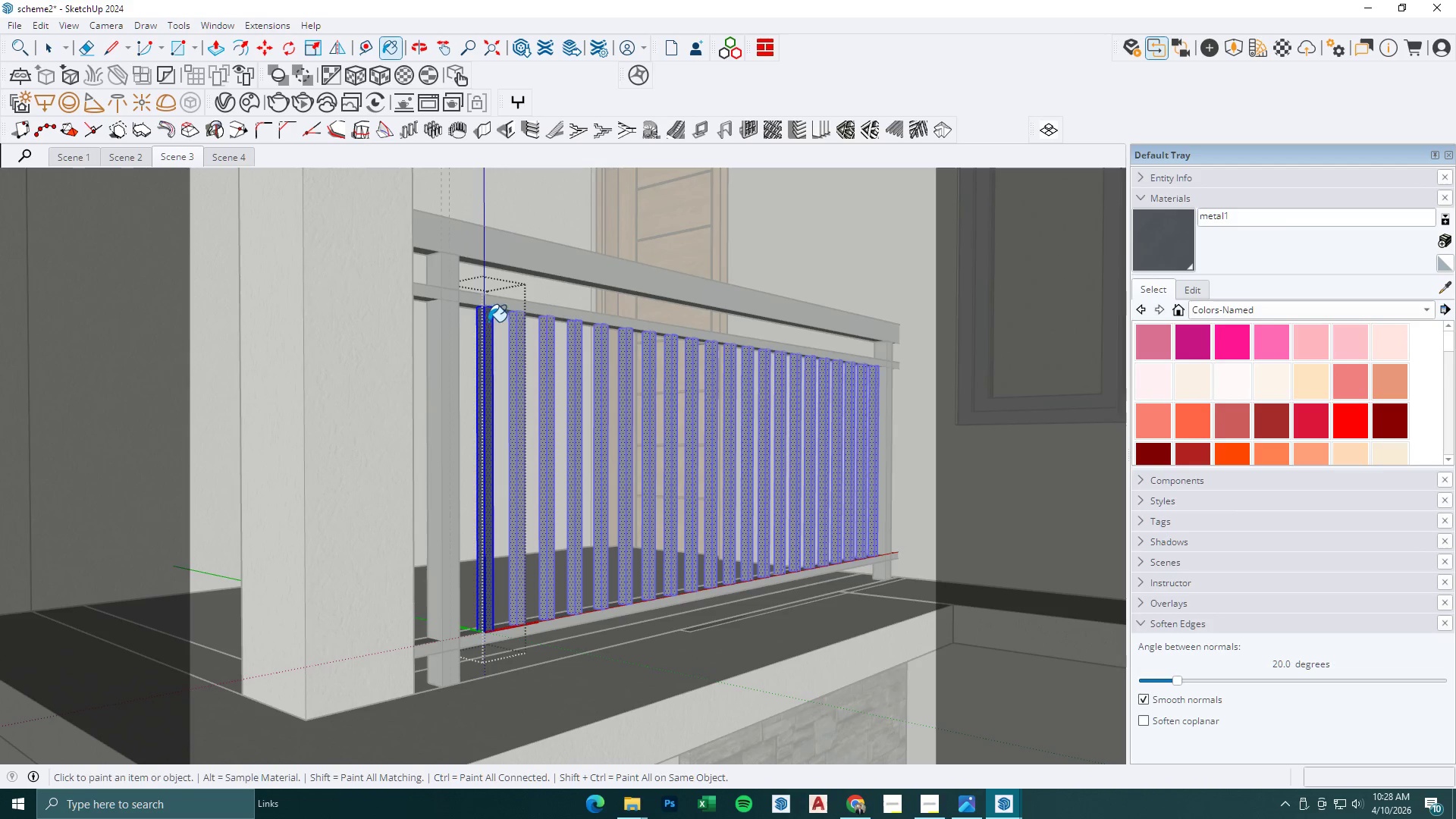 
key(Space)
 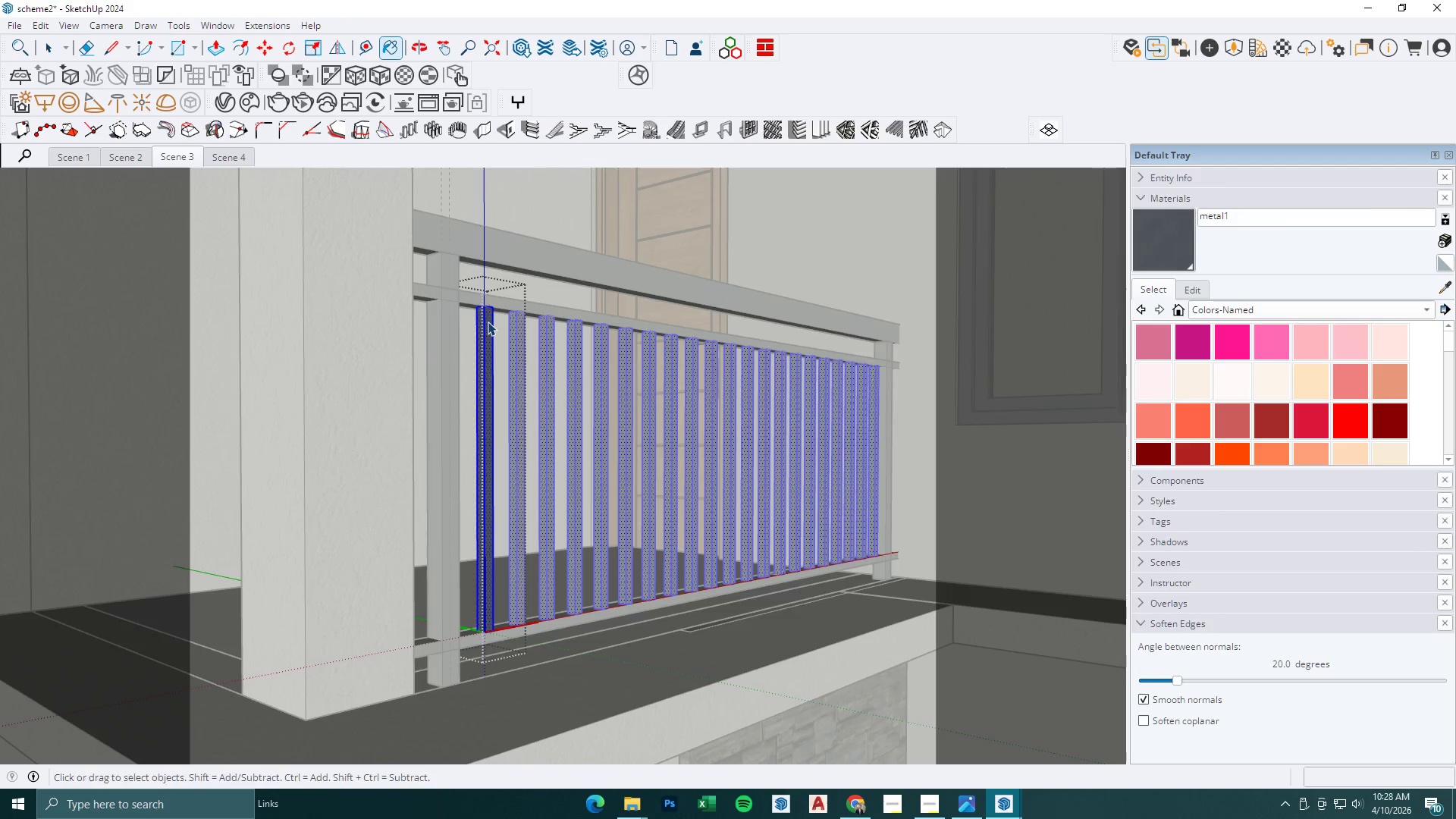 
key(Escape)
 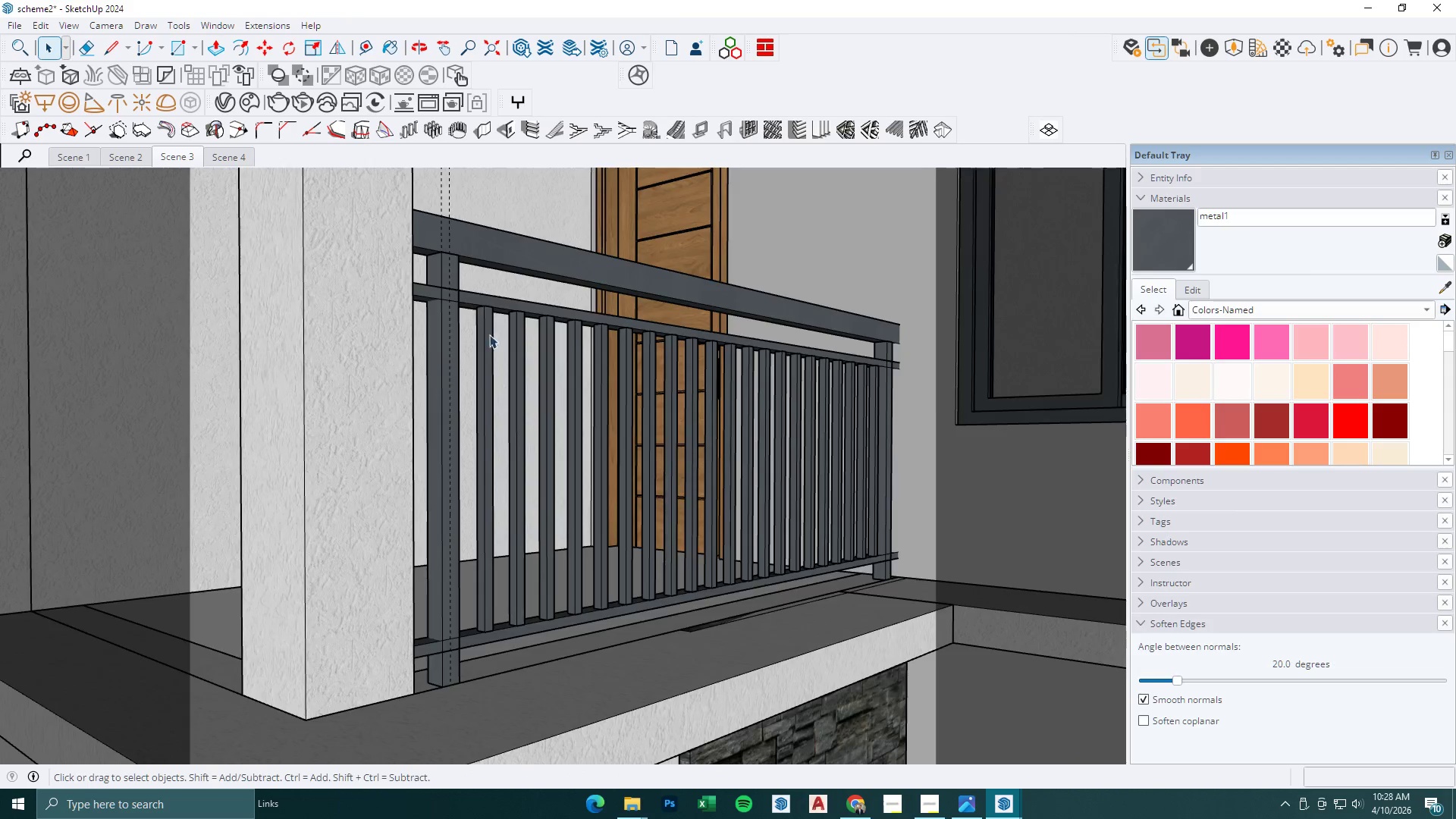 
key(Escape)
 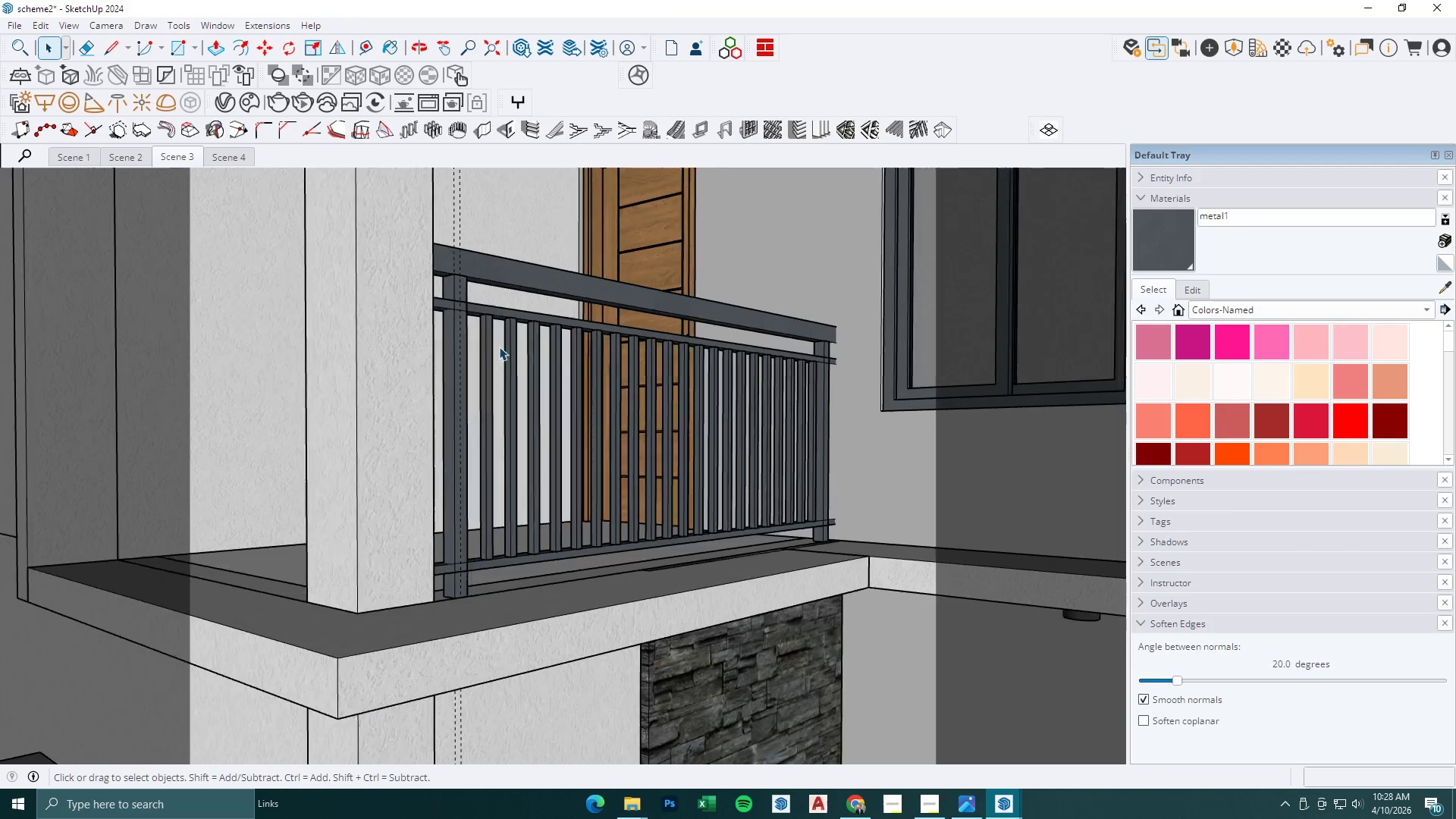 
key(Escape)
 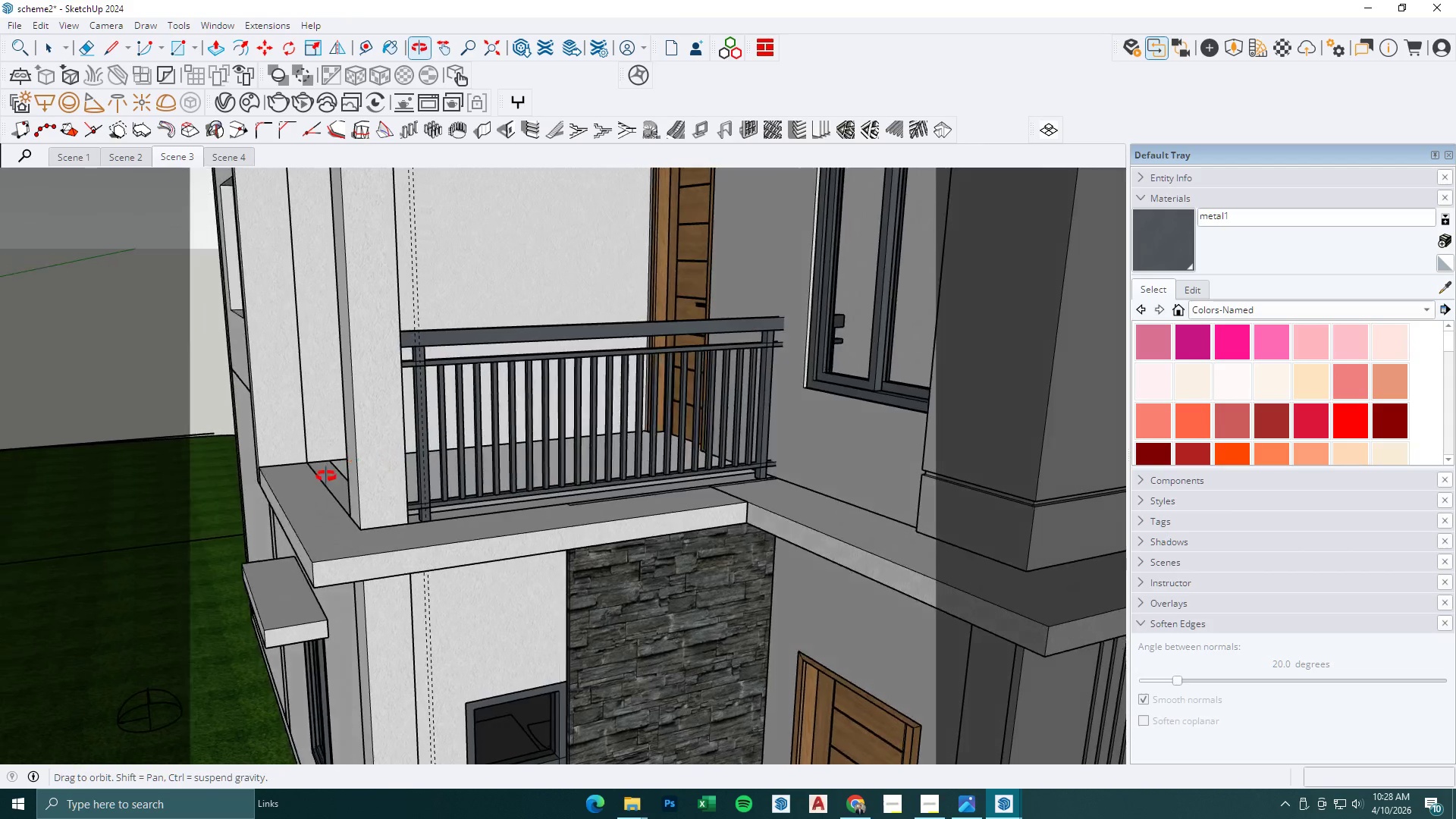 
scroll: coordinate [371, 499], scroll_direction: down, amount: 18.0
 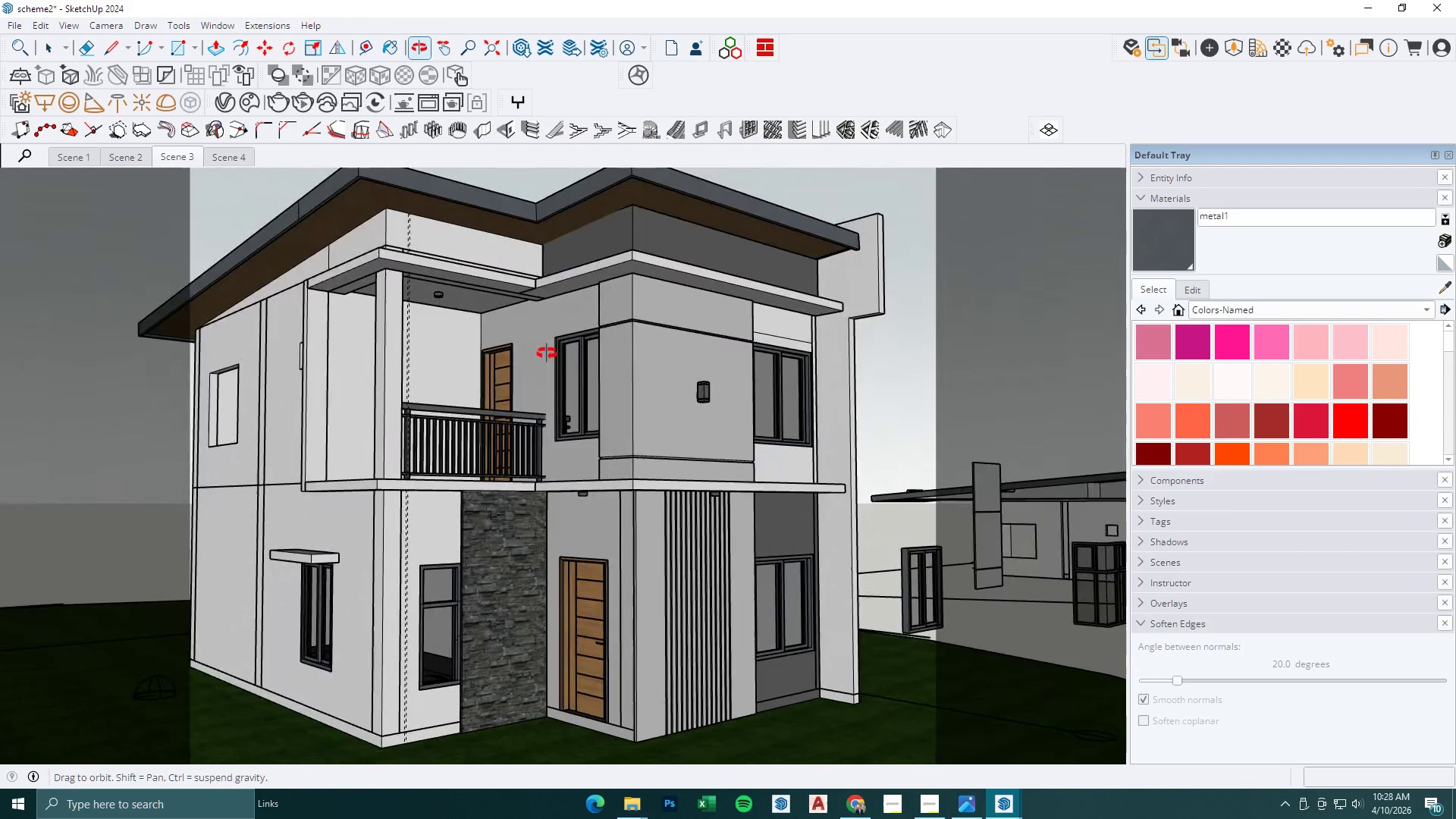 
key(Space)
 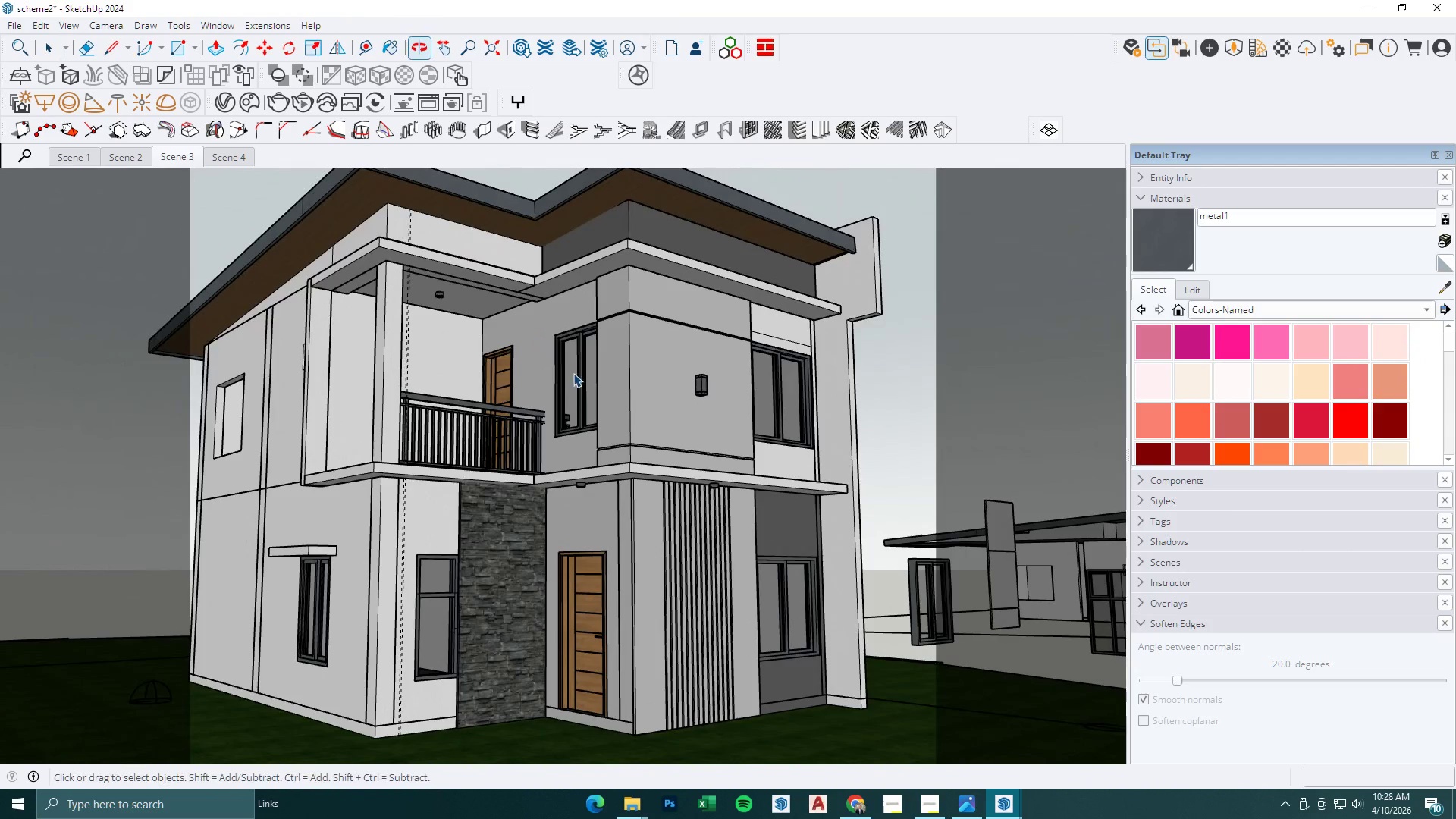 
key(Escape)
 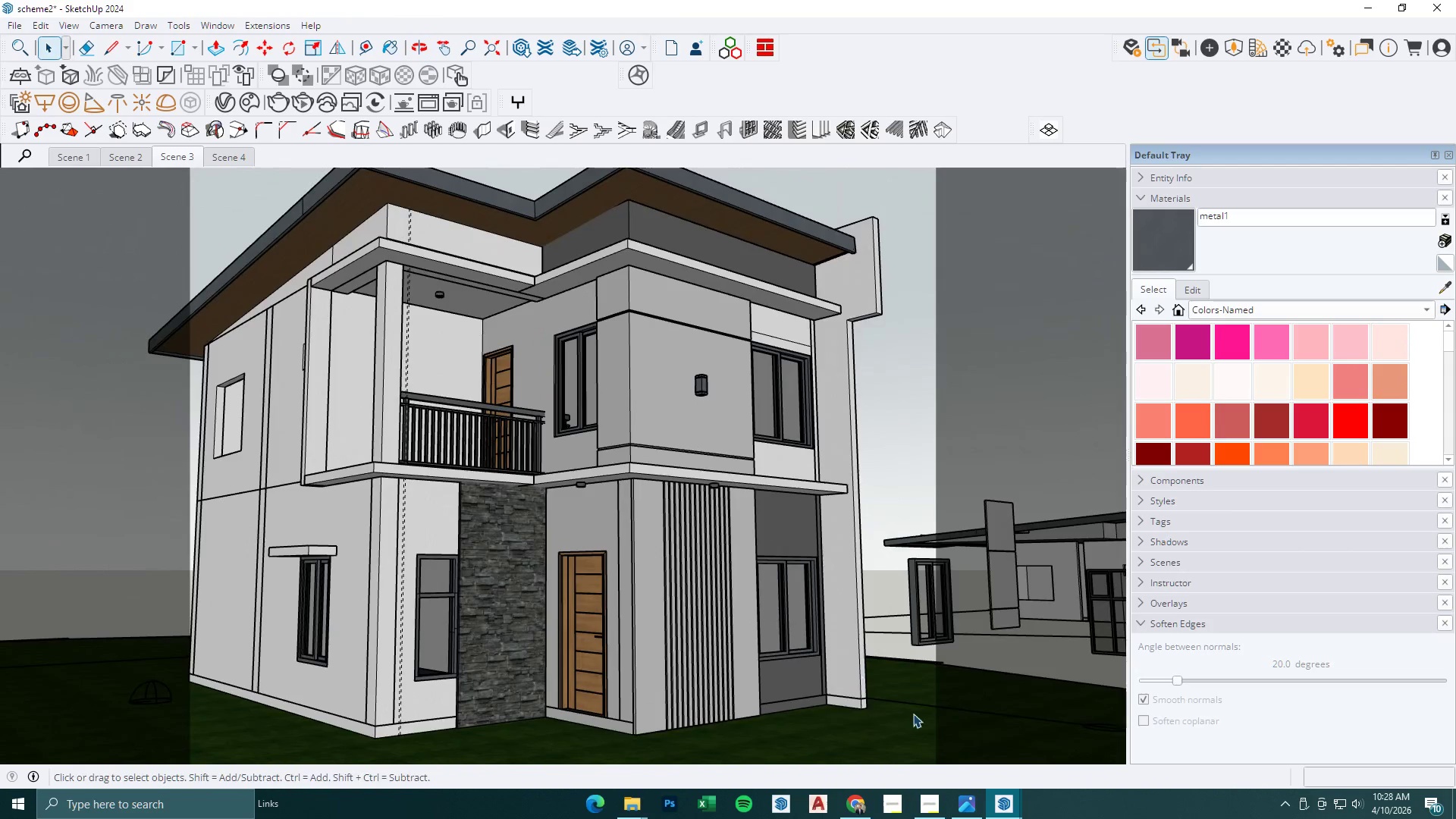 
key(Escape)
 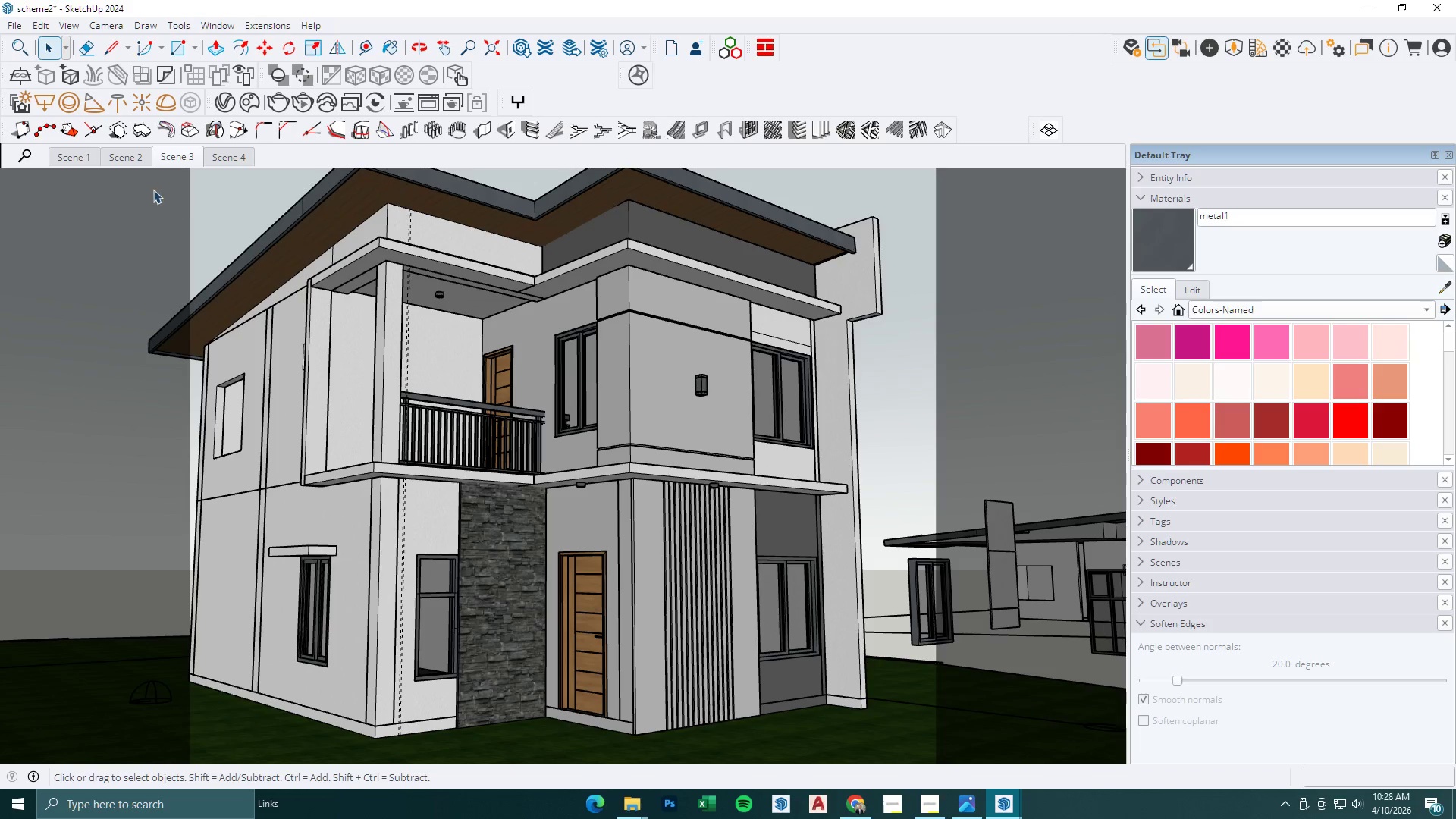 
left_click([145, 162])
 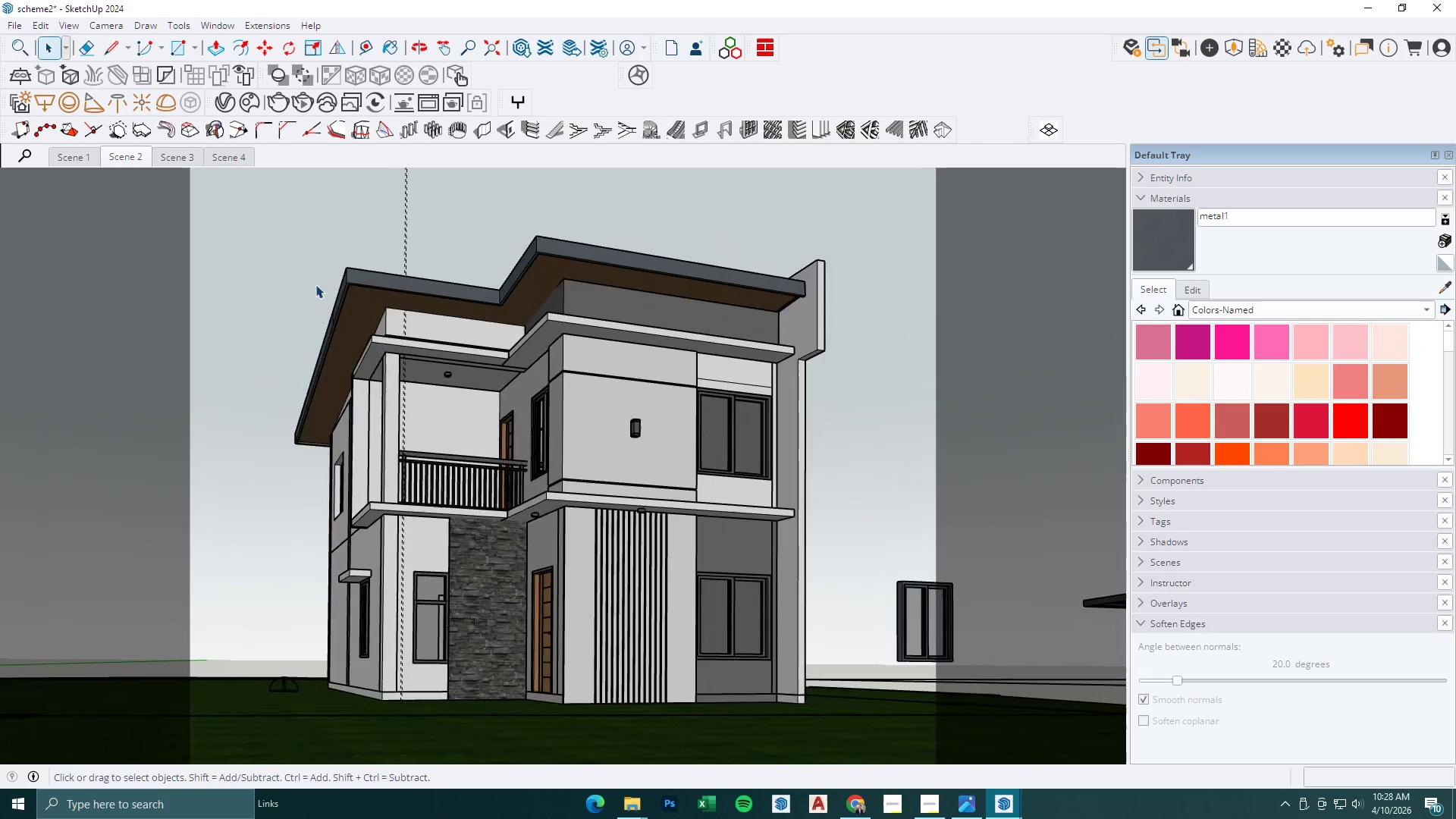 
left_click([36, 24])
 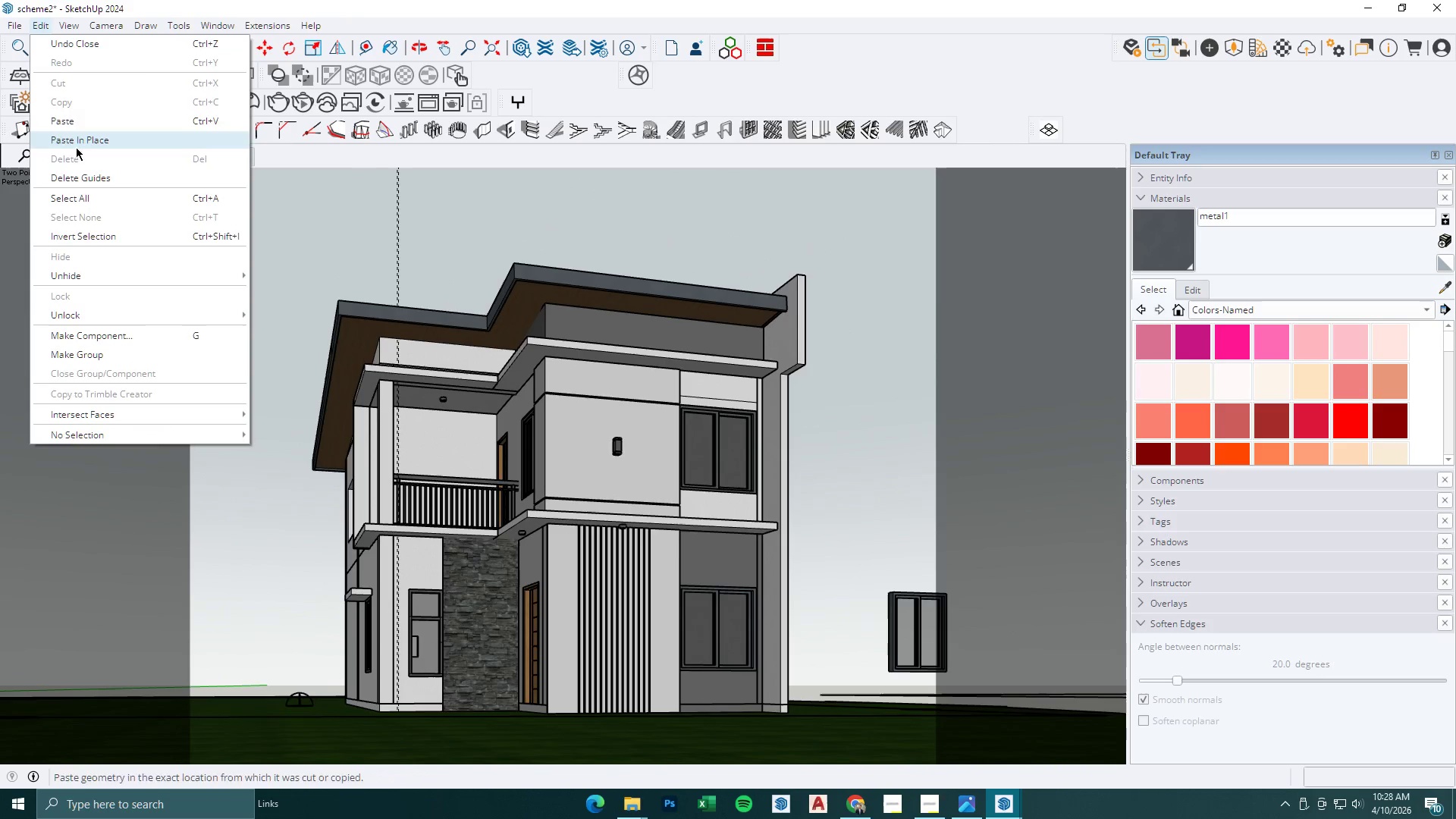 
left_click([84, 168])
 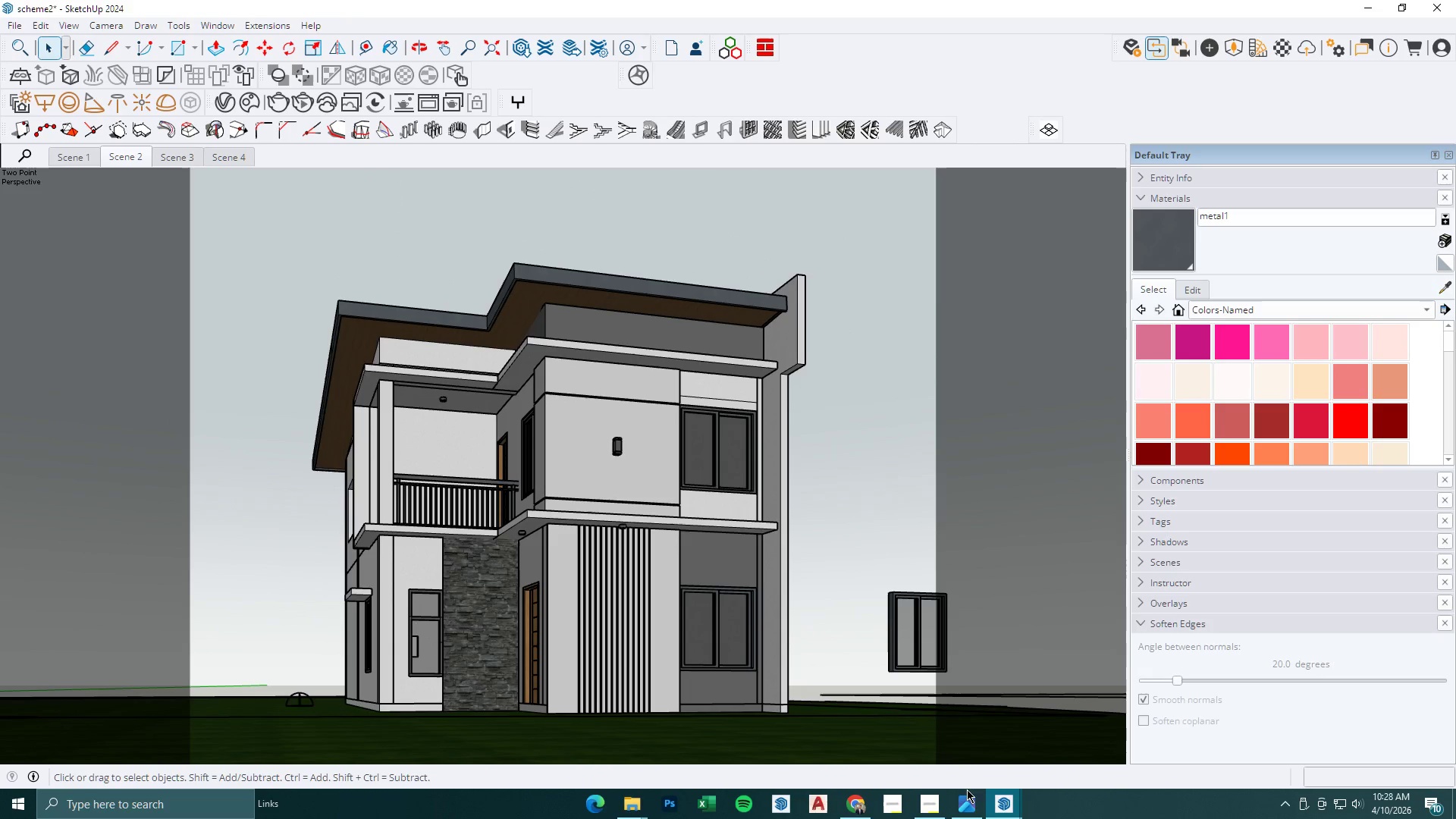 
double_click([1012, 802])
 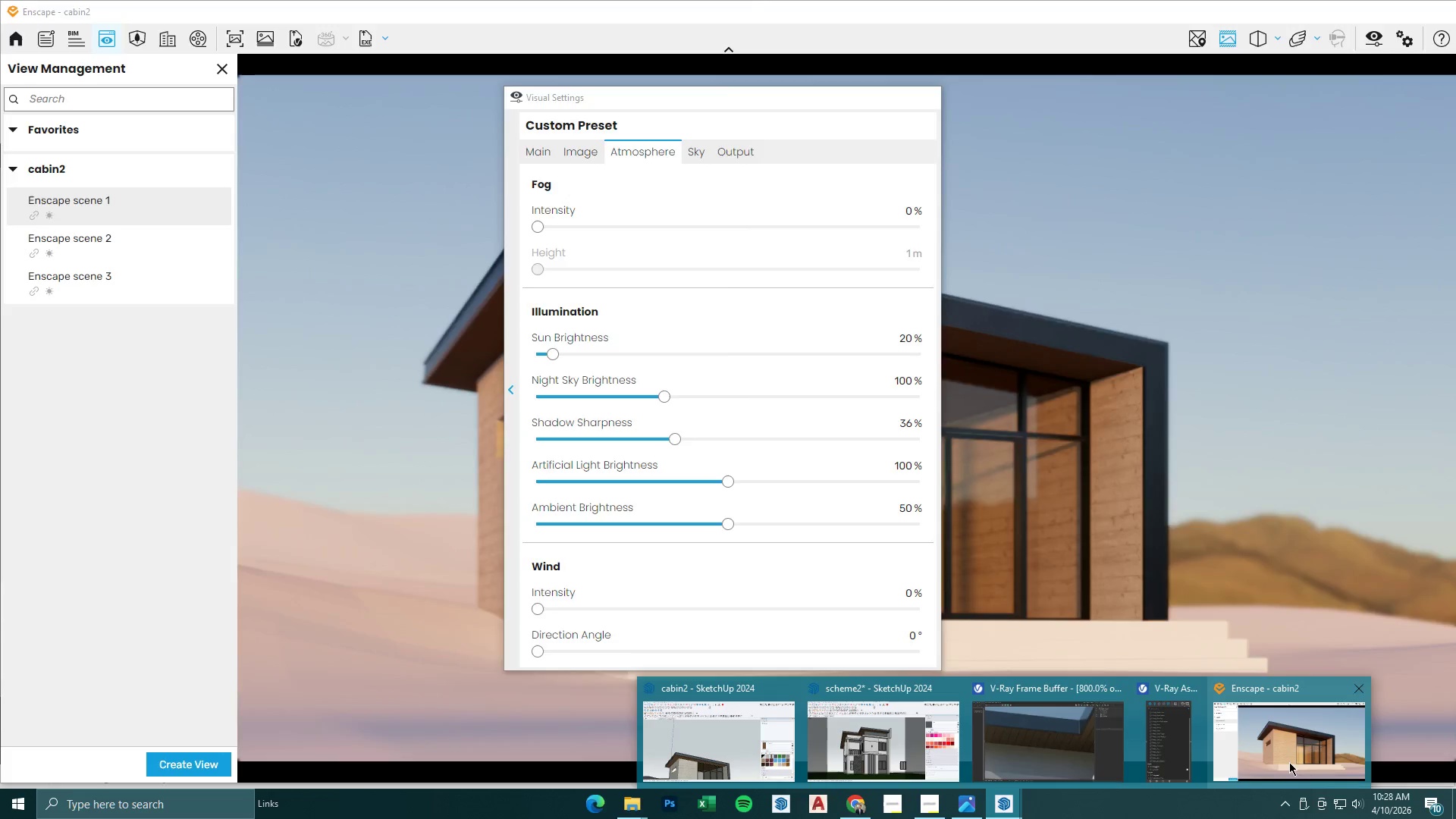 
left_click([899, 739])
 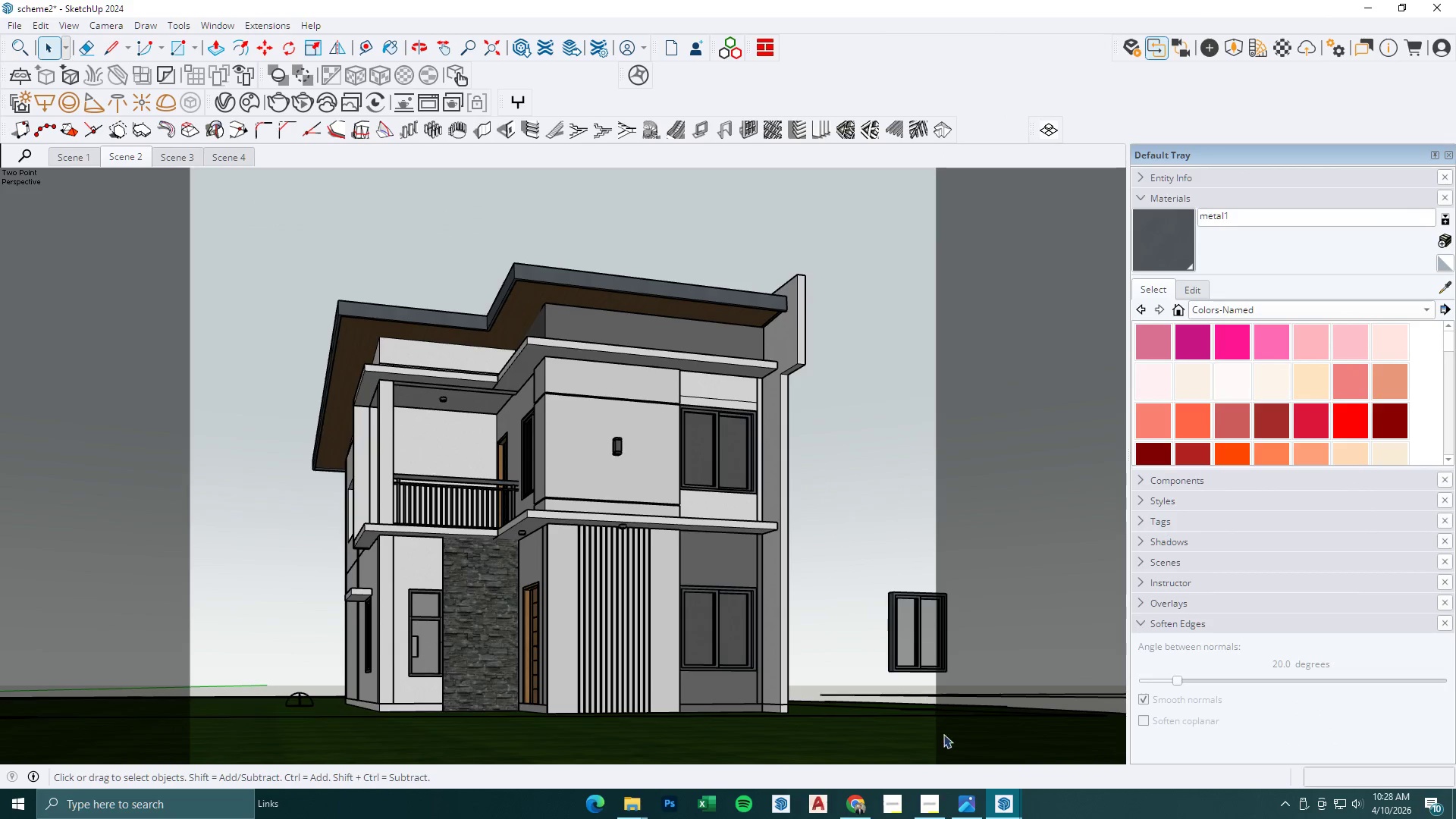 
left_click([1012, 818])
 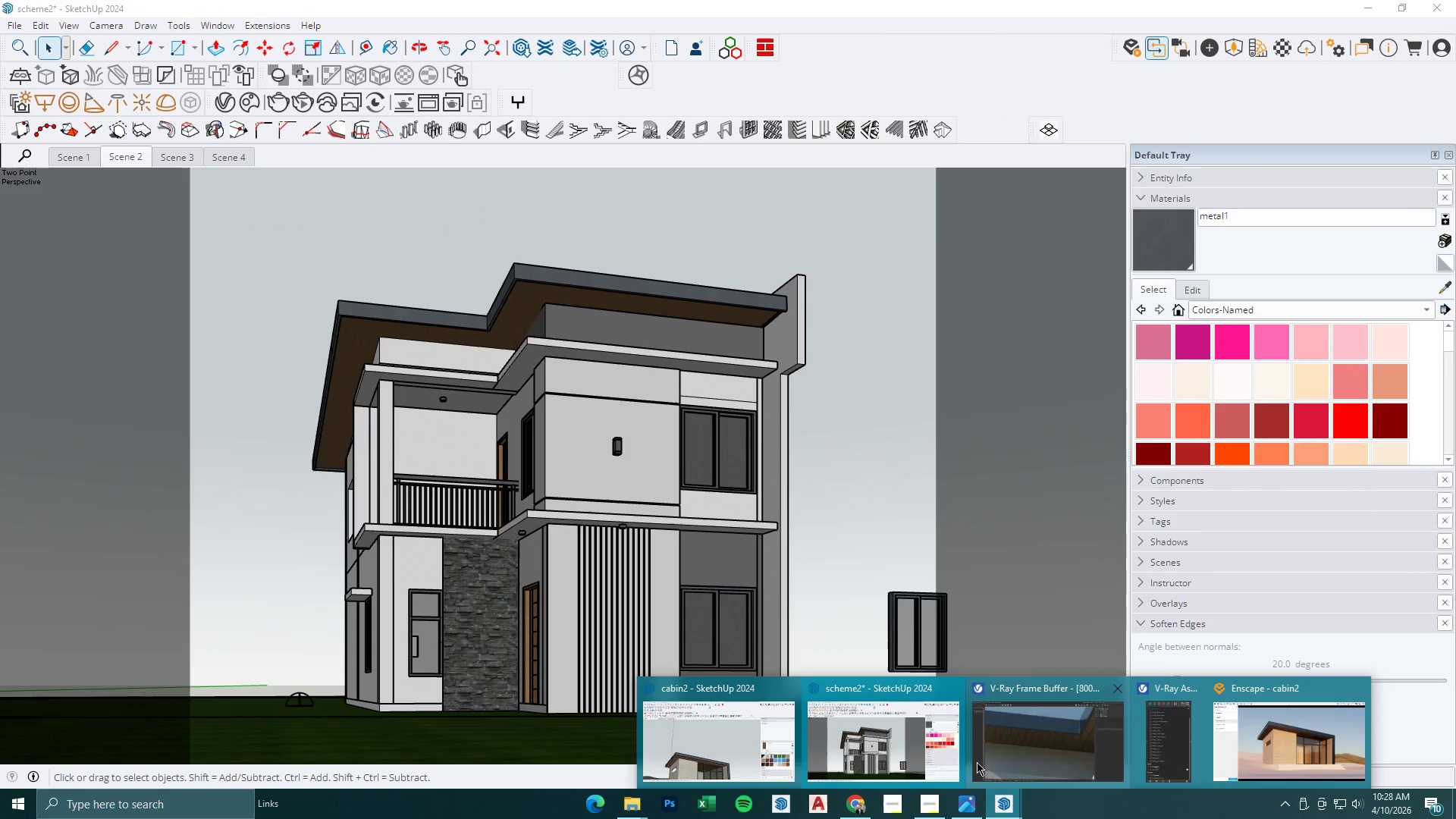 
left_click([1038, 757])
 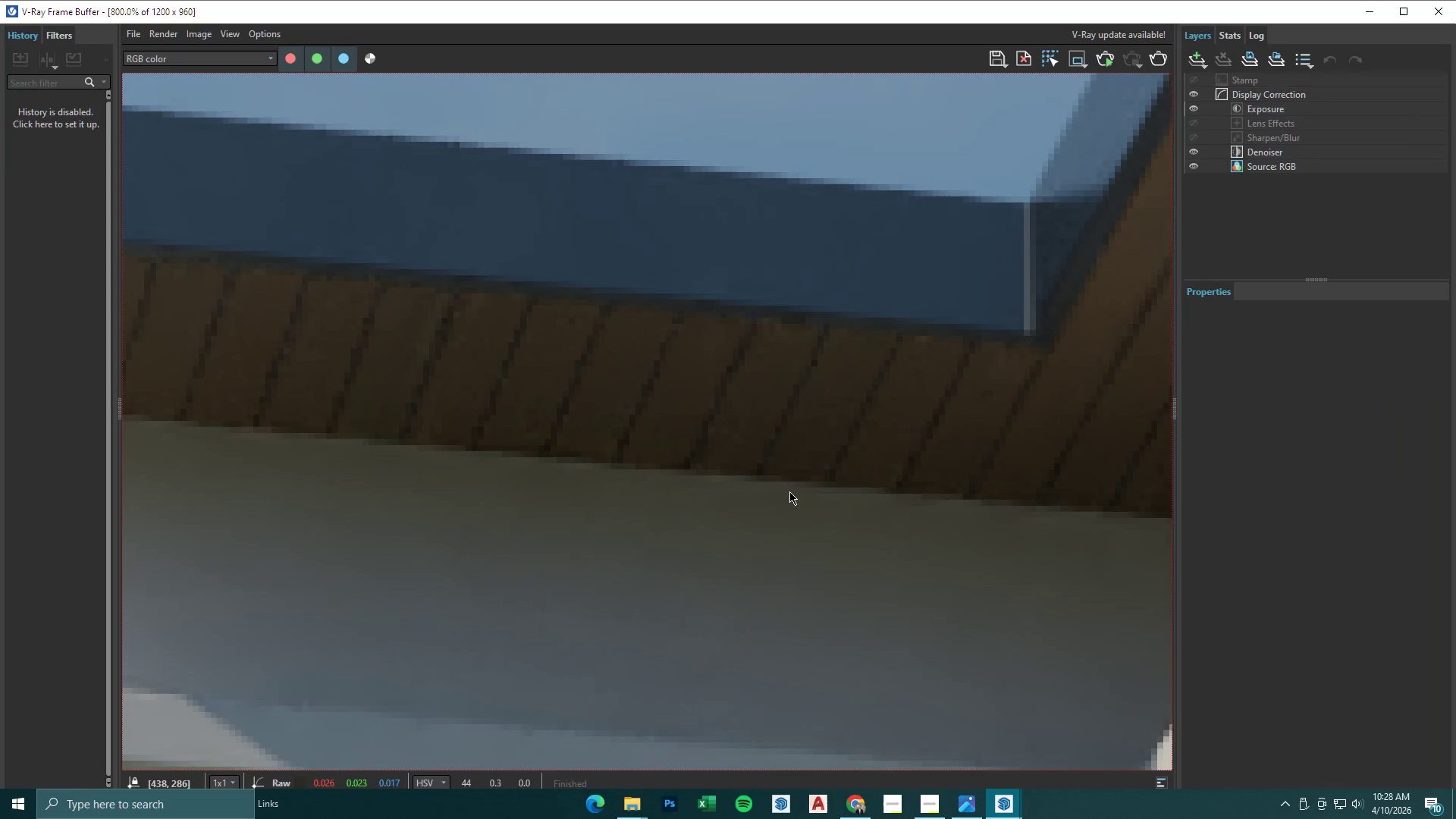 
scroll: coordinate [789, 491], scroll_direction: down, amount: 3.0
 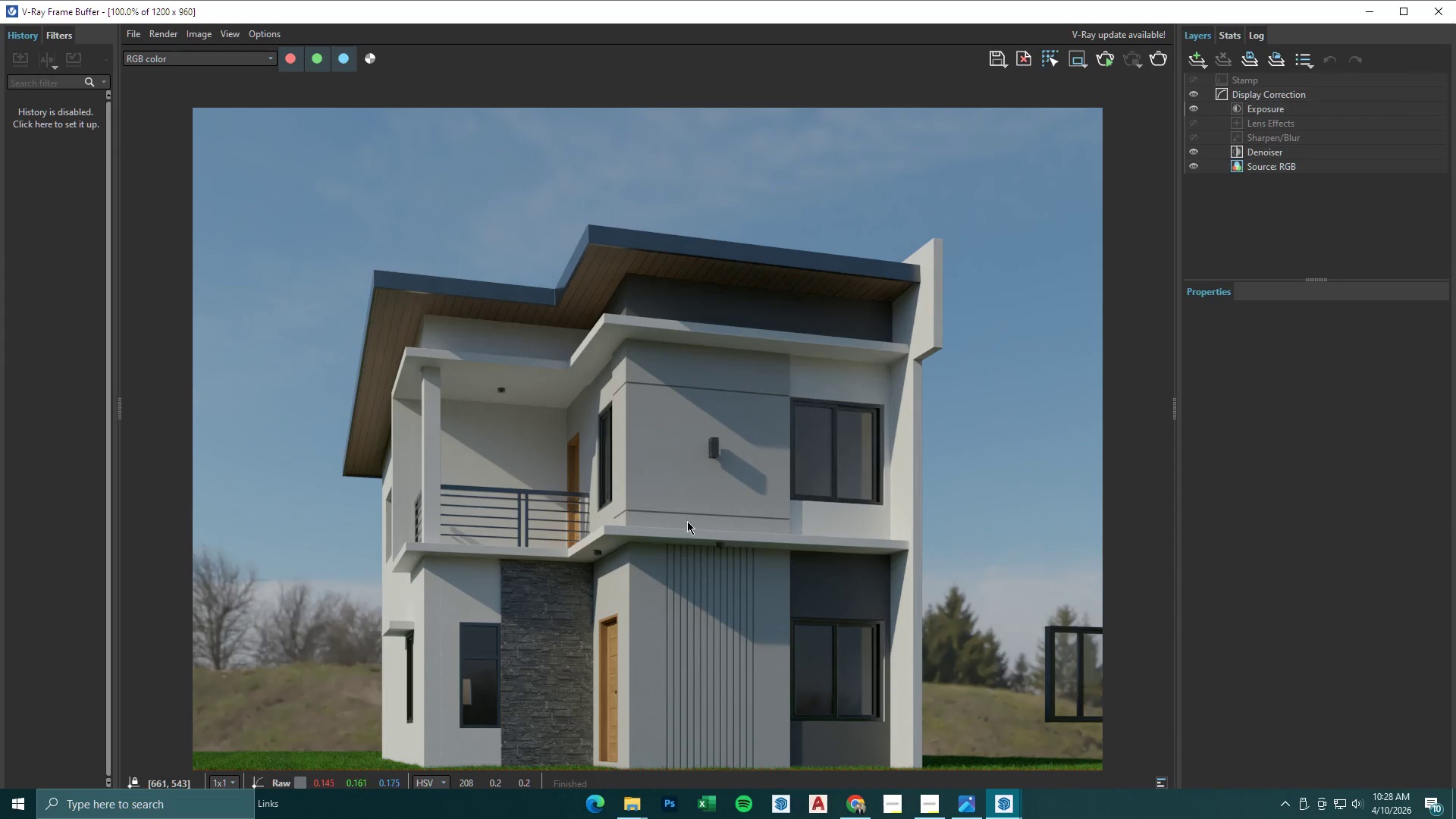 
scroll: coordinate [674, 487], scroll_direction: none, amount: 0.0
 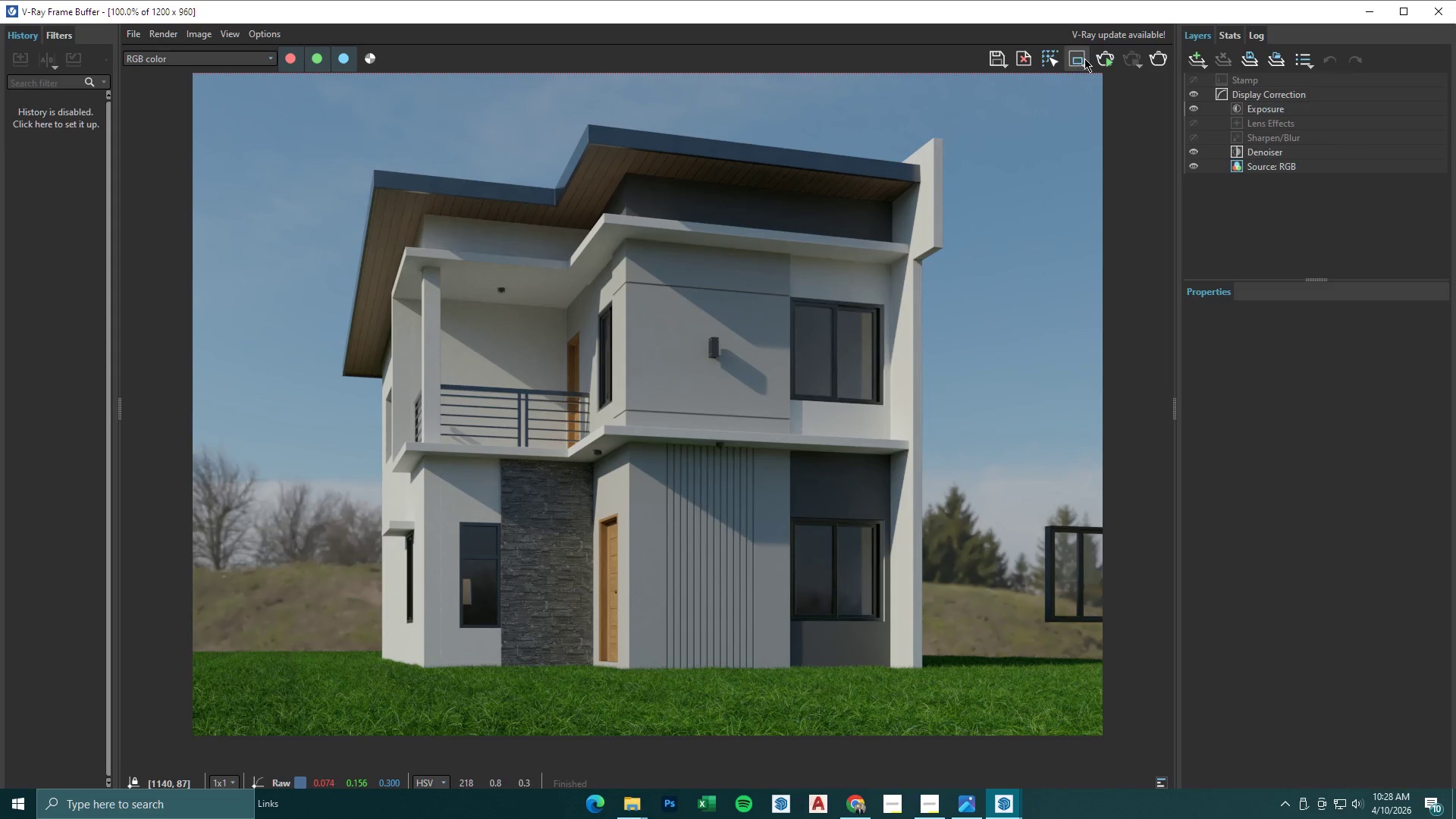 
left_click([1081, 56])
 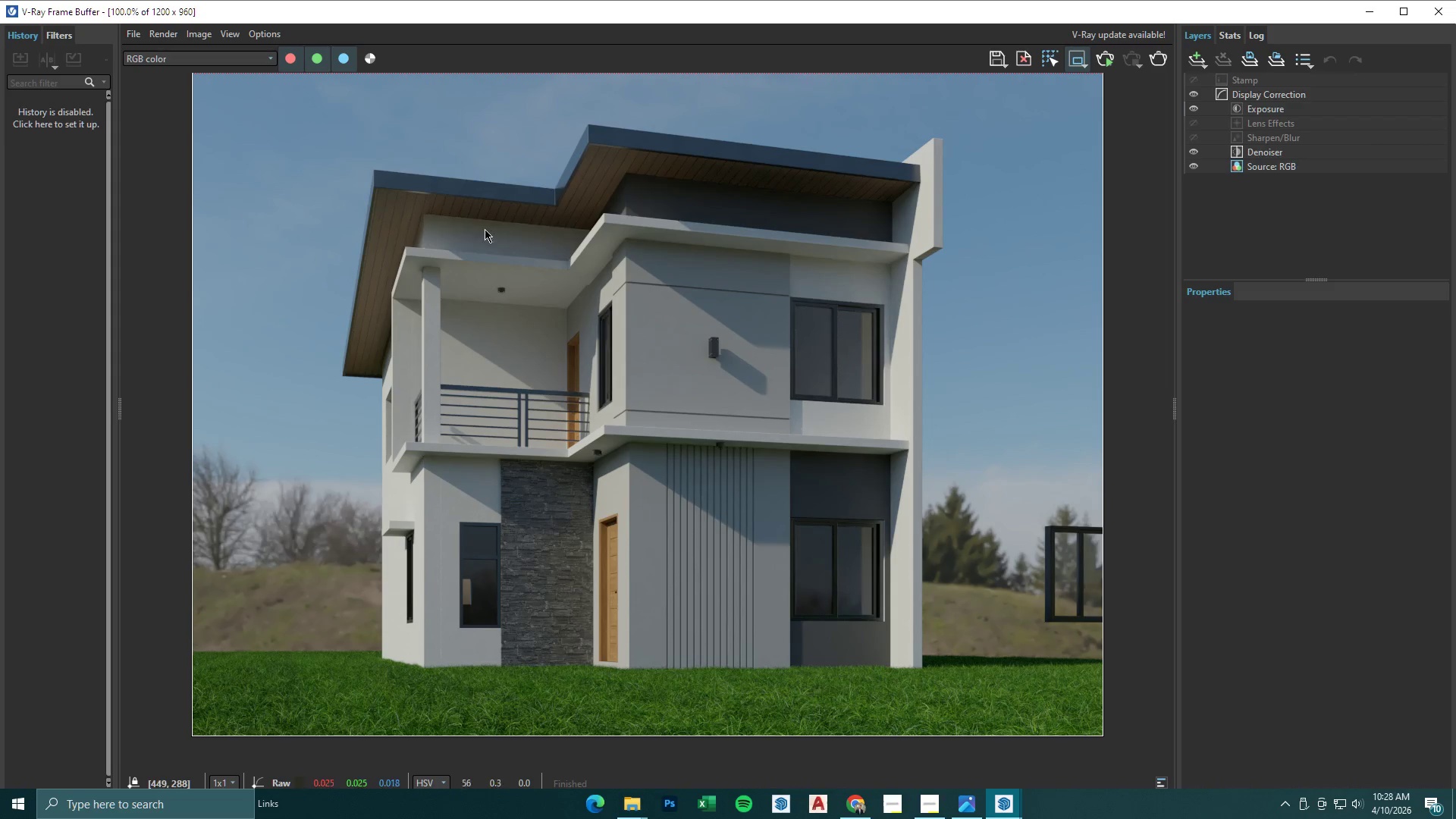 
left_click_drag(start_coordinate=[388, 220], to_coordinate=[648, 504])
 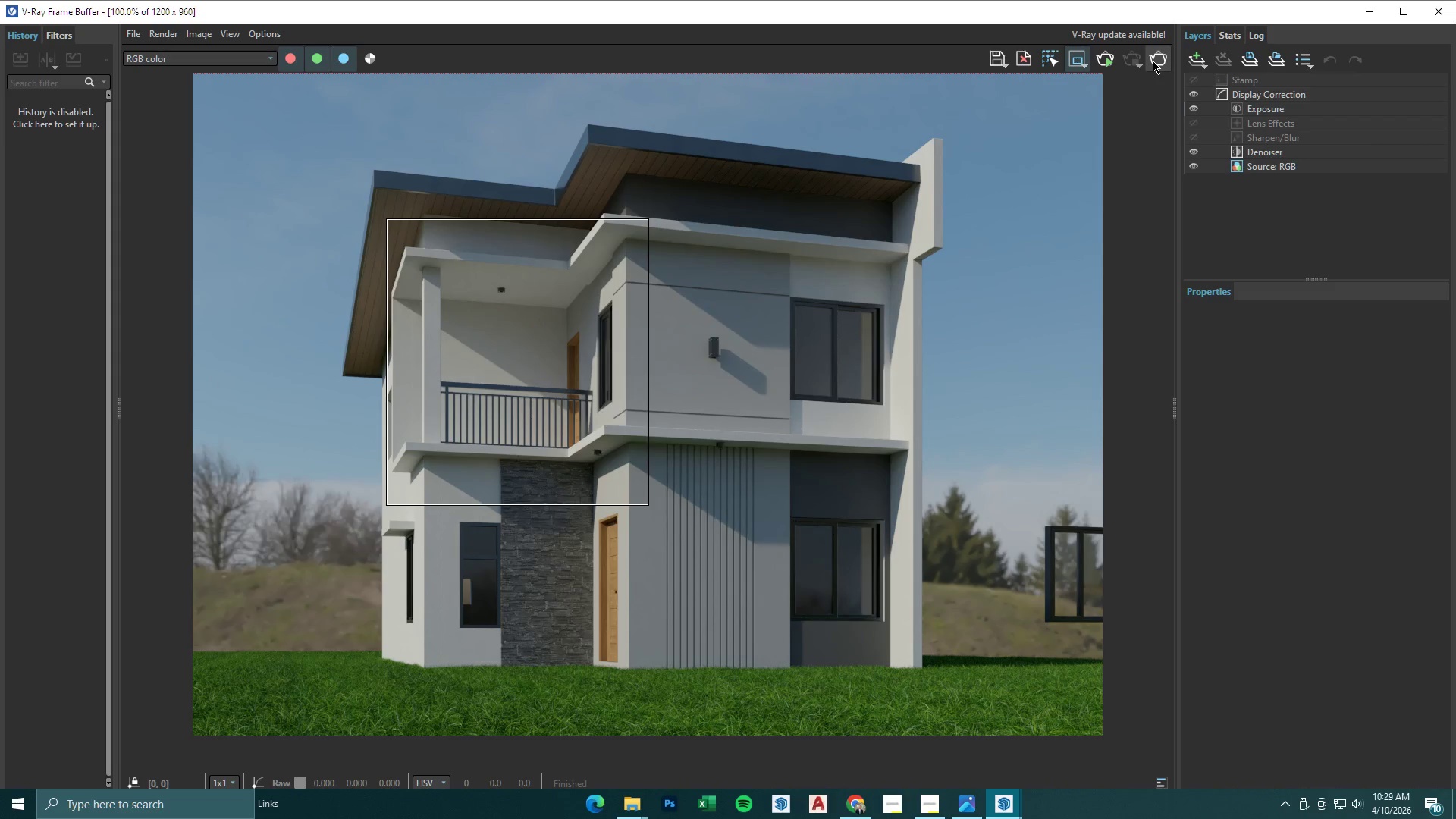 
wait(70.28)
 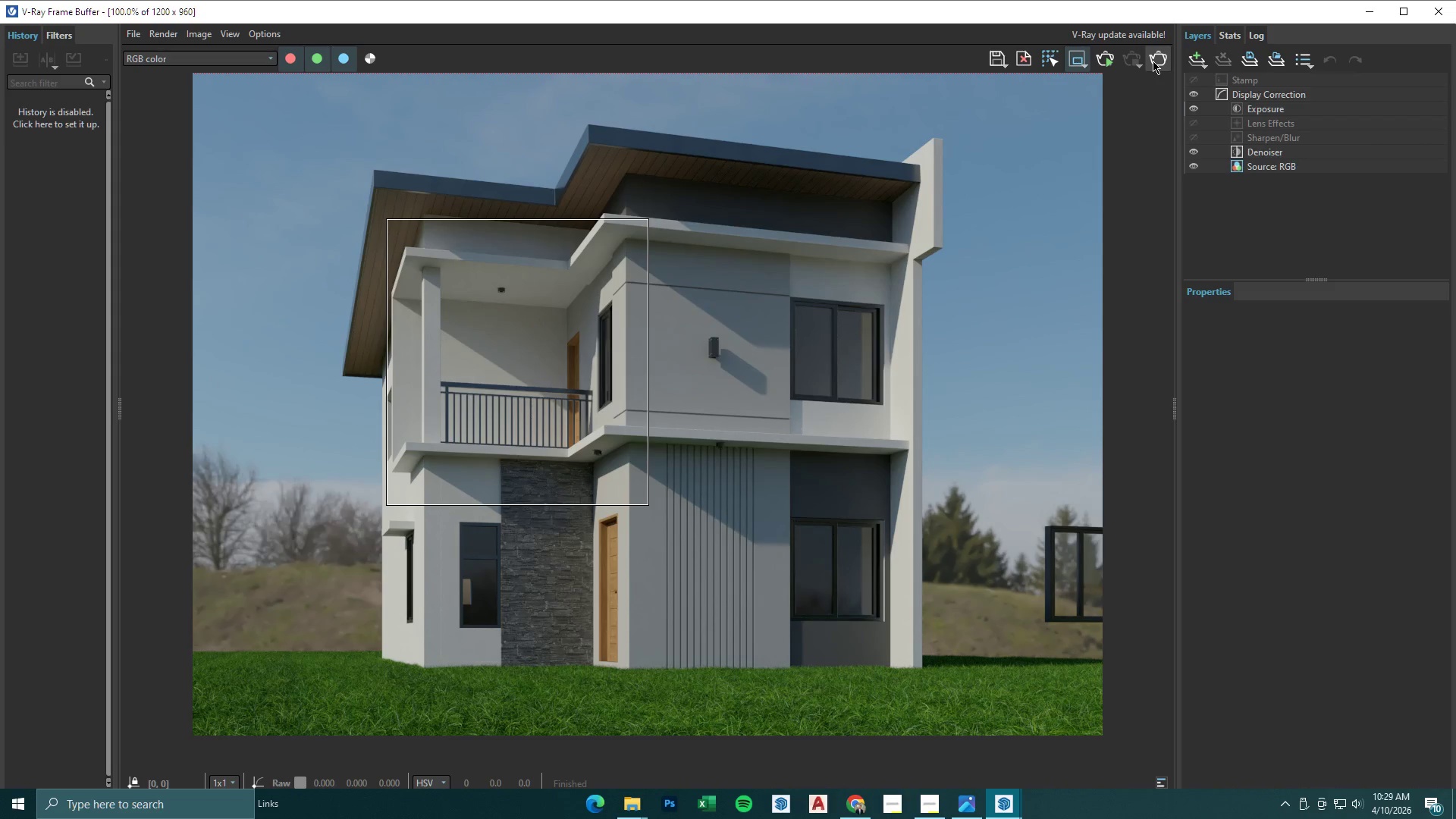 
mouse_move([1172, 57])
 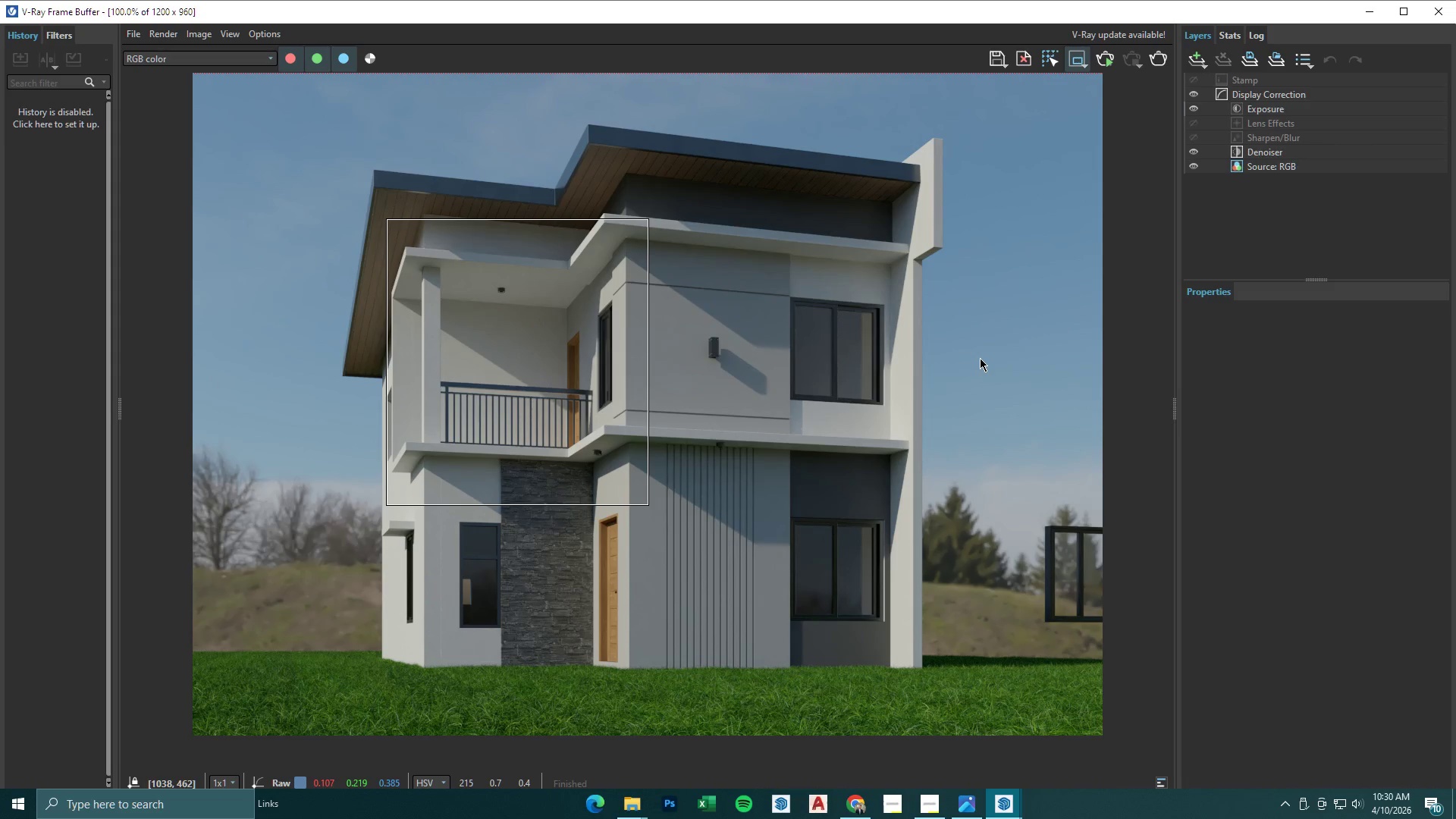 
wait(5.33)
 